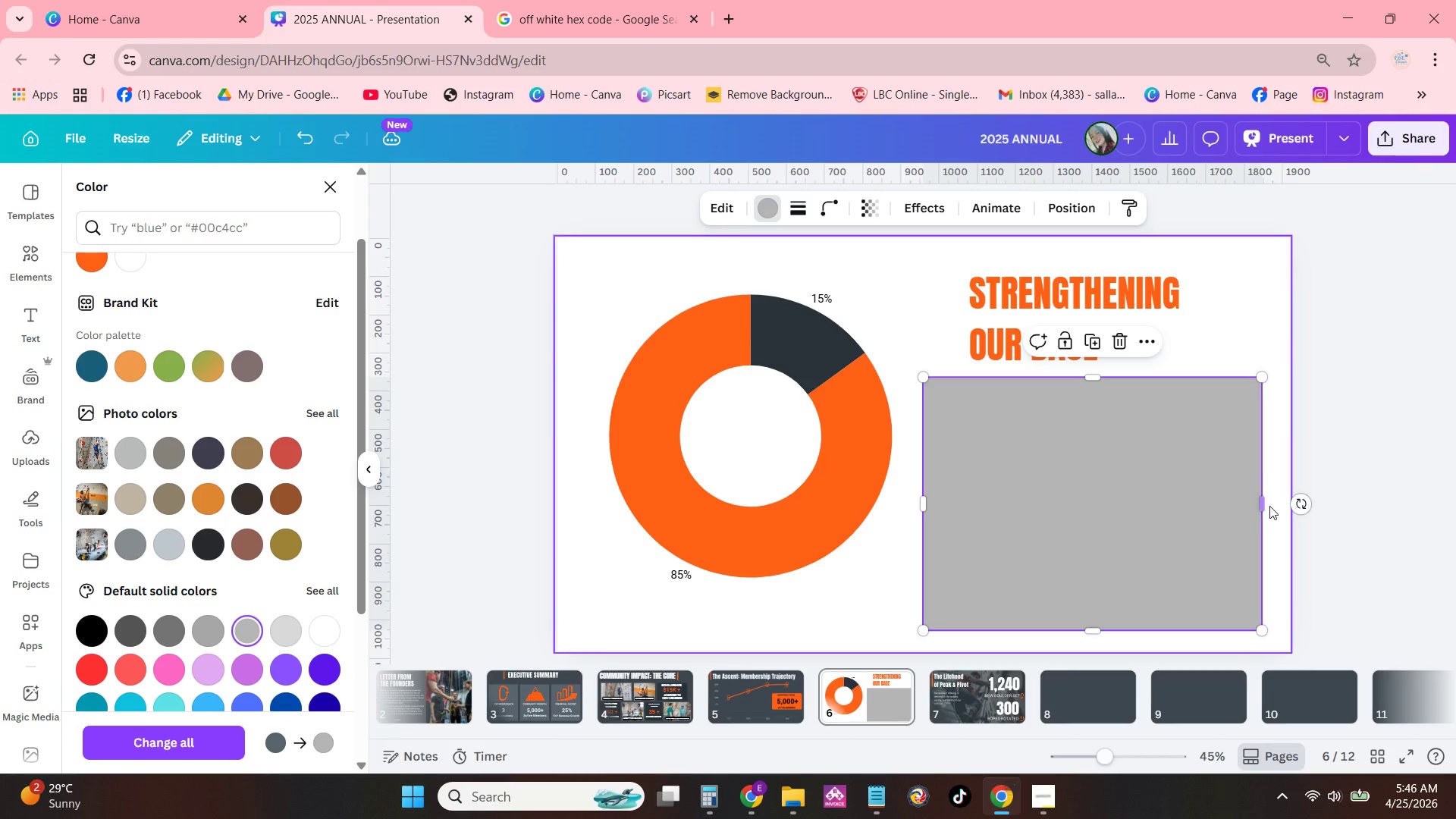 
left_click([1271, 504])
 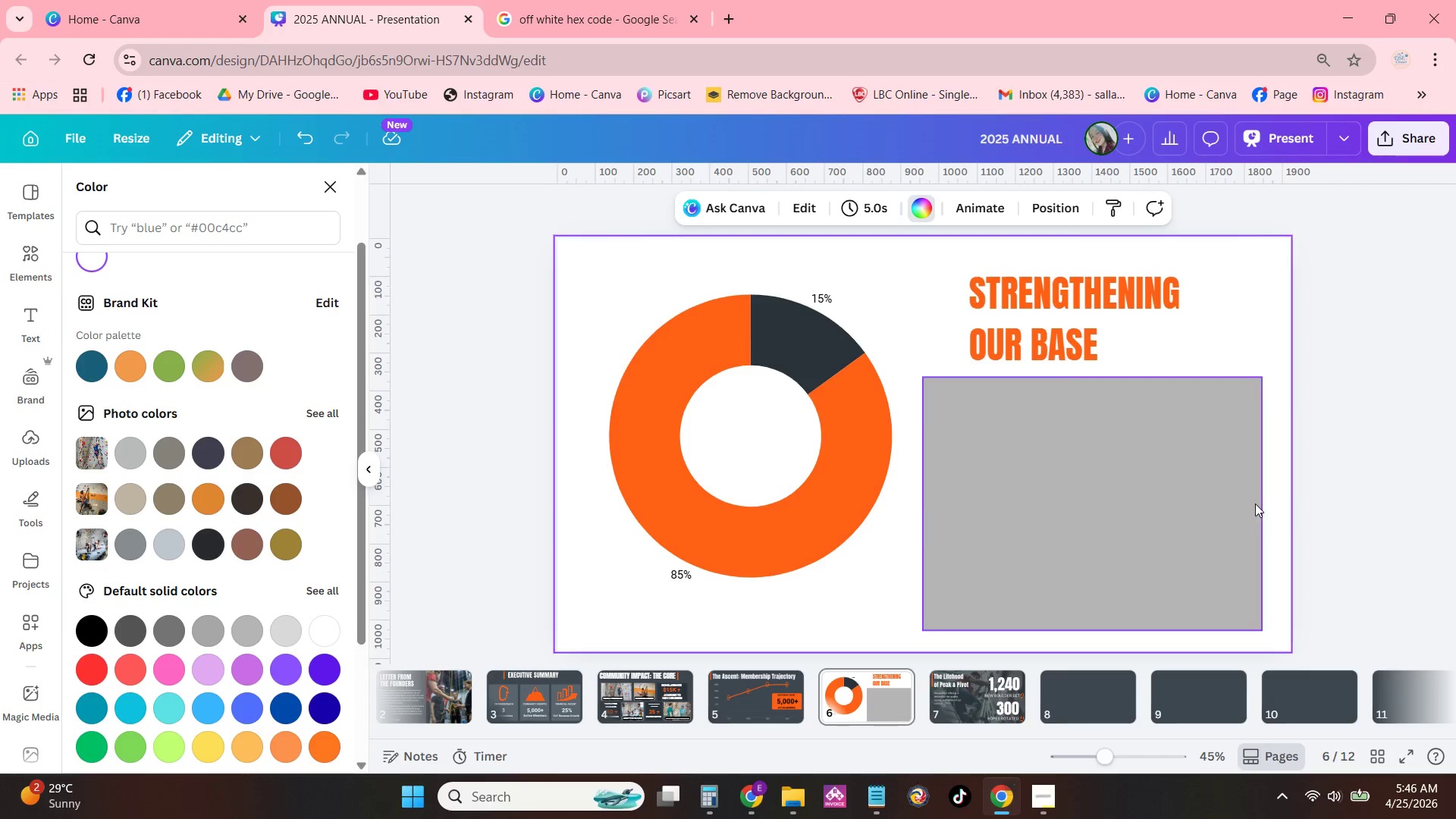 
double_click([1255, 504])
 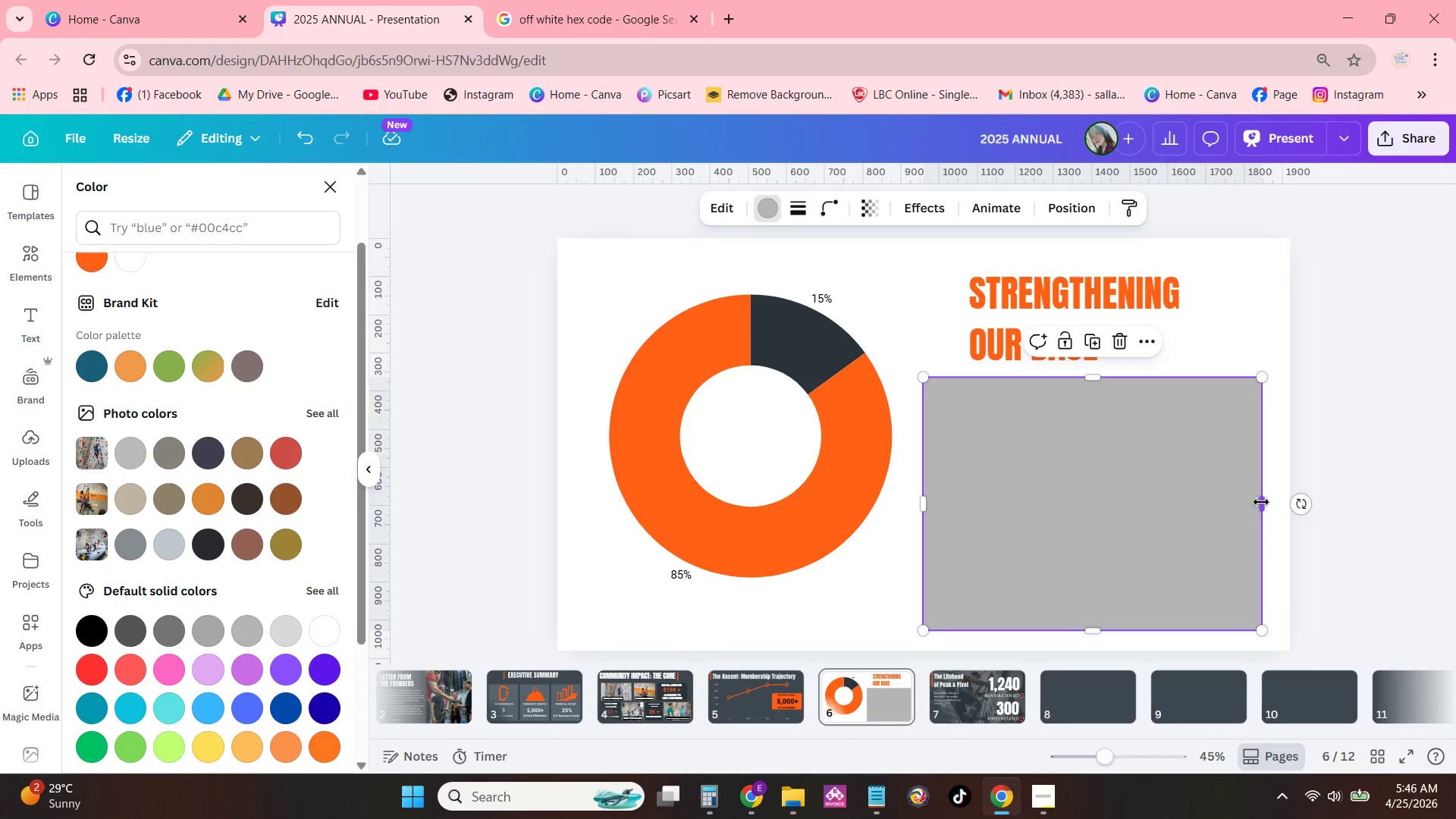 
left_click_drag(start_coordinate=[1261, 502], to_coordinate=[1266, 501])
 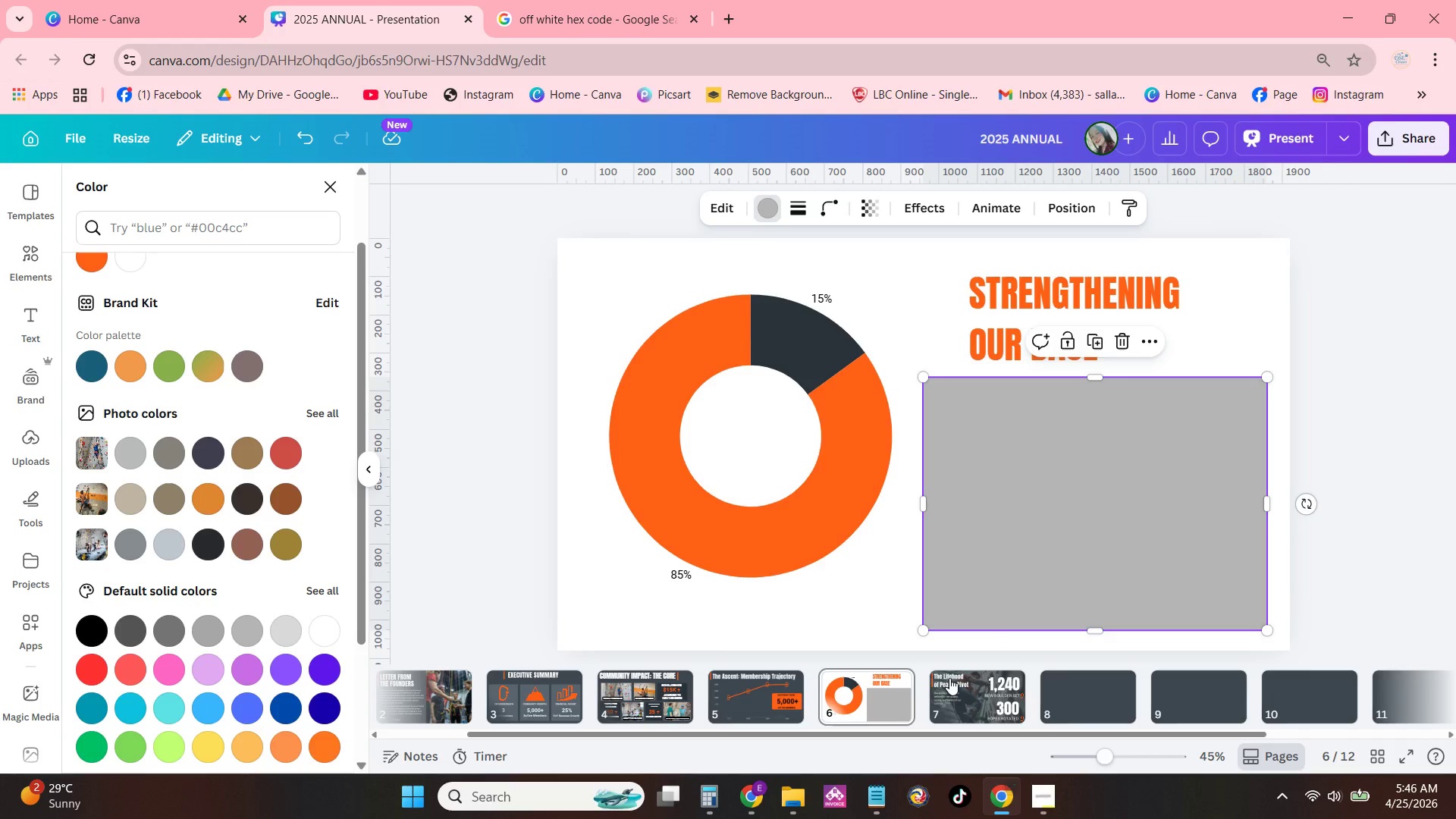 
left_click([948, 682])
 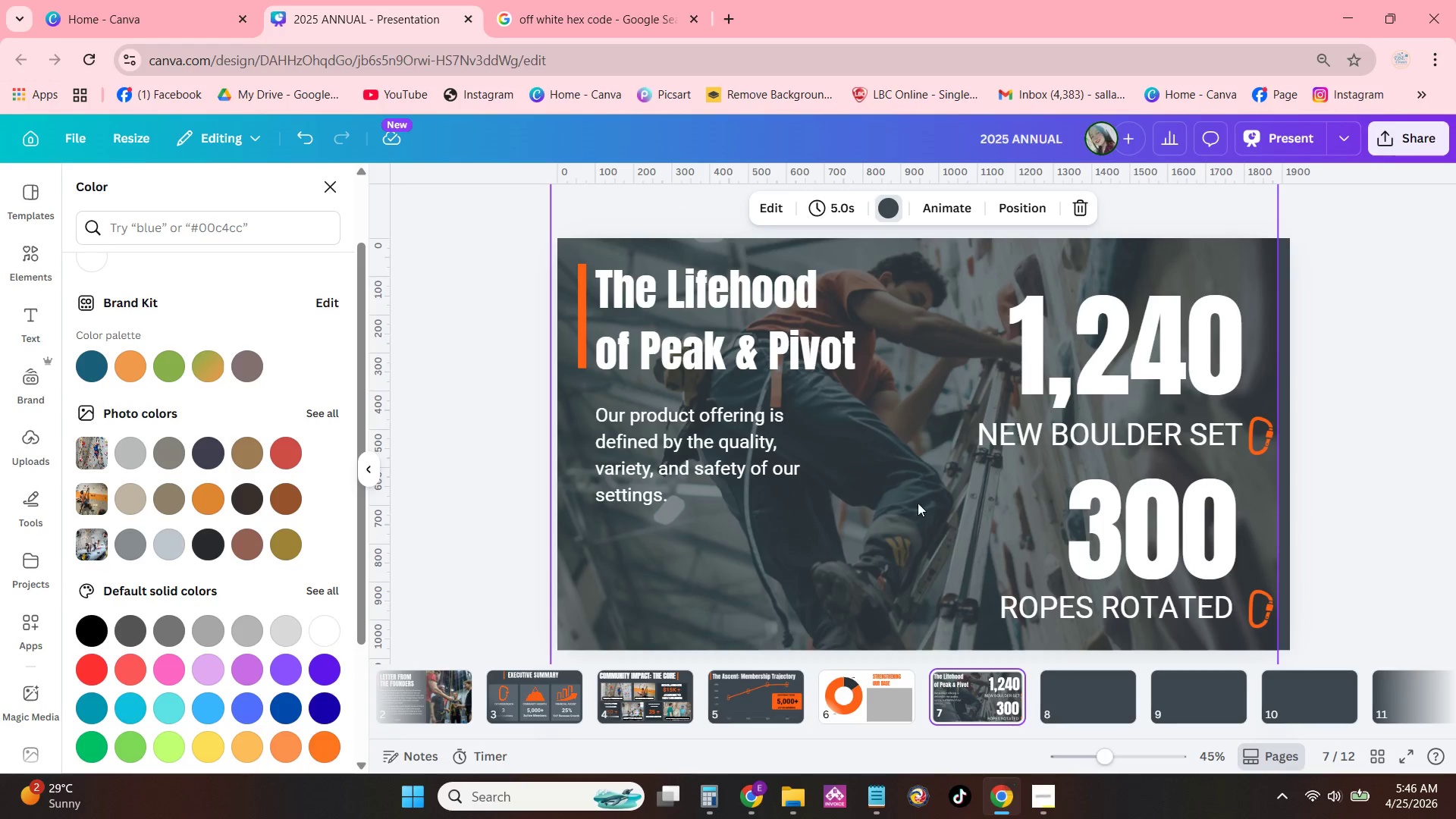 
left_click([751, 440])
 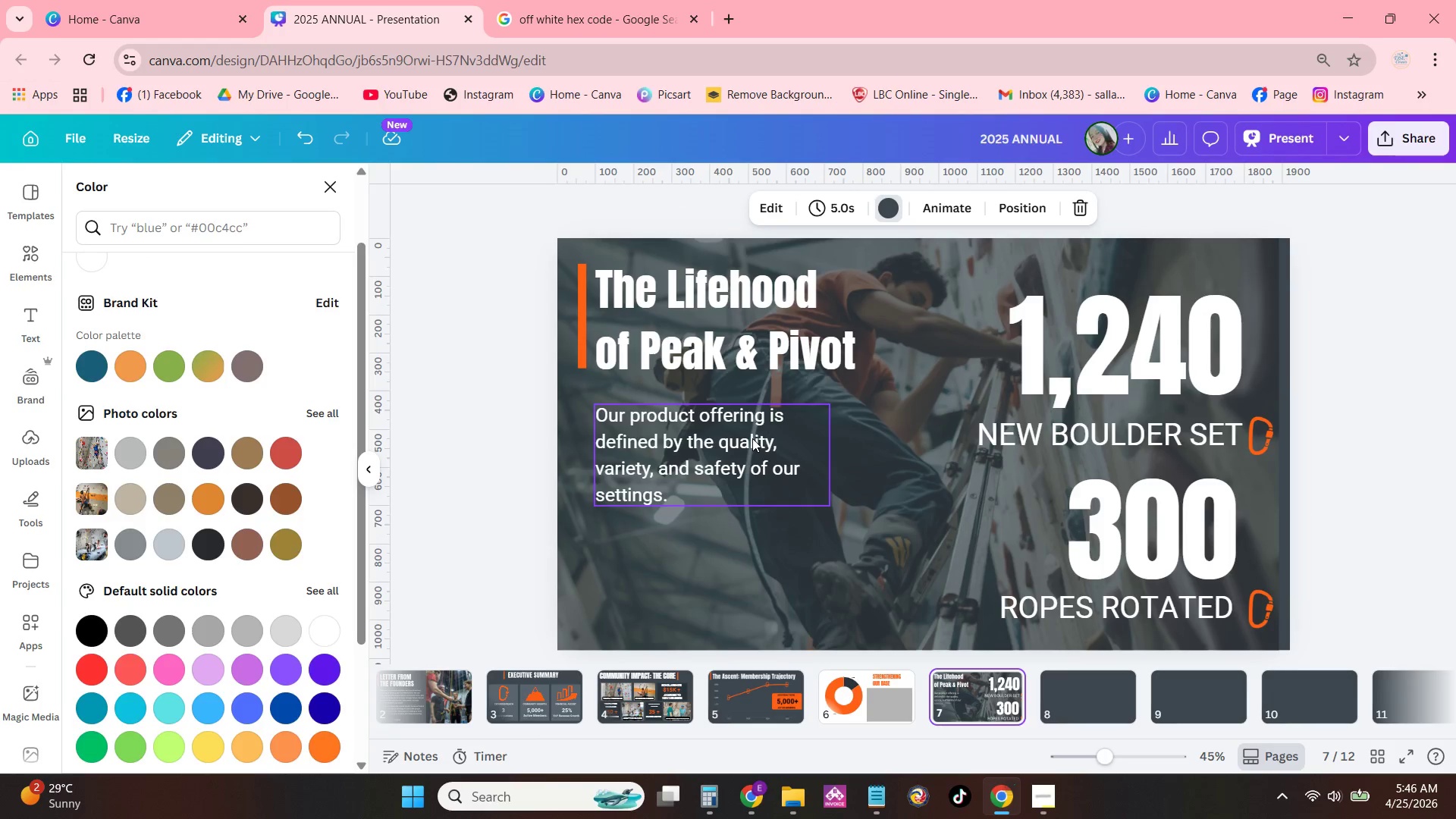 
key(Control+C)
 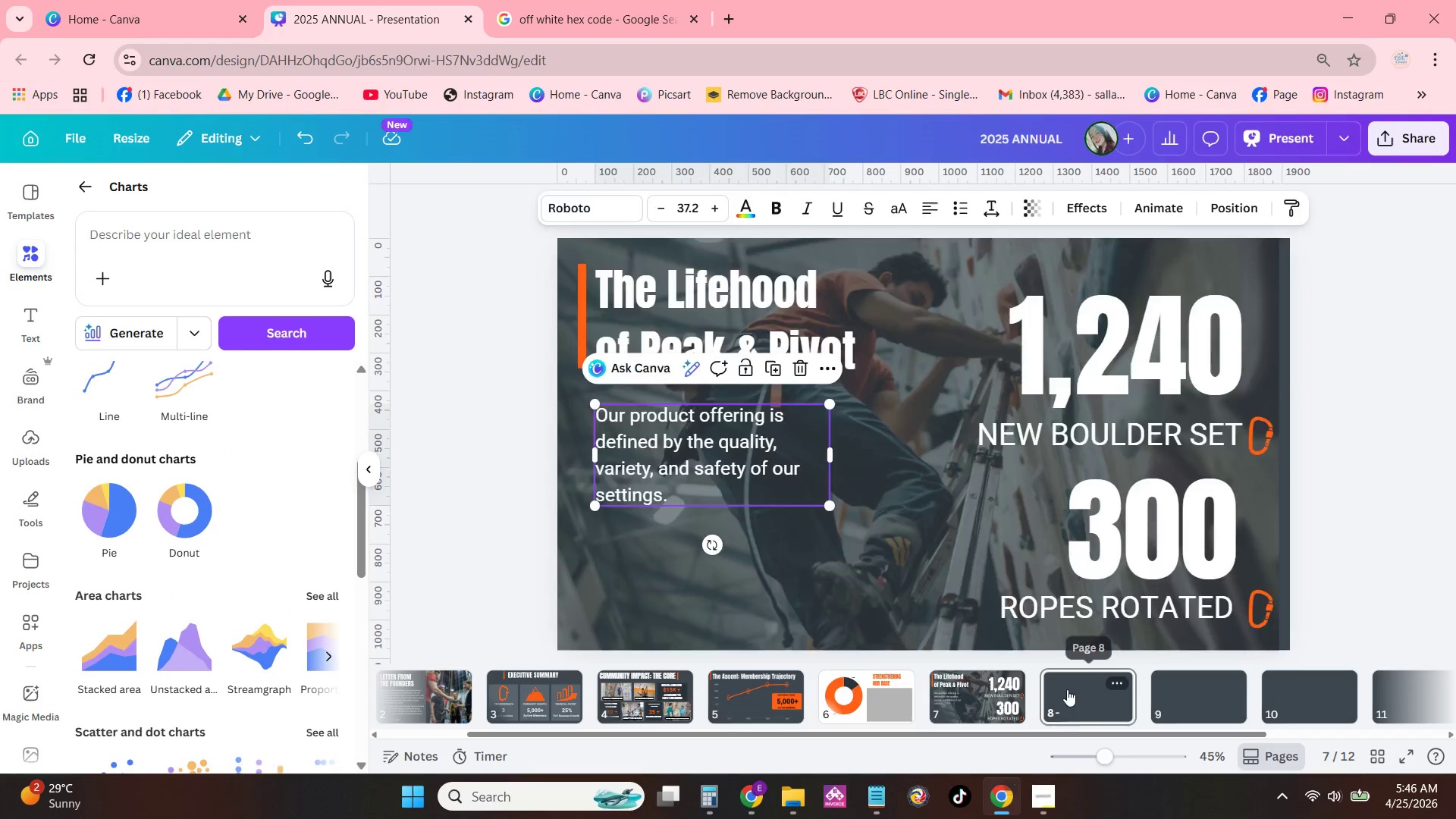 
double_click([897, 688])
 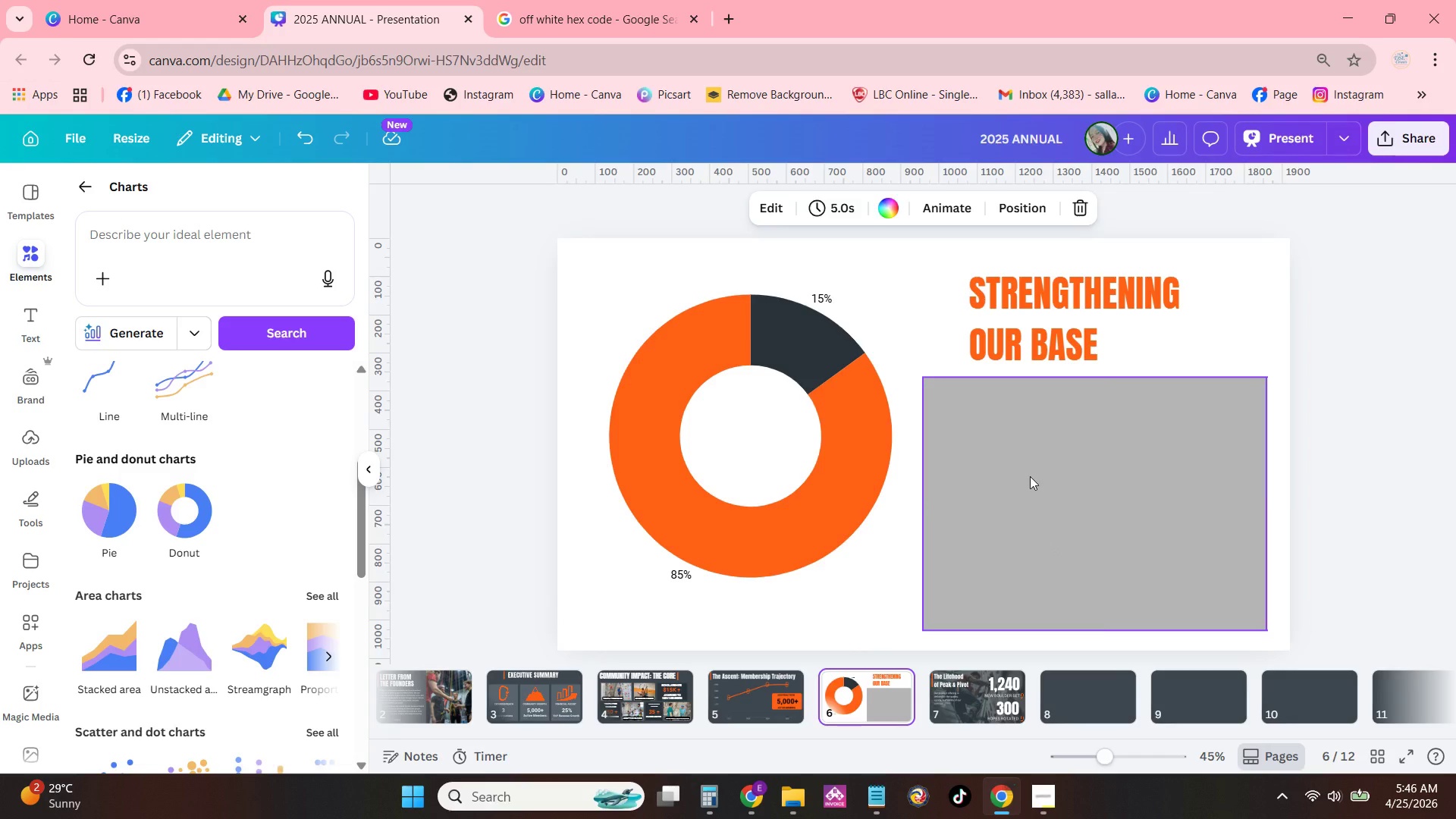 
triple_click([1030, 476])
 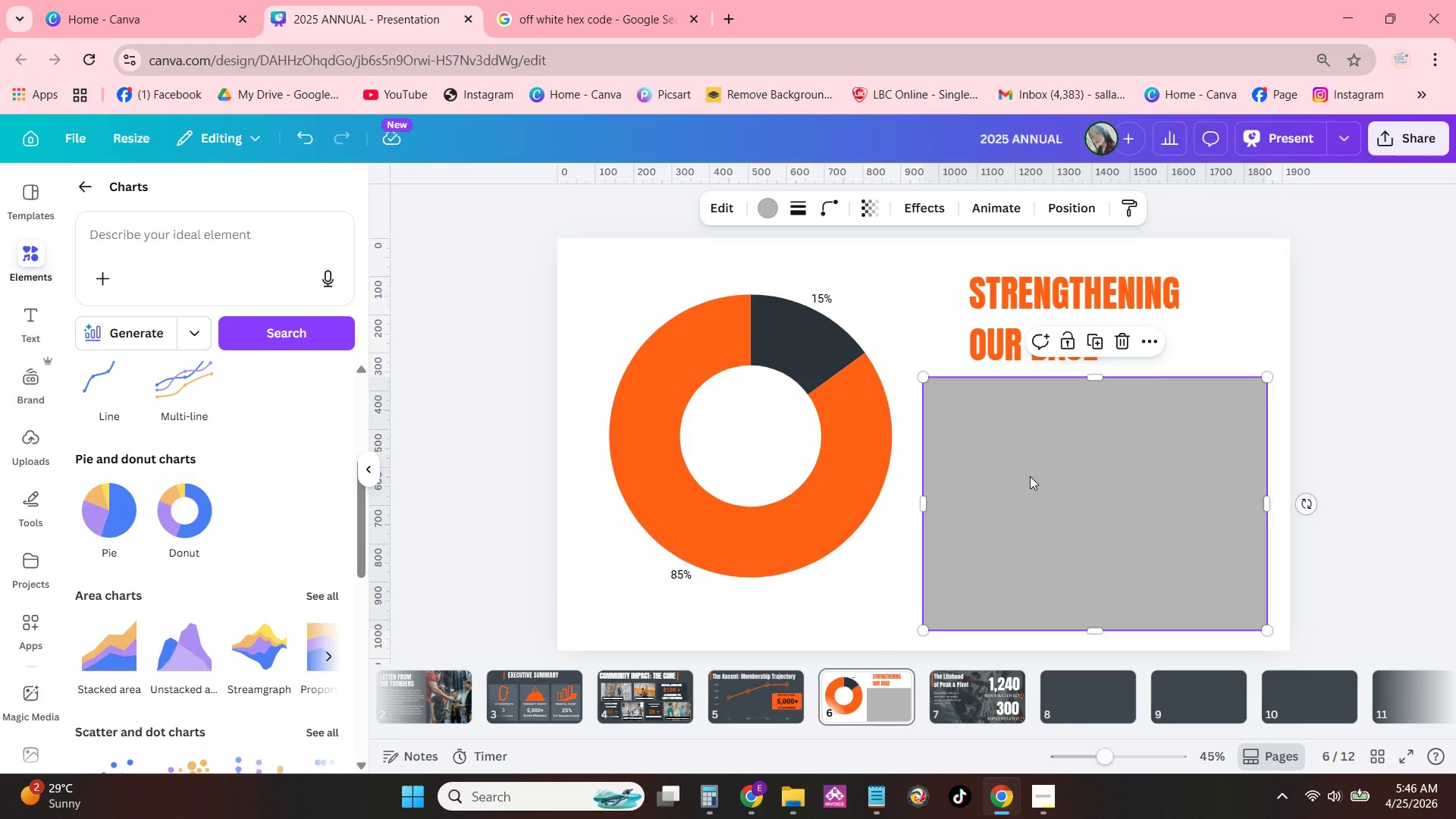 
key(Control+ControlLeft)
 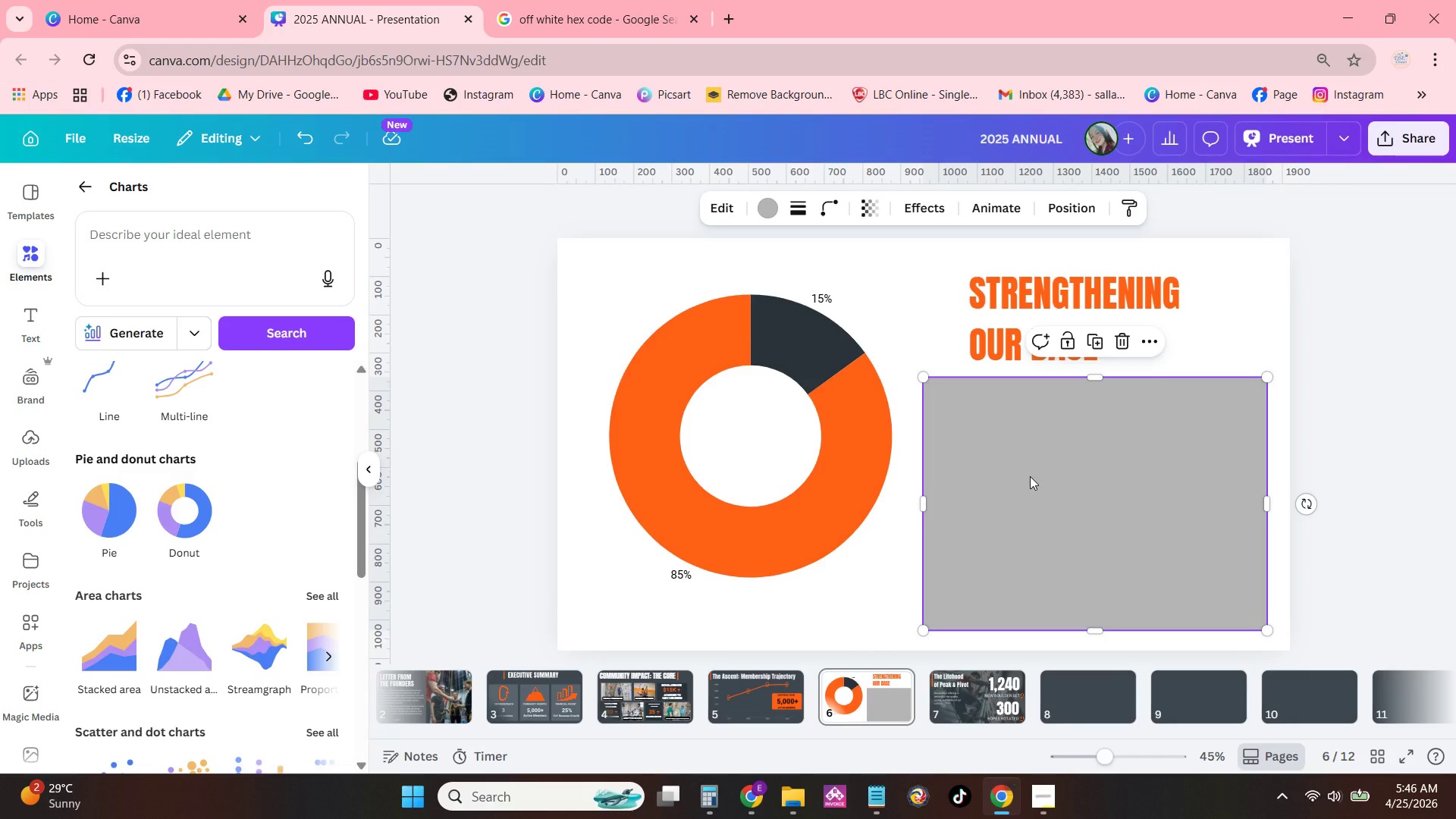 
key(Control+V)
 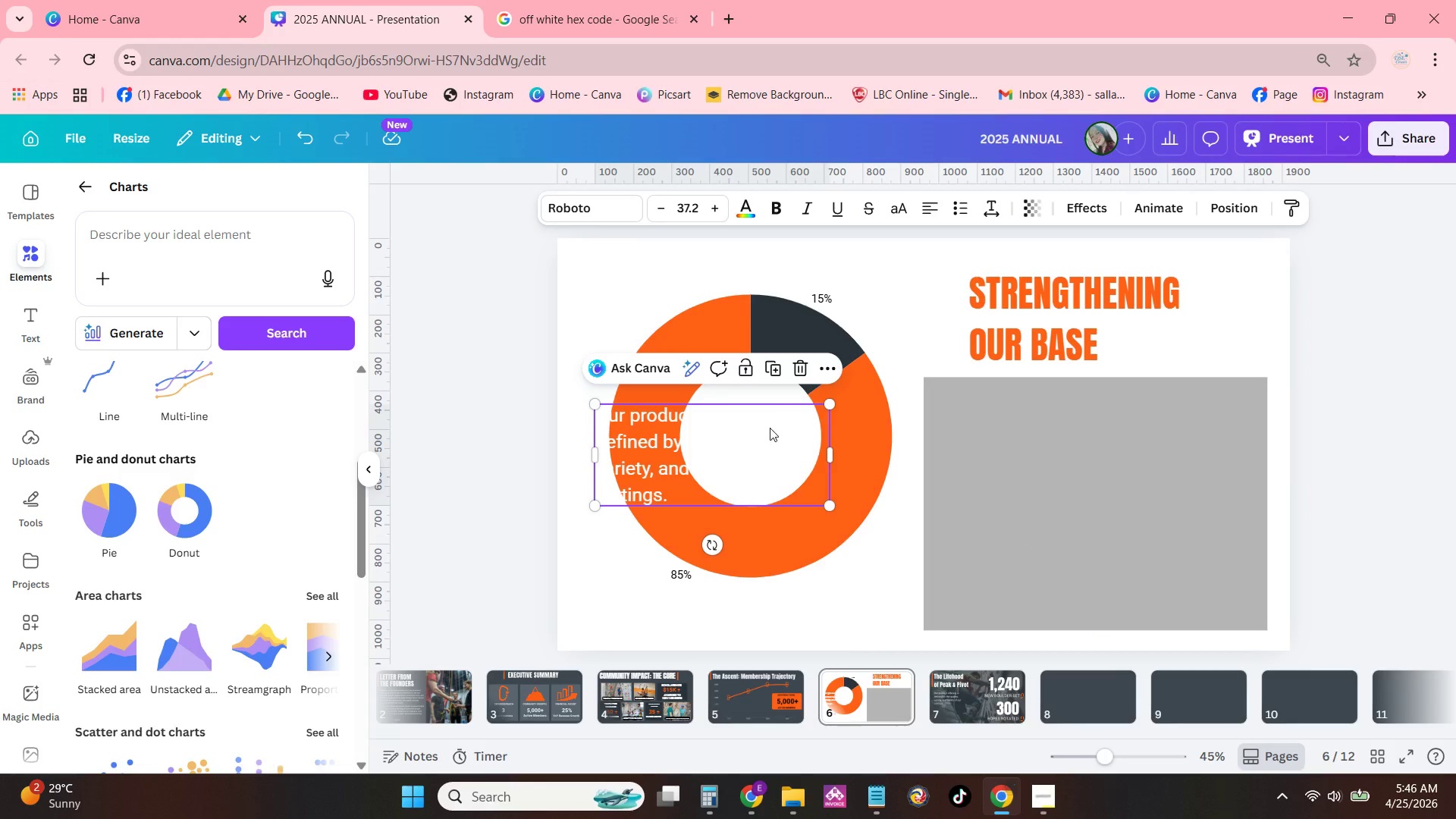 
left_click_drag(start_coordinate=[716, 455], to_coordinate=[1075, 464])
 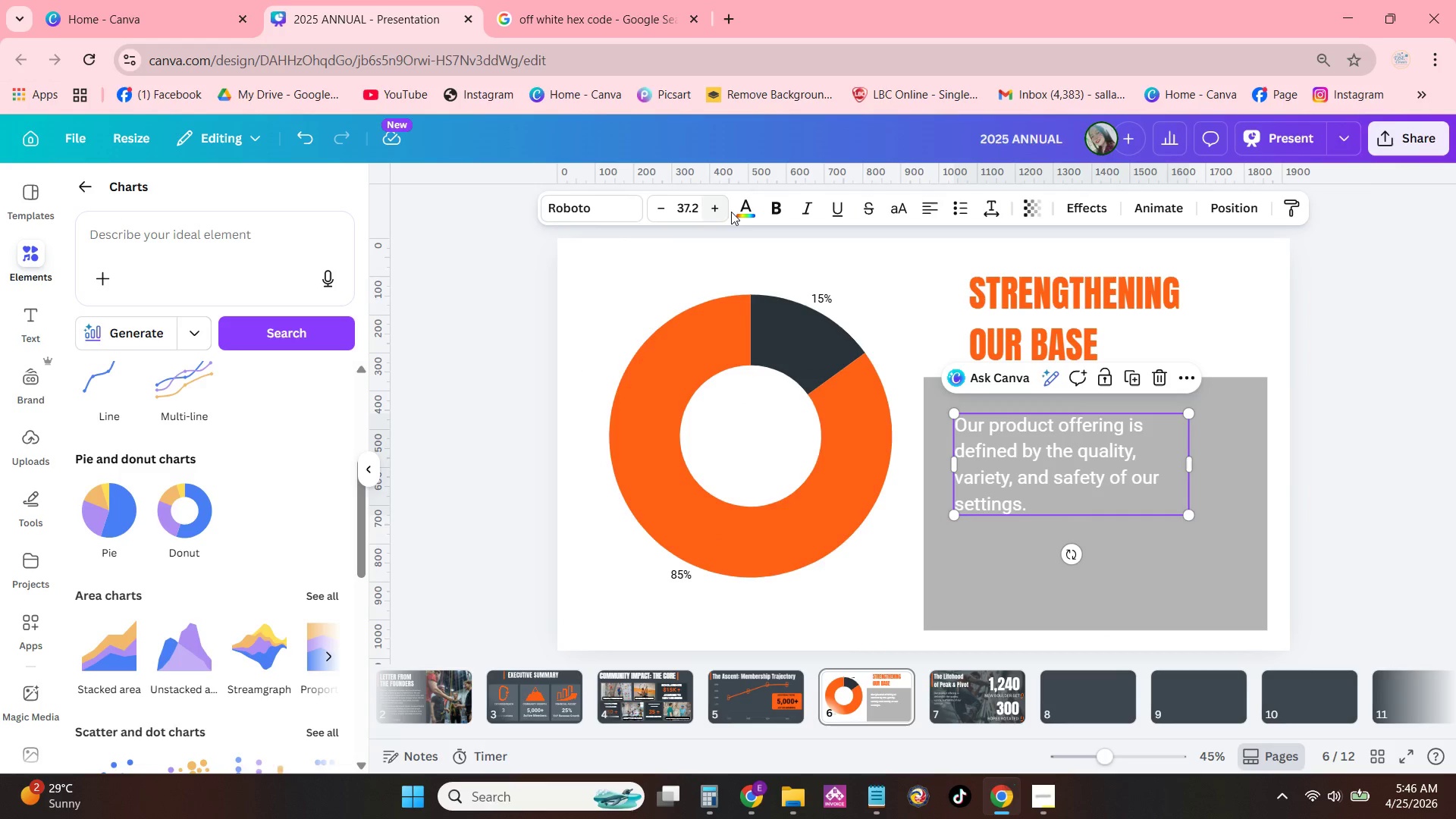 
left_click([739, 207])
 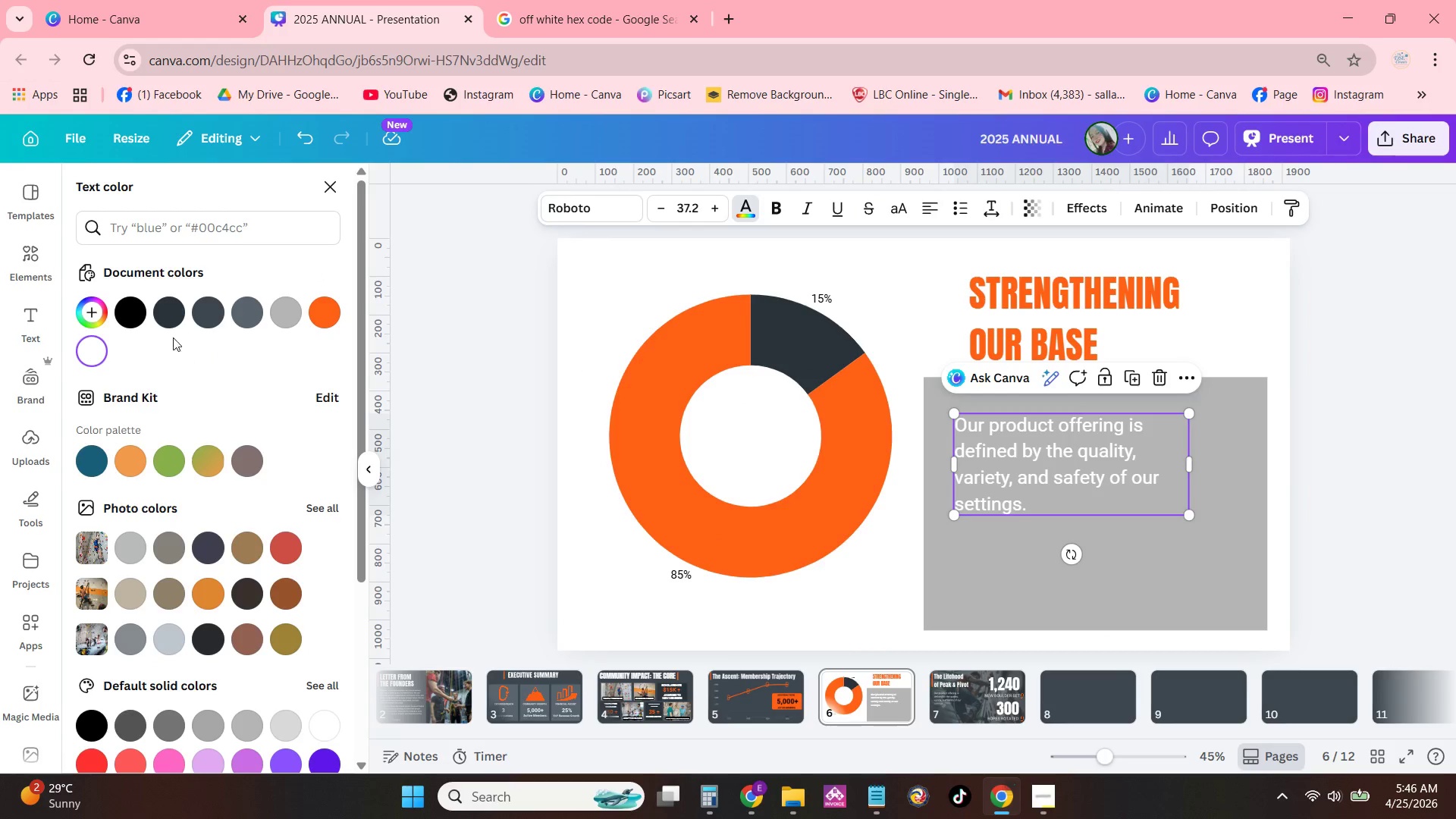 
left_click([127, 313])
 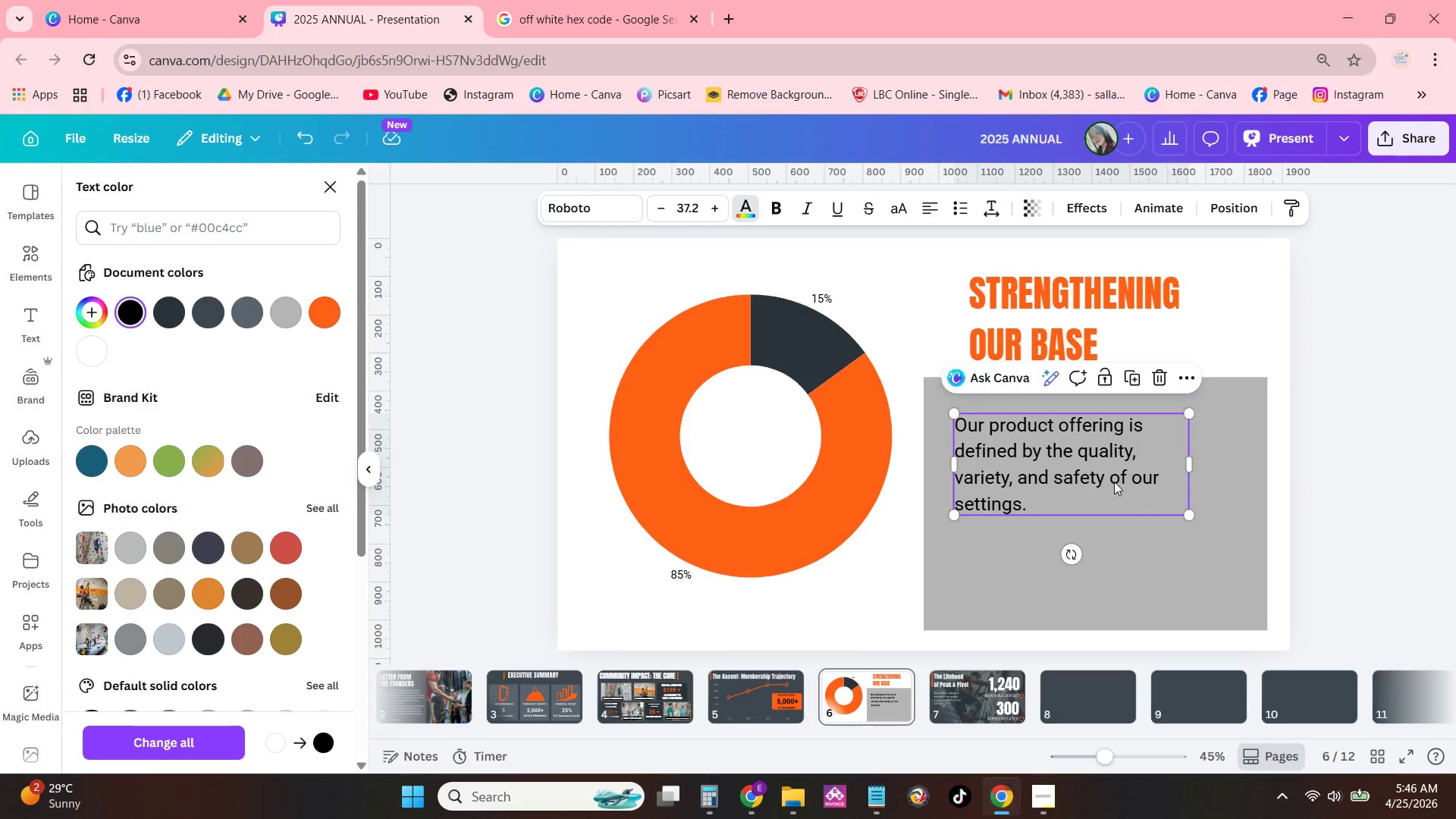 
double_click([1096, 470])
 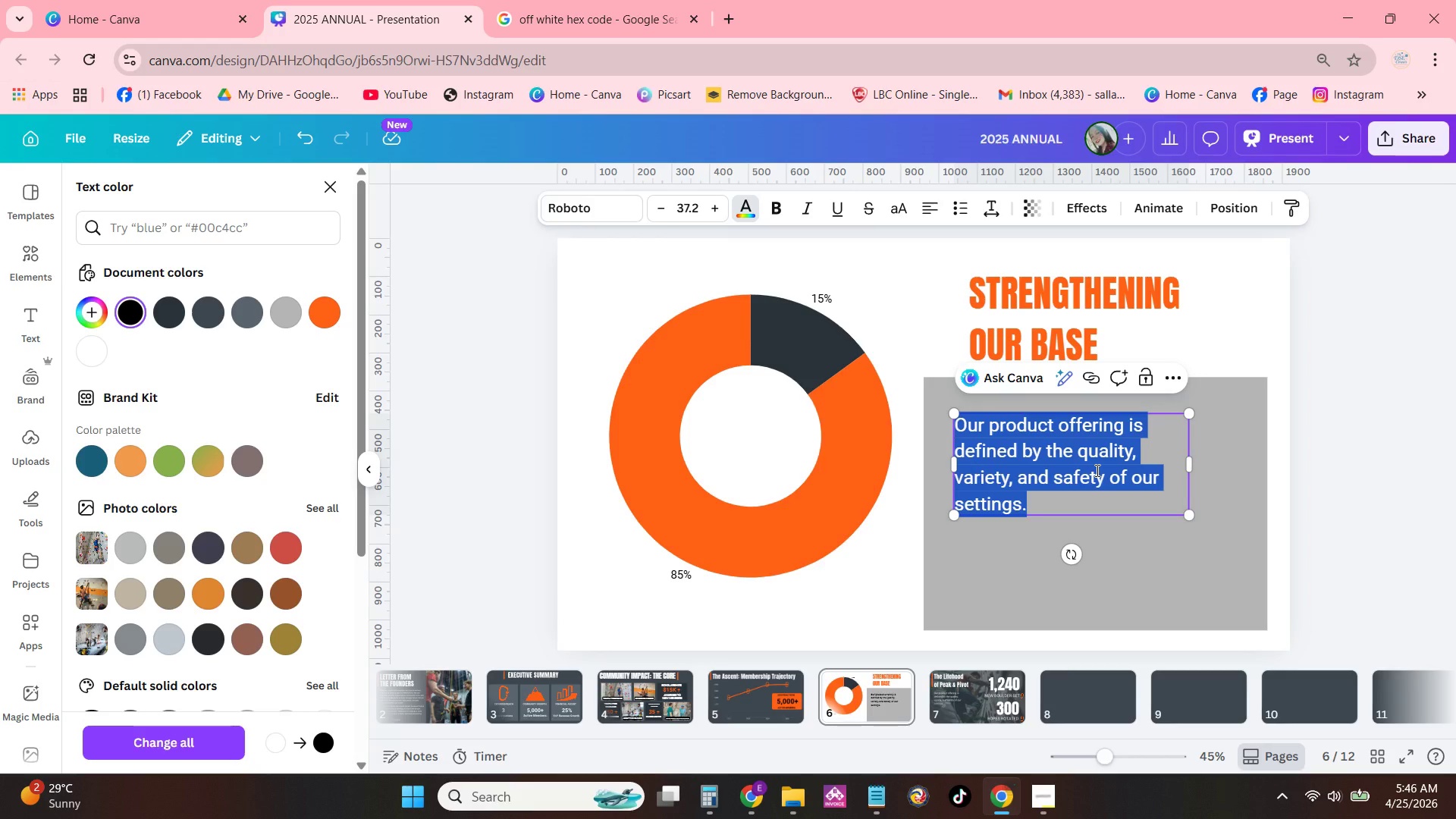 
type(Our members stay beca)
key(Backspace)
type(ause they feel )
 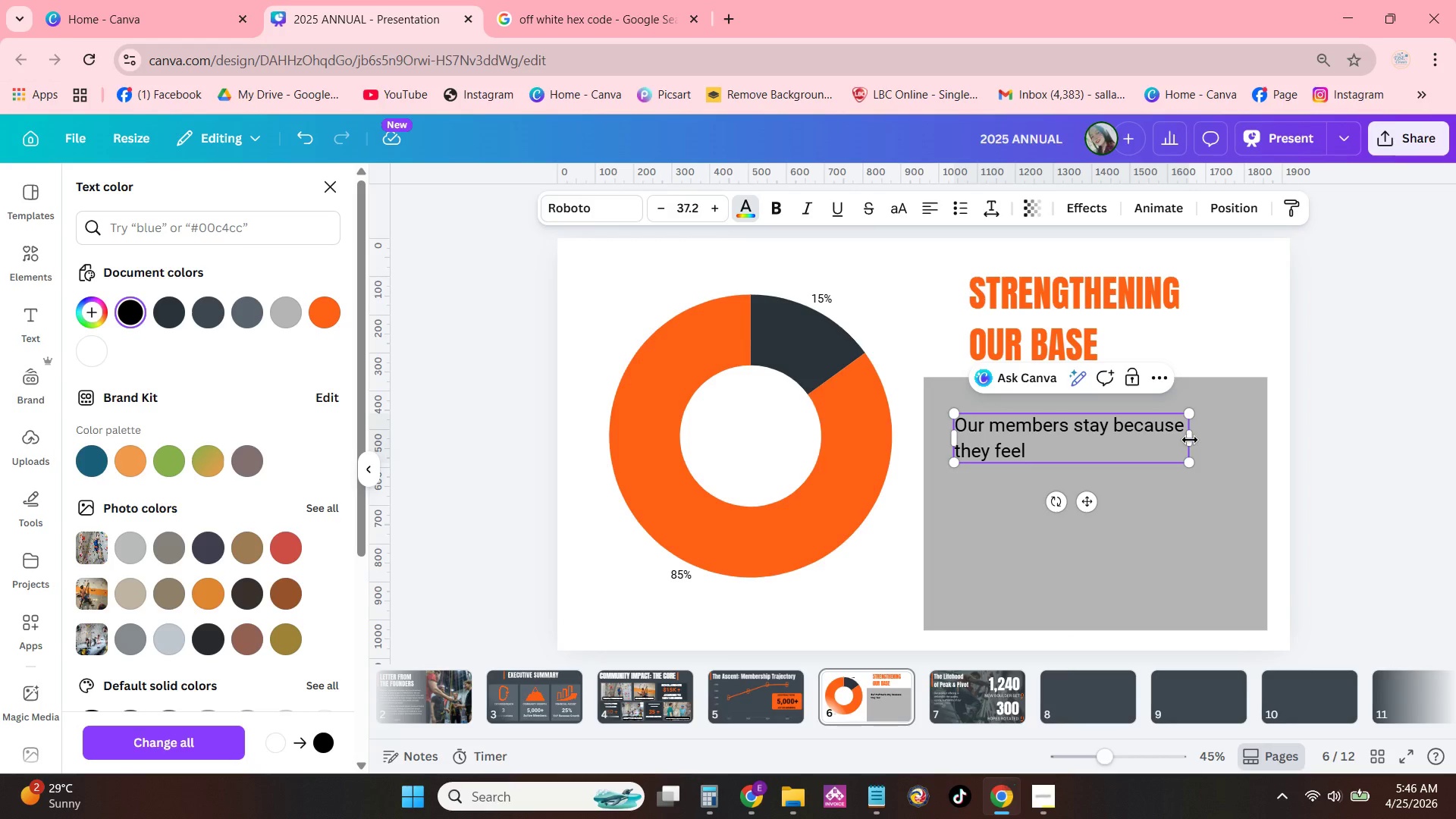 
left_click_drag(start_coordinate=[1197, 436], to_coordinate=[1243, 435])
 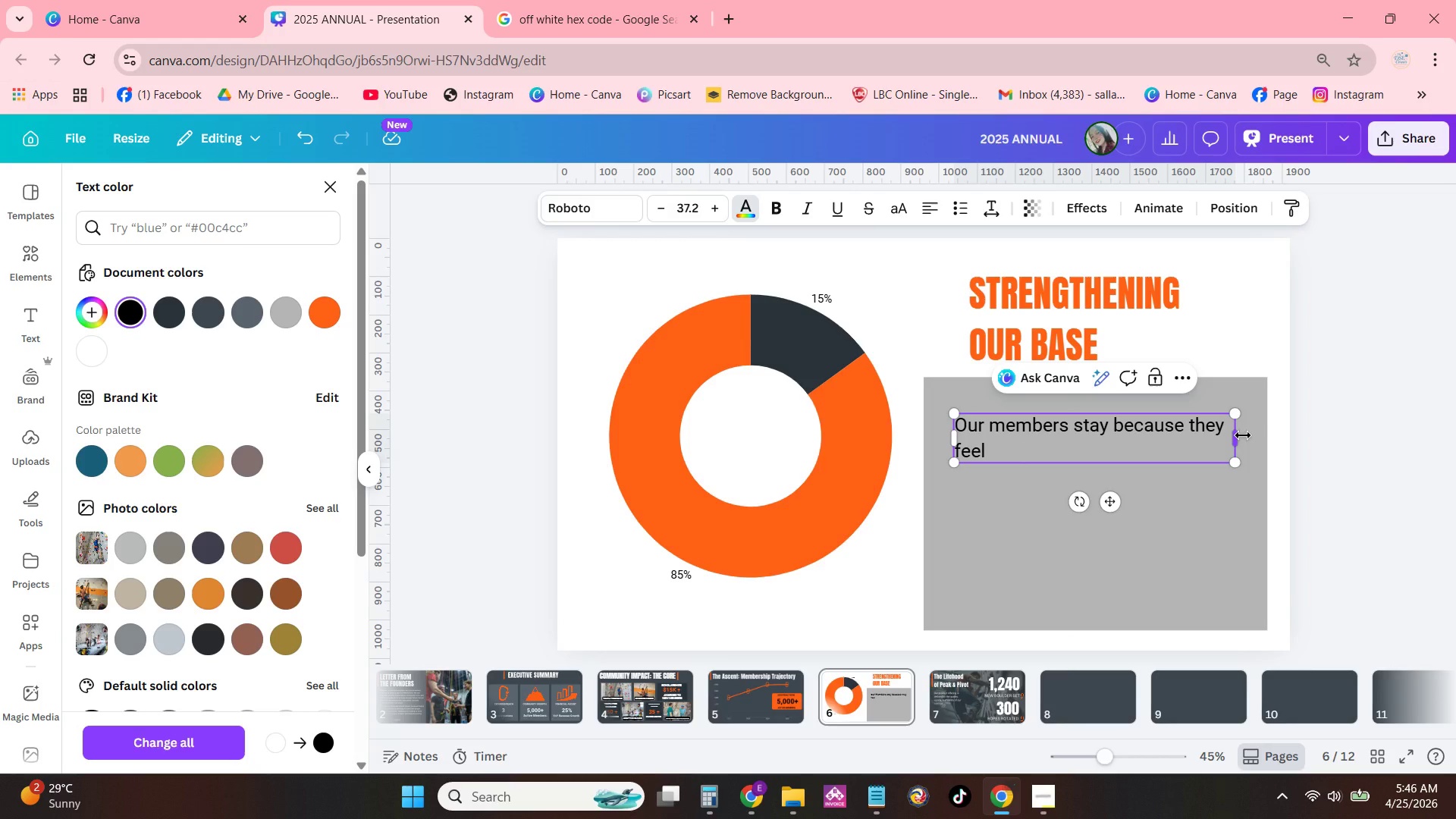 
type(connected.Our co)
key(Backspace)
key(Backspace)
type(COMMITMENT)
 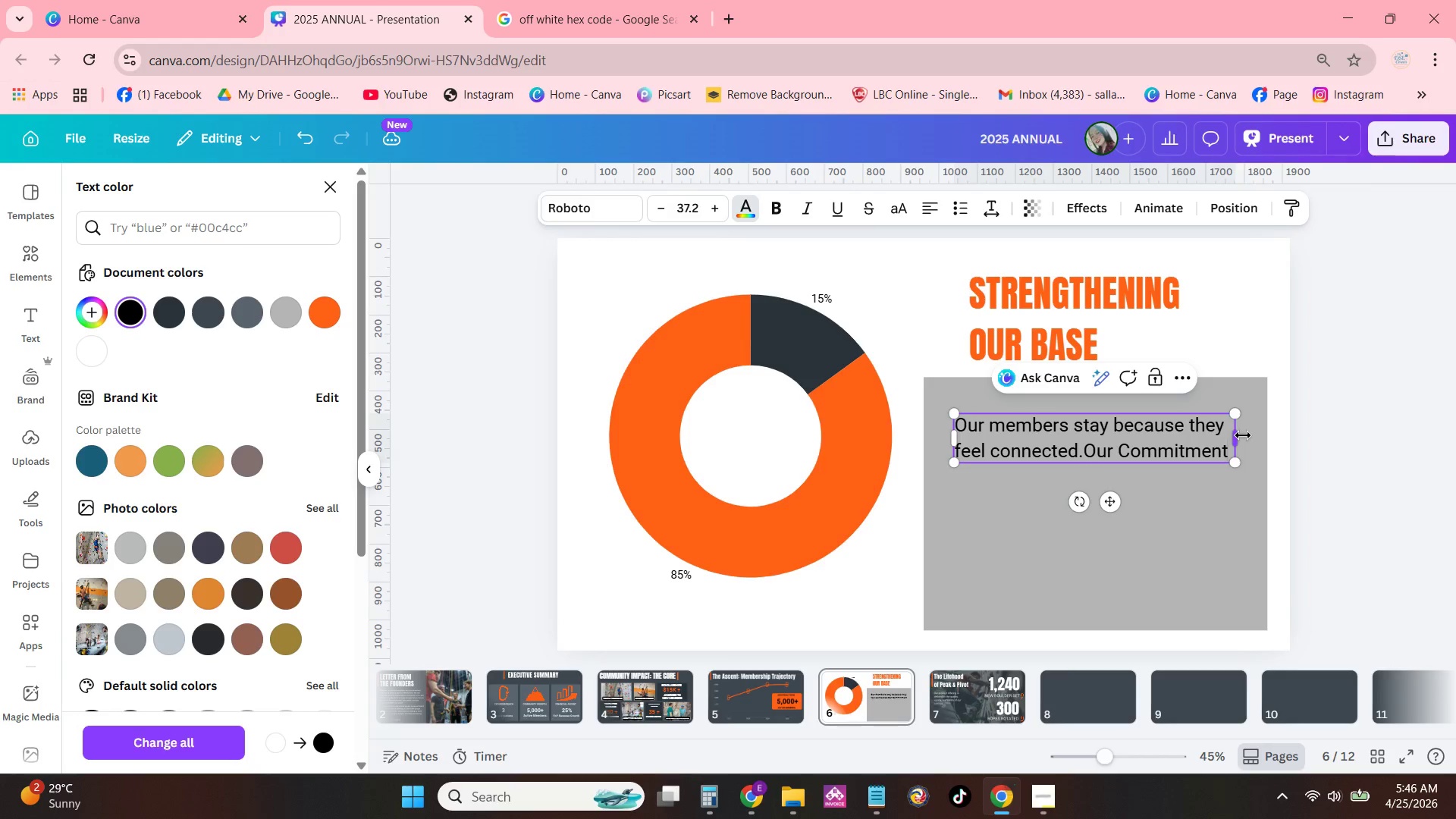 
hold_key(key=CapsLock, duration=30.0)
 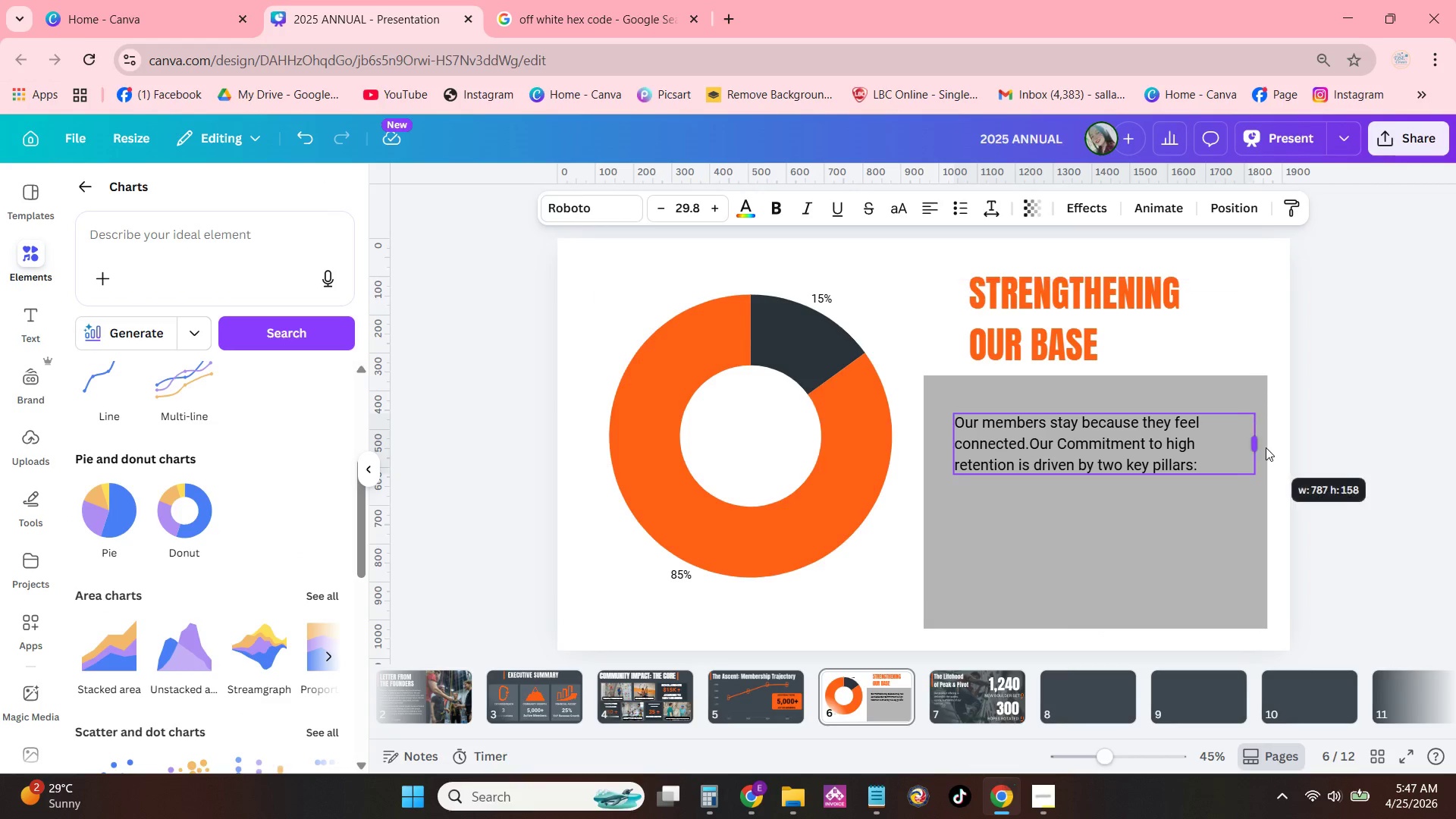 
key(Backspace)
type(t to high retentiion)
key(Backspace)
key(Backspace)
key(Backspace)
type(on is driven by two key pl)
key(Backspace)
type(illars:)
 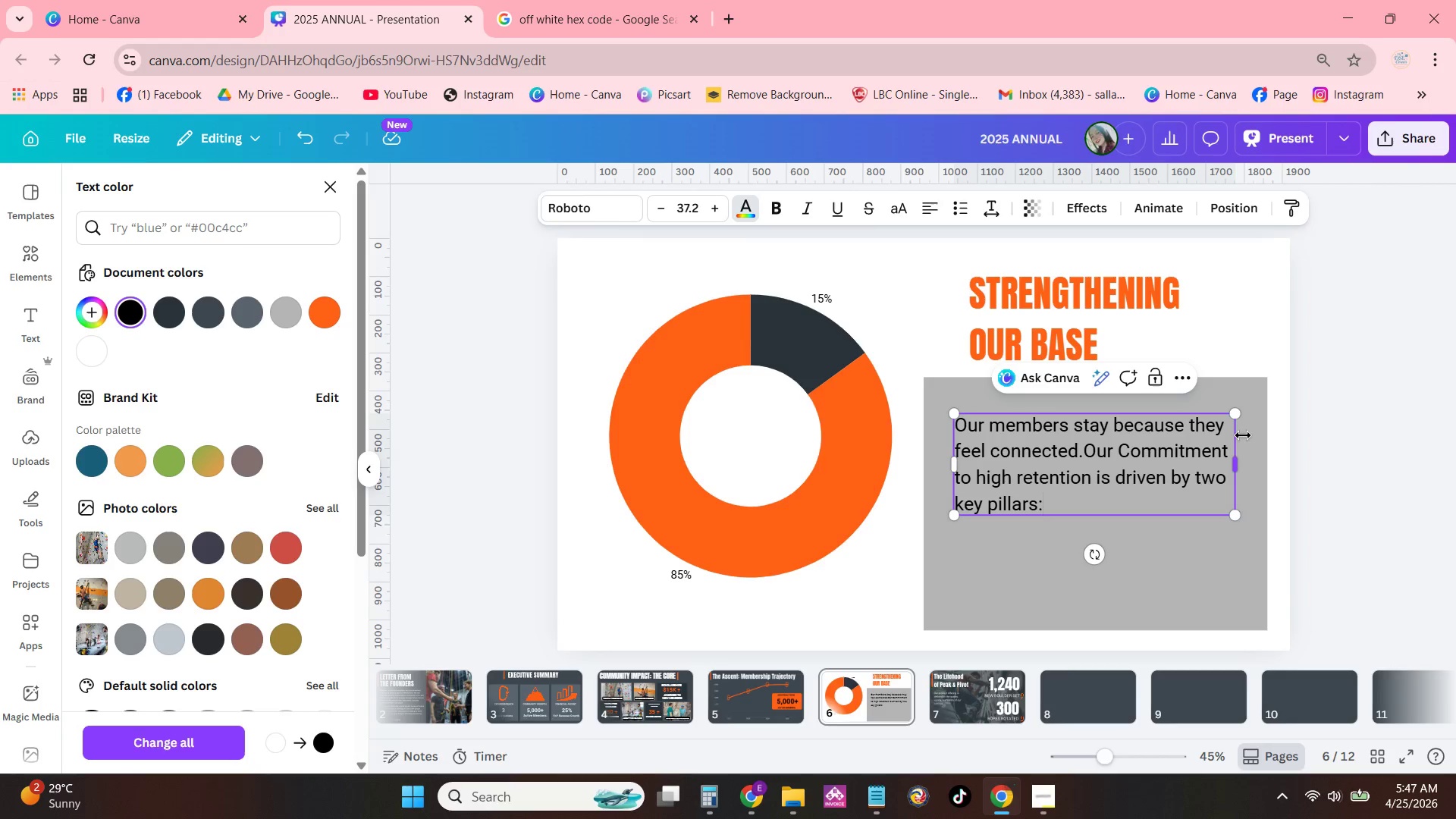 
left_click_drag(start_coordinate=[1238, 511], to_coordinate=[1187, 479])
 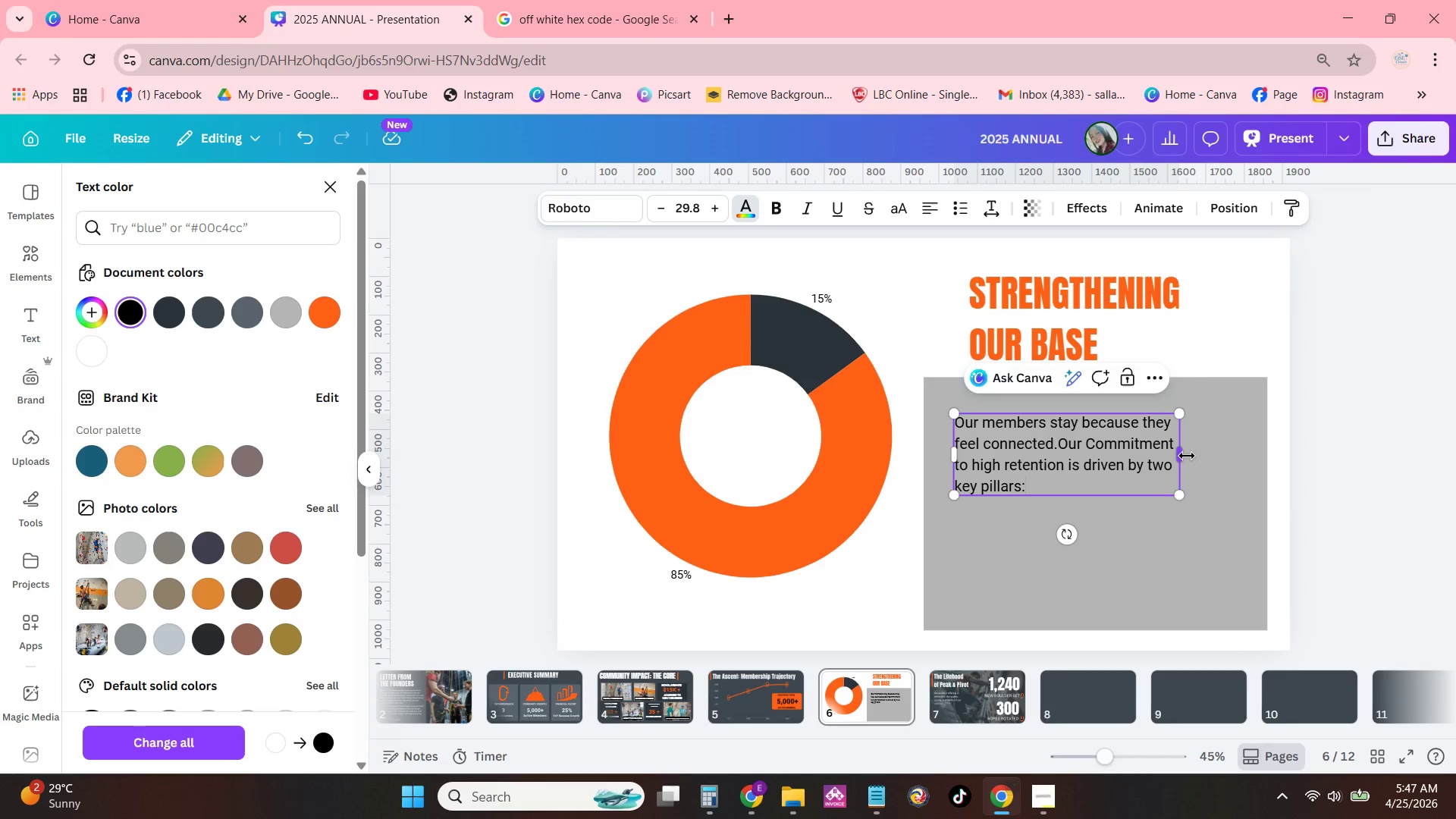 
left_click_drag(start_coordinate=[1187, 456], to_coordinate=[1247, 459])
 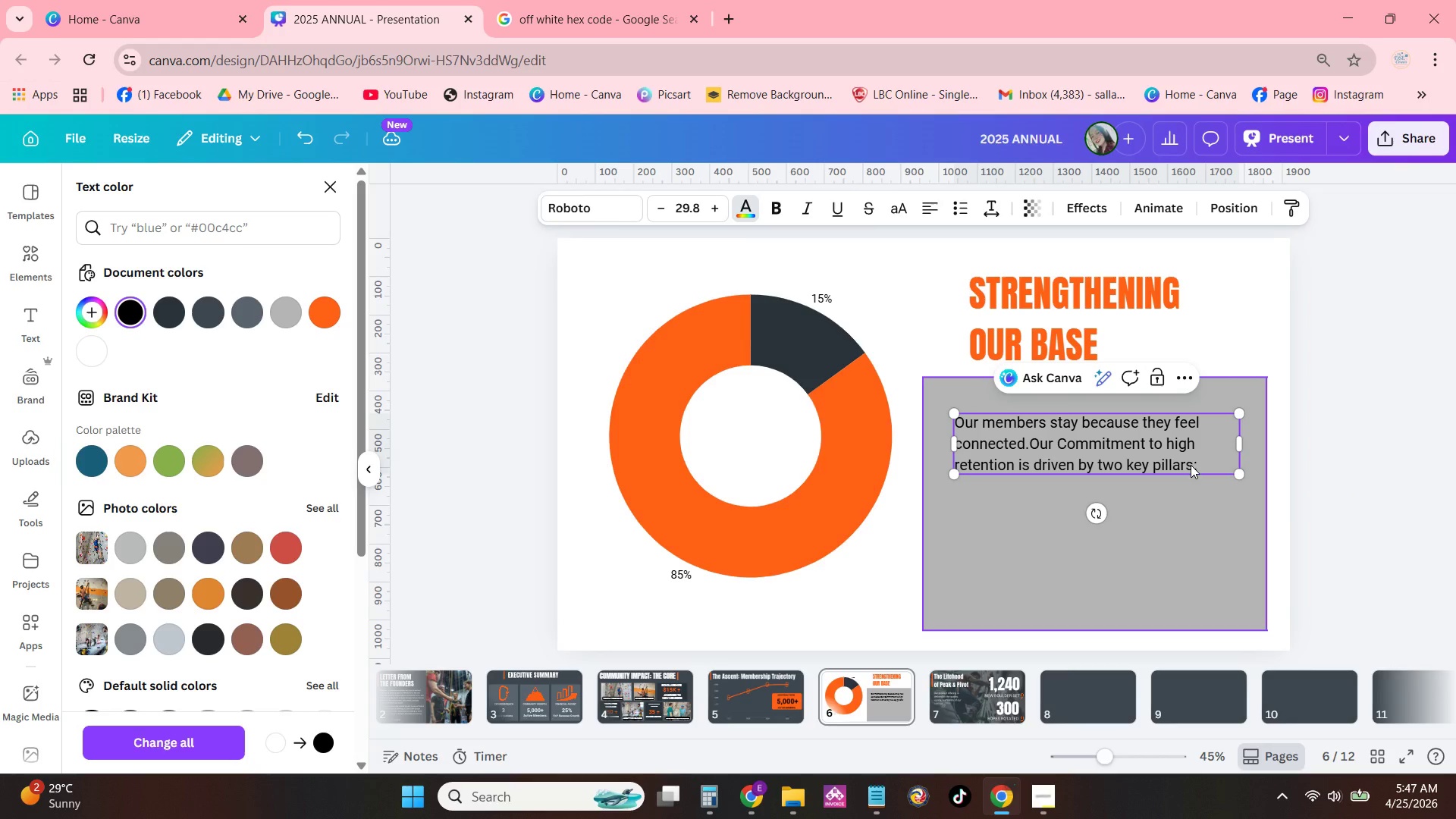 
left_click_drag(start_coordinate=[1175, 457], to_coordinate=[1152, 432])
 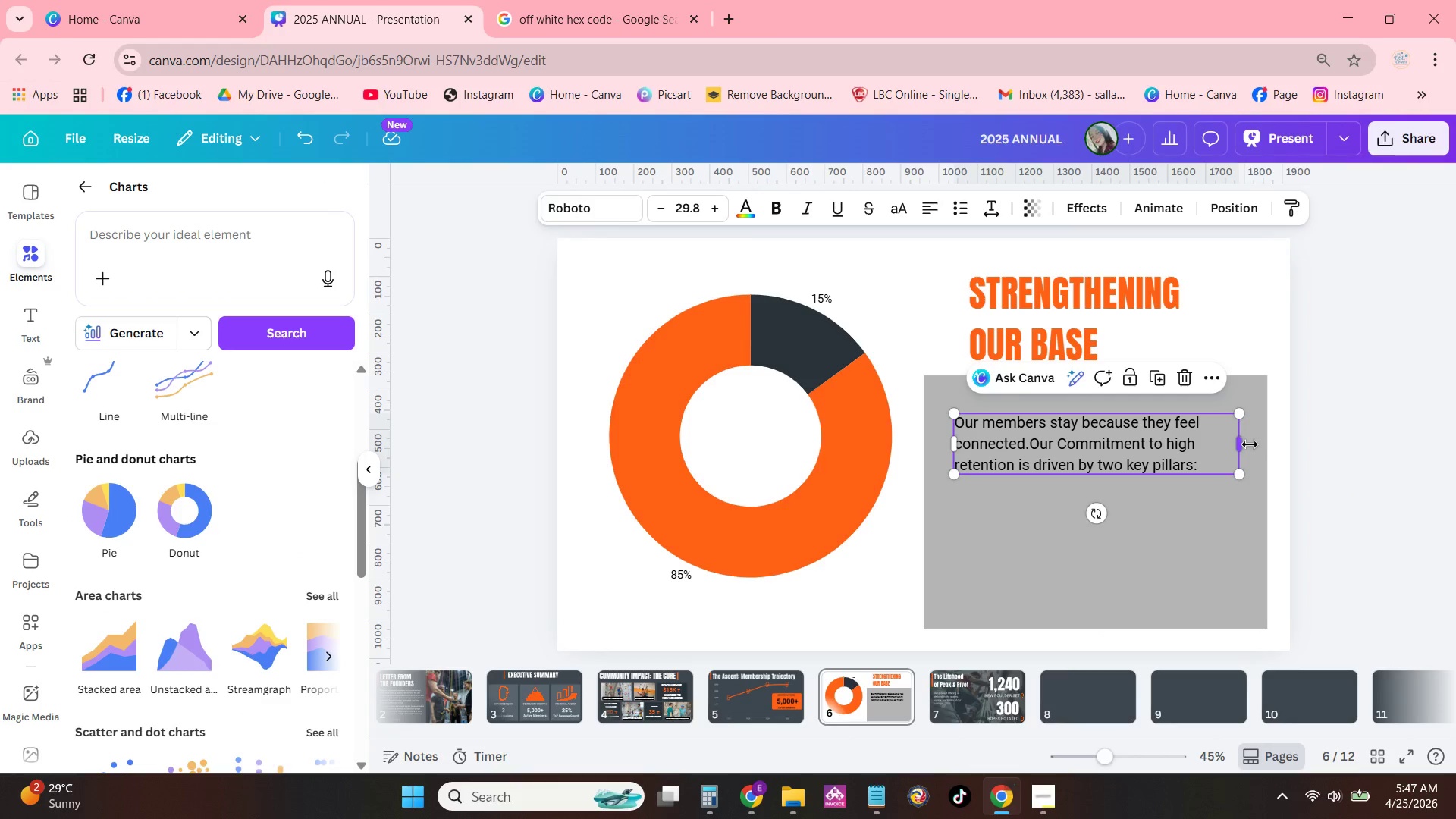 
left_click_drag(start_coordinate=[1250, 444], to_coordinate=[1263, 439])
 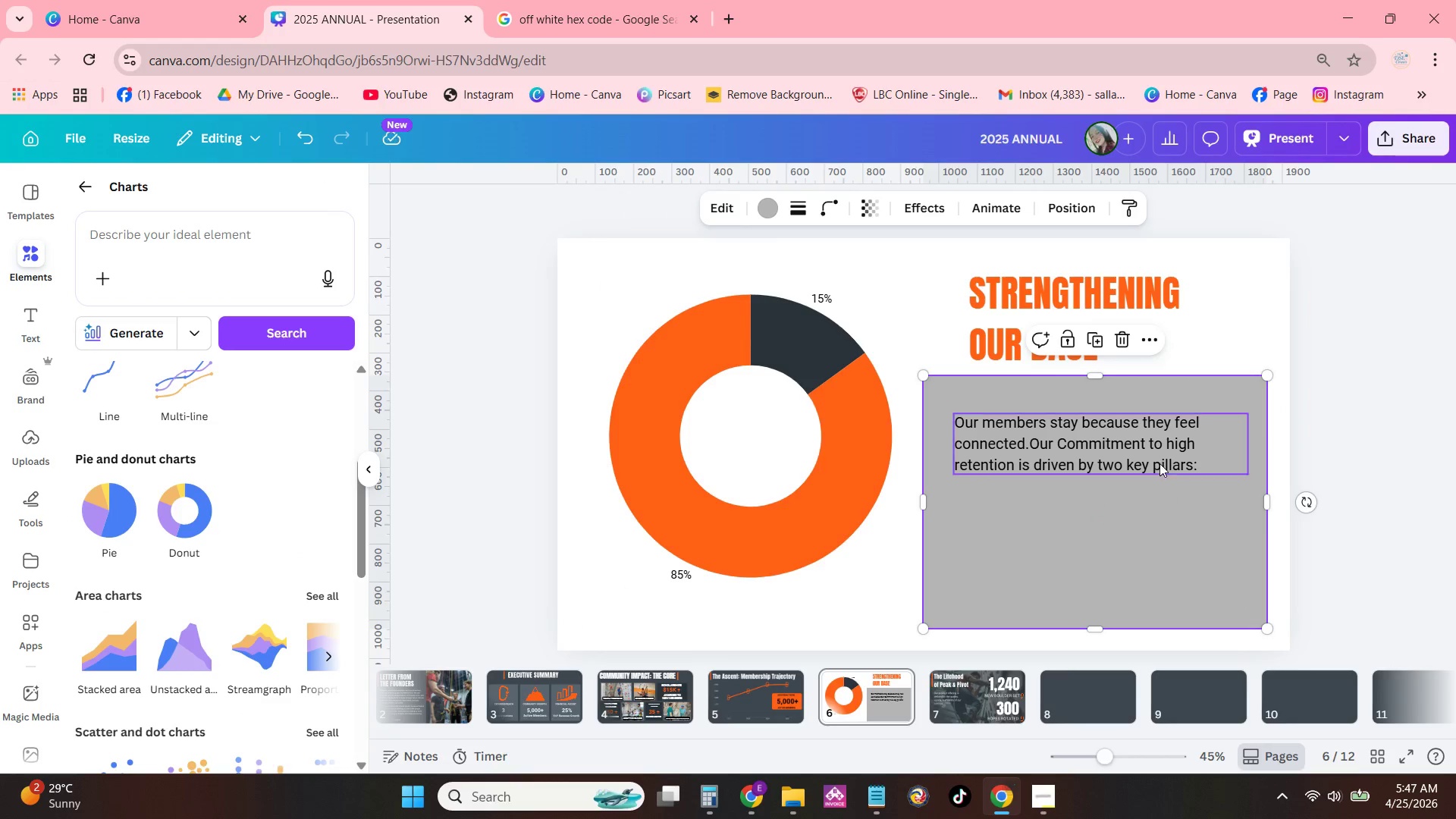 
left_click_drag(start_coordinate=[1156, 453], to_coordinate=[1140, 425])
 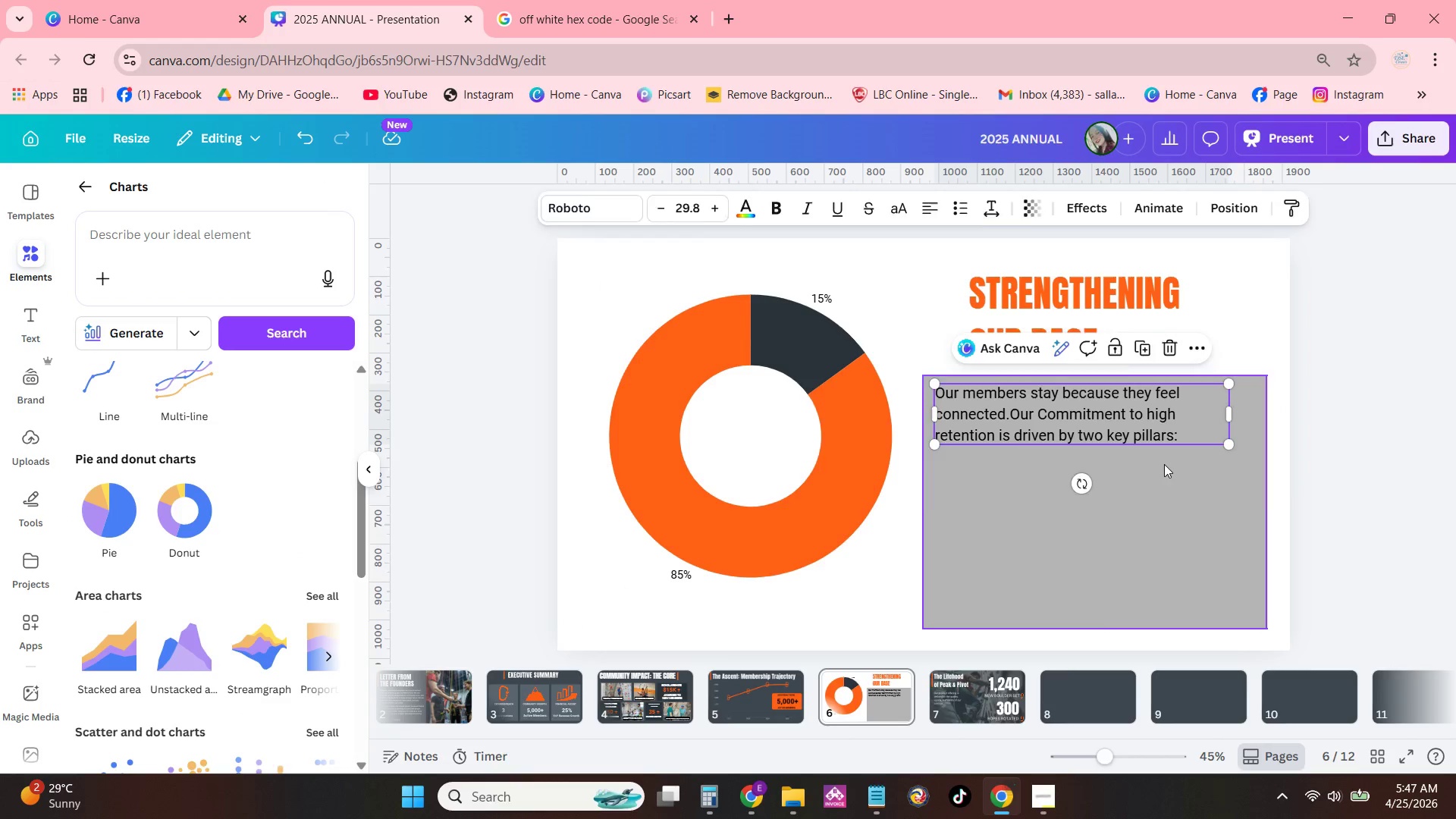 
double_click([1160, 434])
 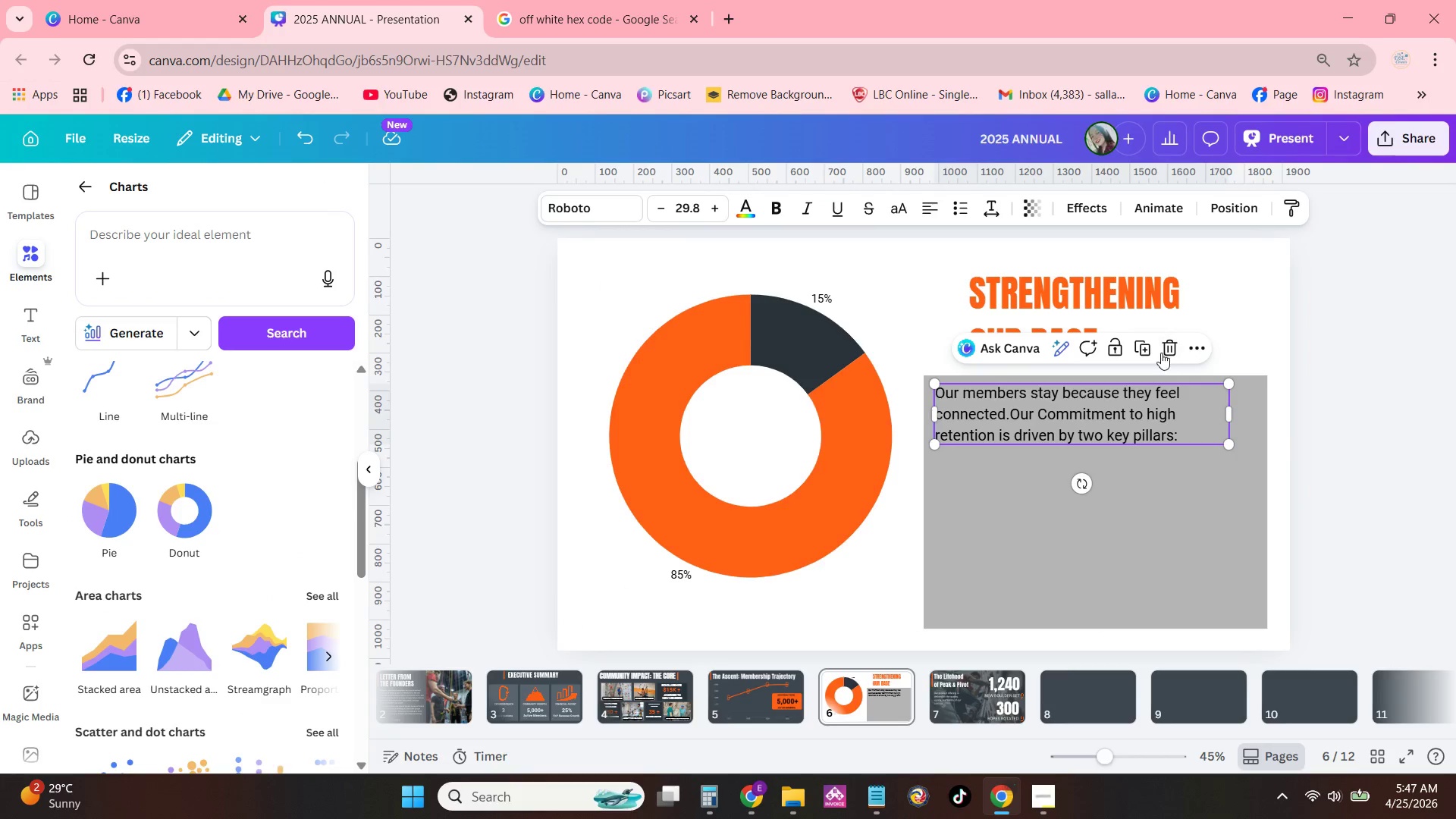 
left_click([1156, 351])
 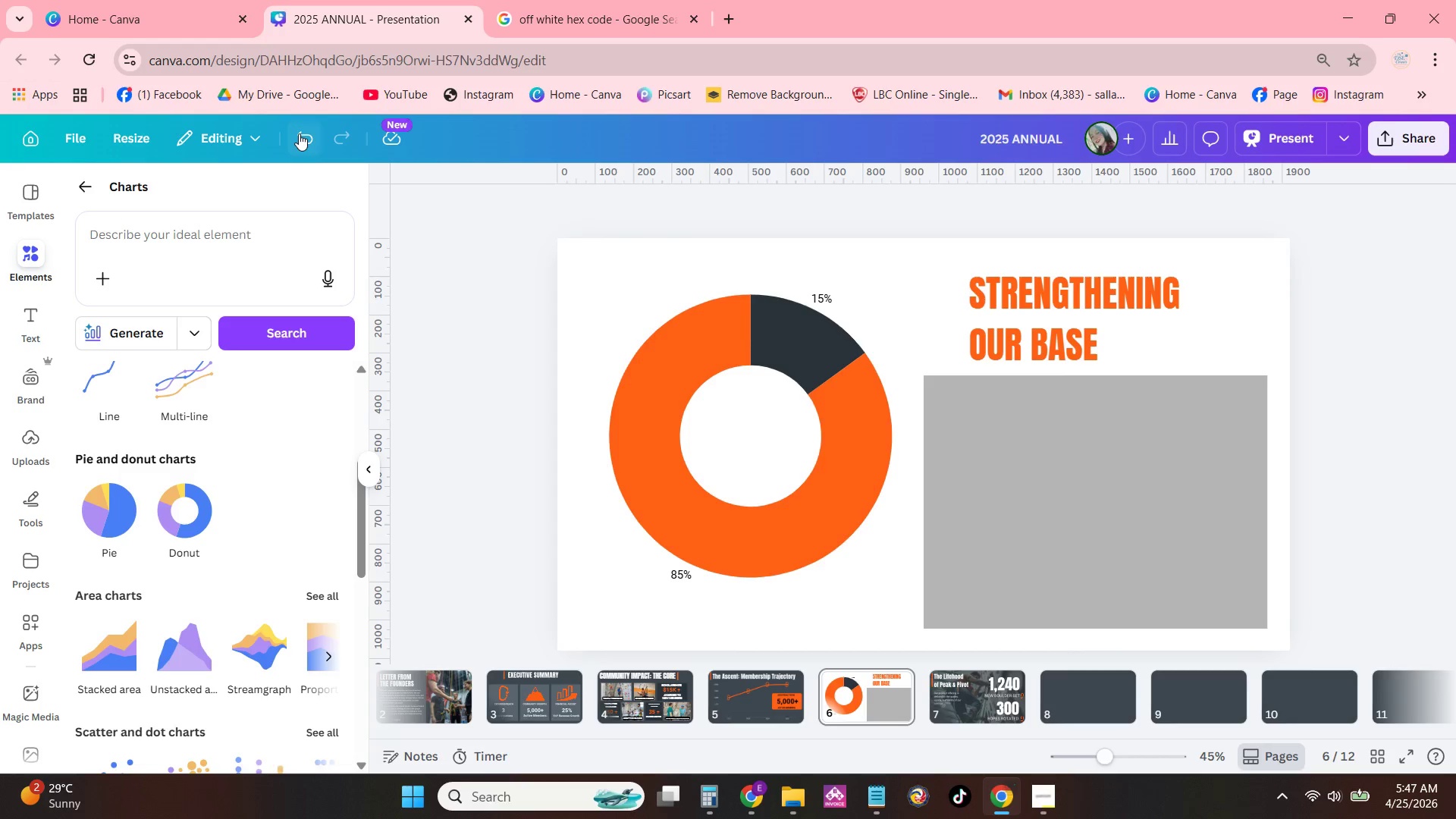 
left_click([1154, 399])
 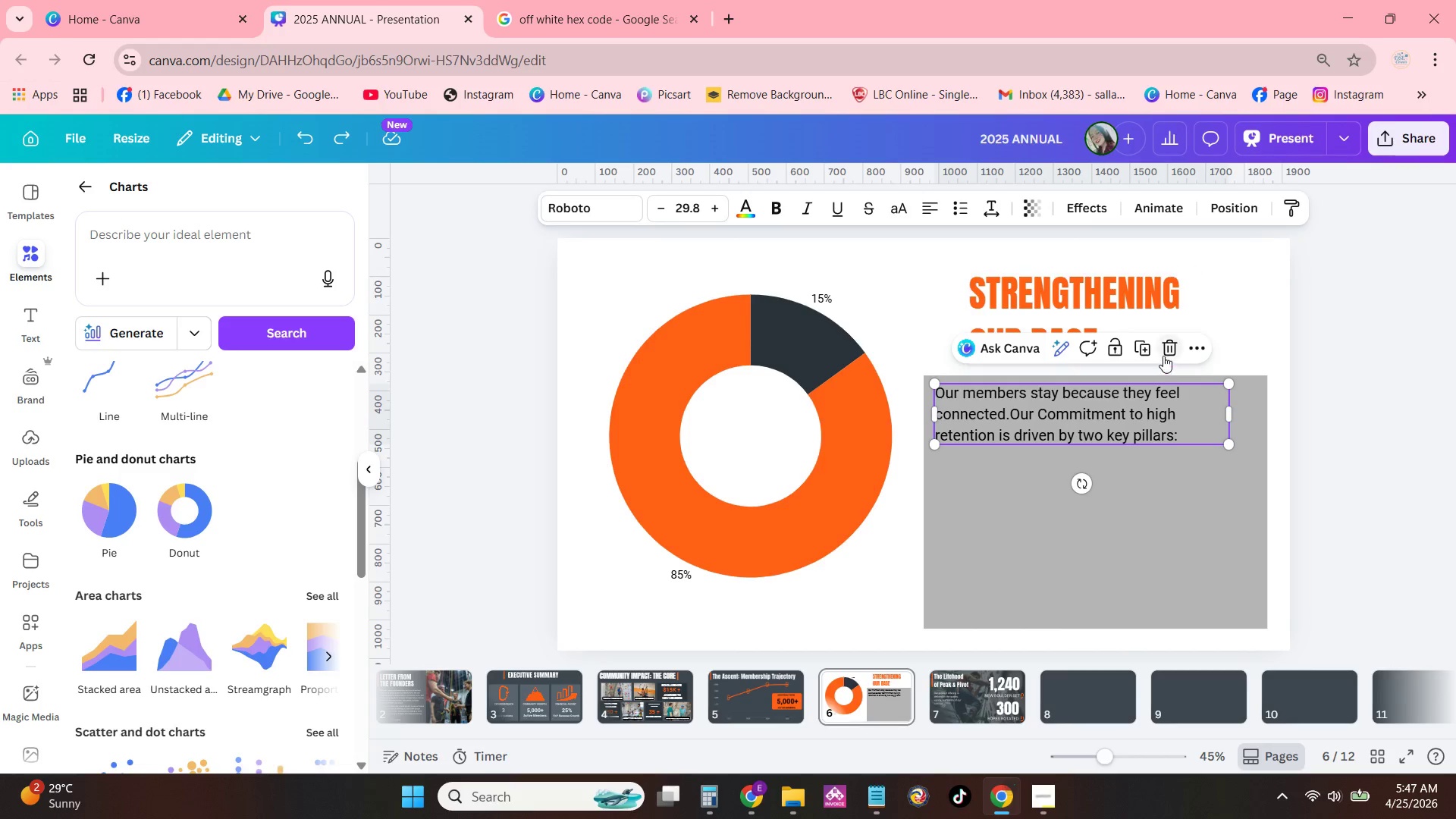 
left_click([1148, 353])
 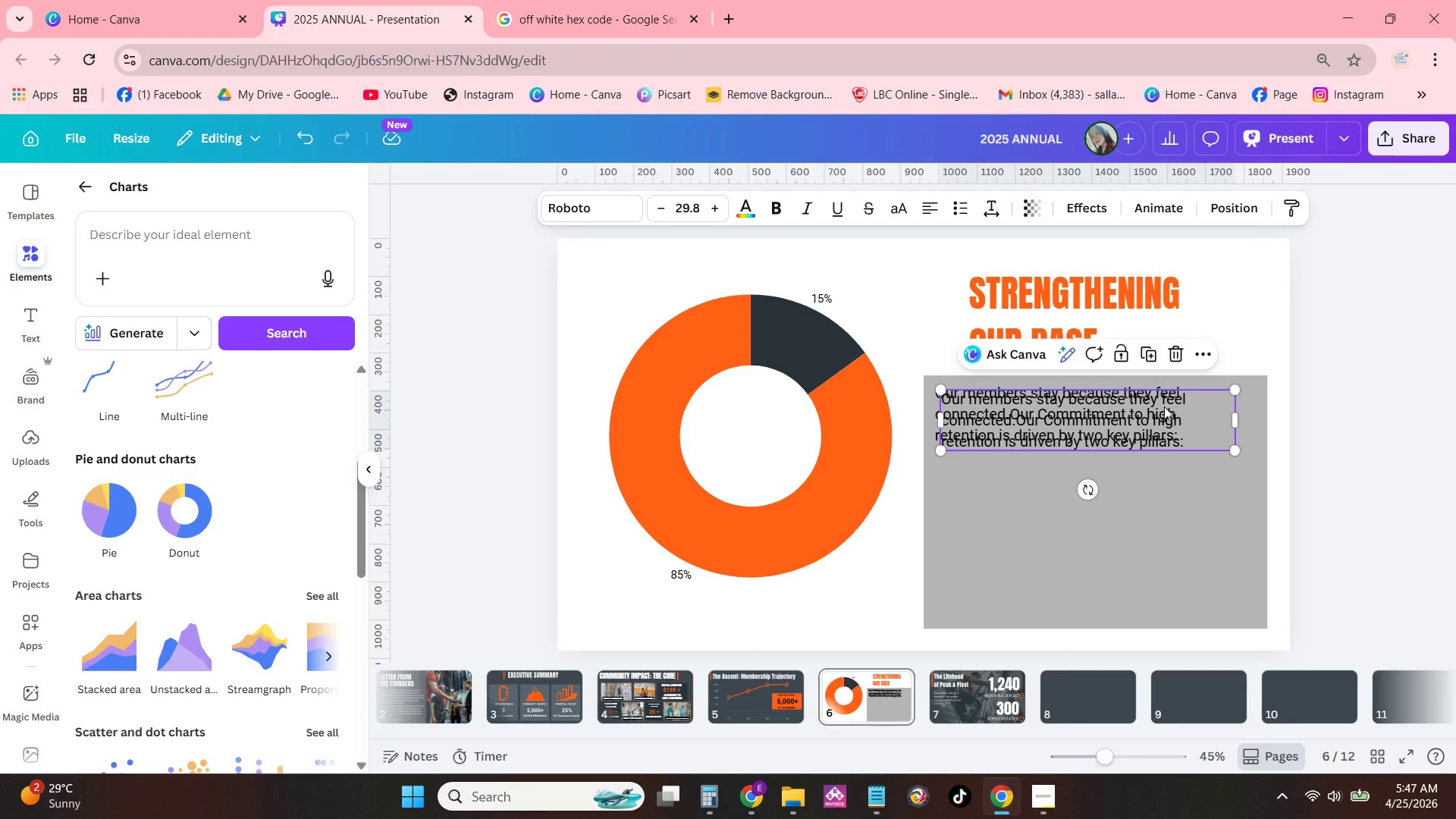 
left_click_drag(start_coordinate=[1163, 422], to_coordinate=[1153, 493])
 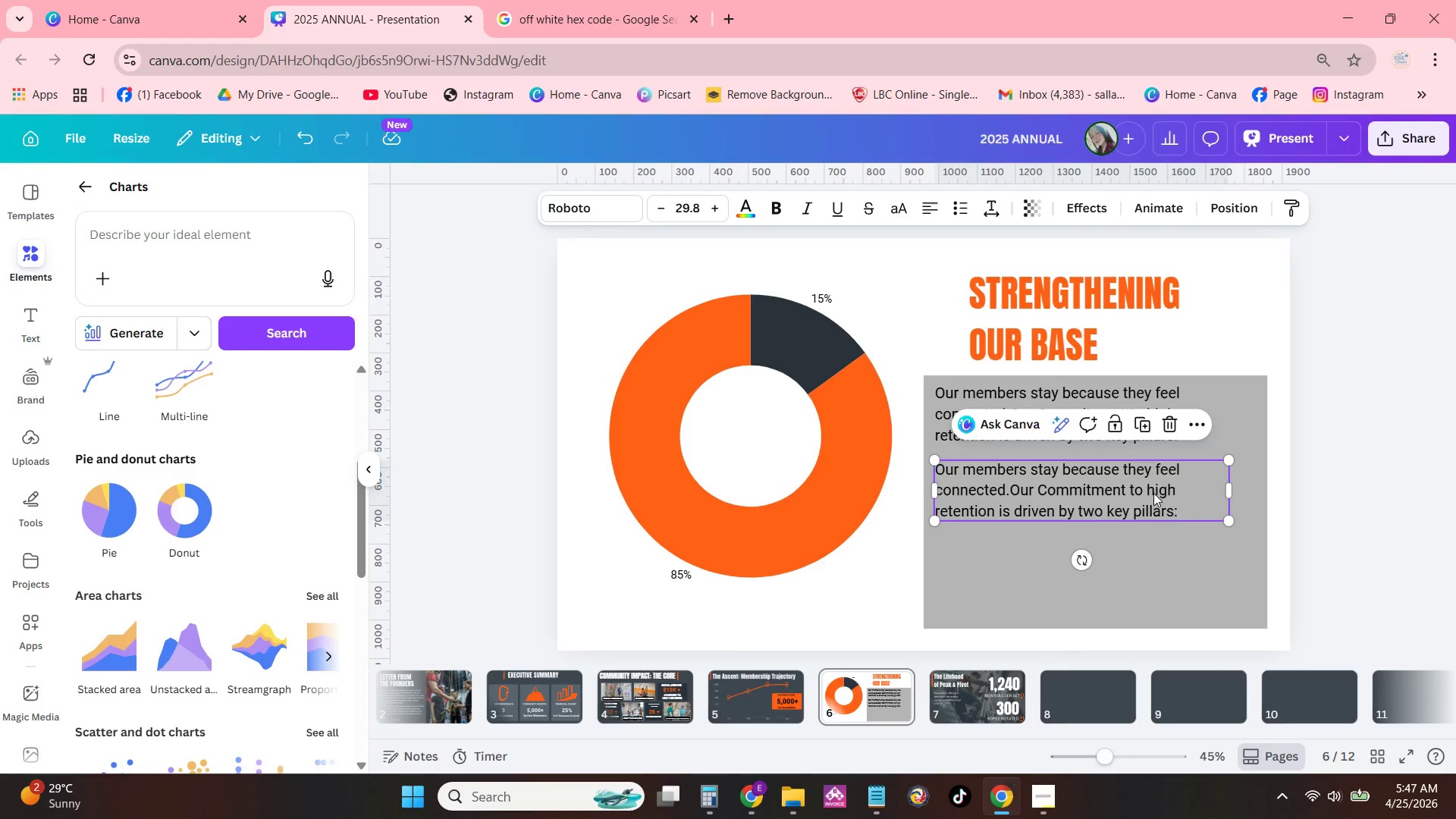 
left_click([1153, 493])
 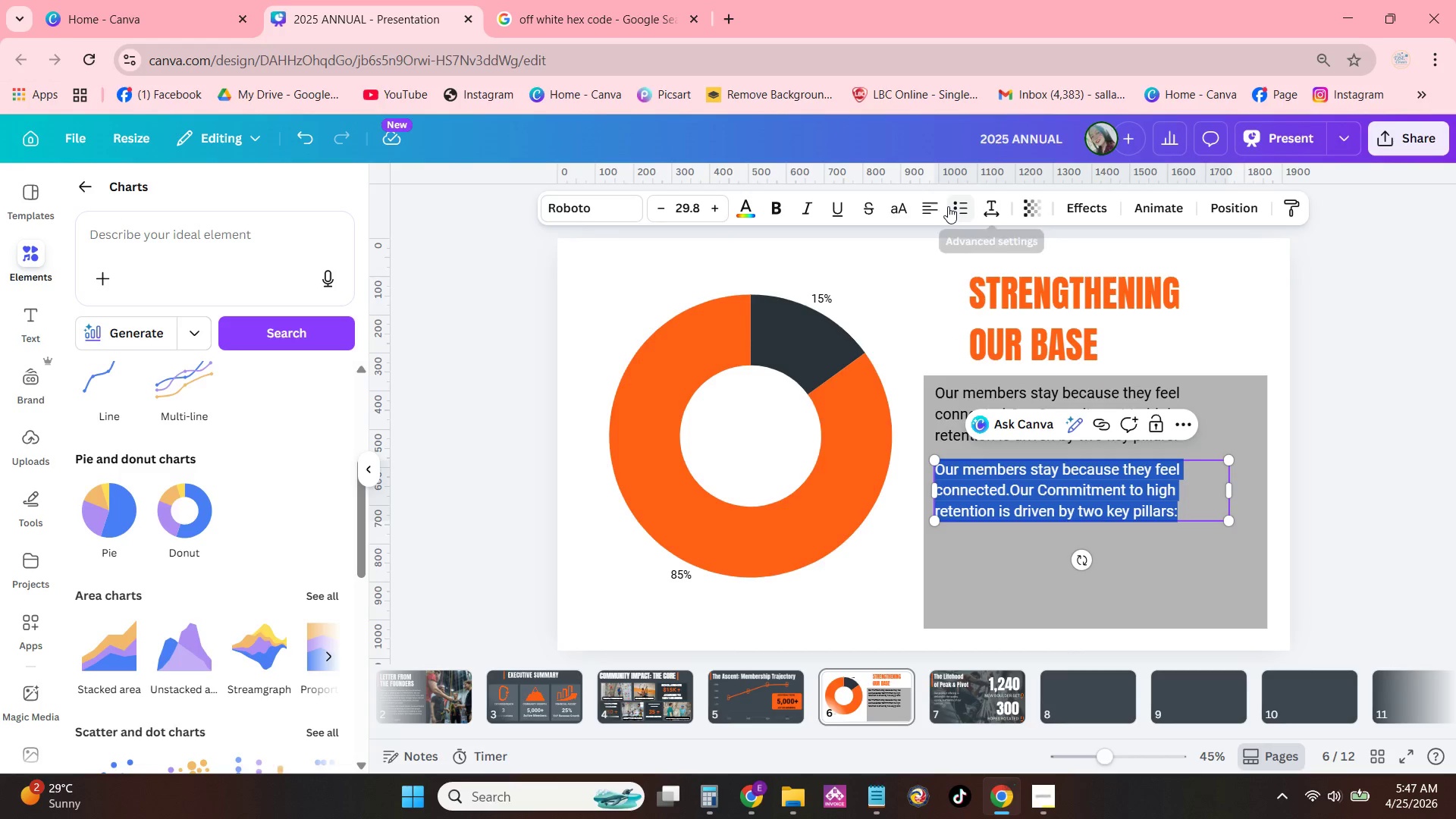 
left_click([961, 208])
 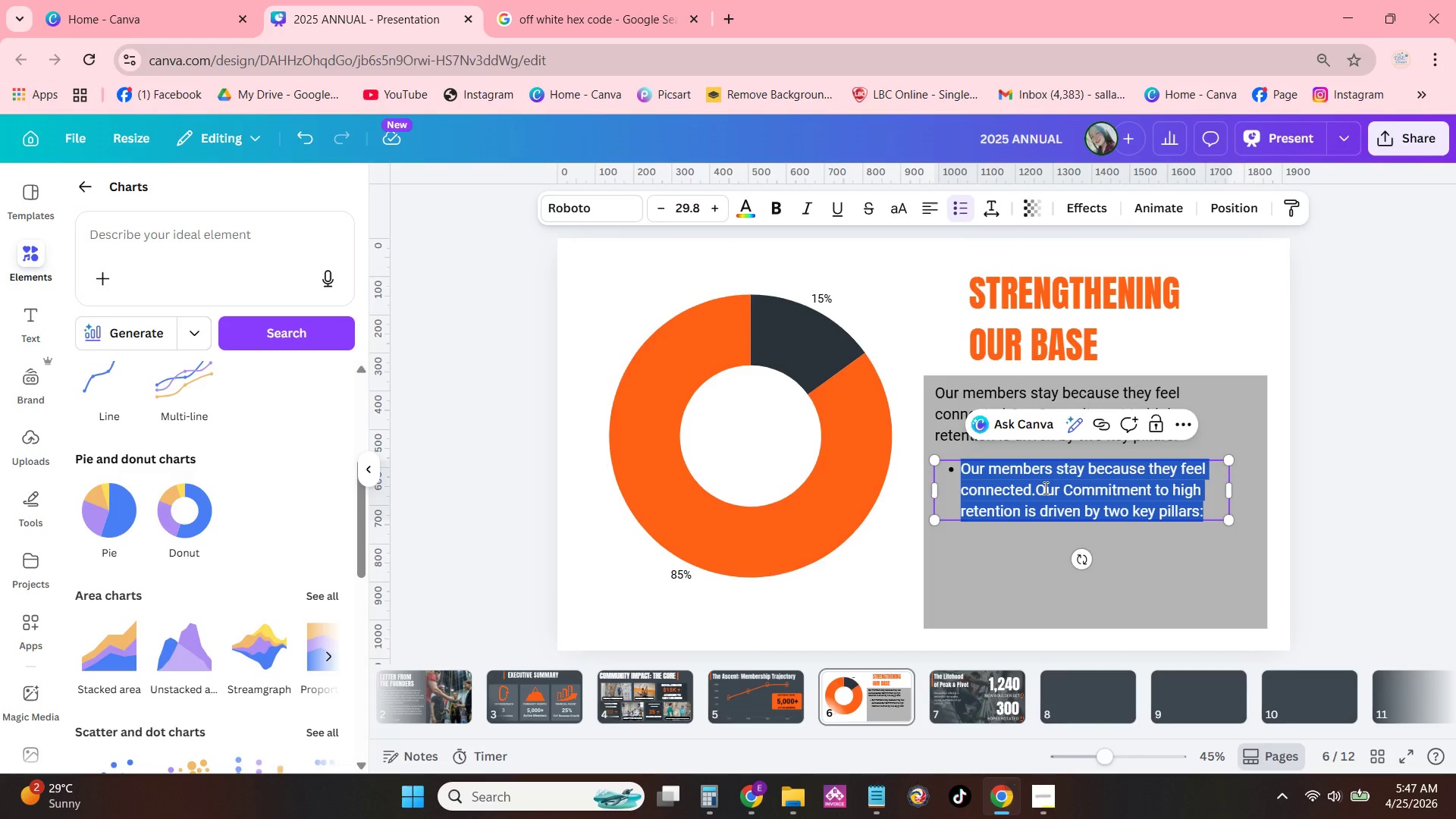 
type(Engaging Co)
key(Backspace)
type(OMMUNITY EVENTS.)
key(Backspace)
type(, such as Member Ngh)
key(Backspace)
key(Backspace)
key(Backspace)
type(Nights, Clinis)
key(Backspace)
type(cs, and Competitions, fostering deep relationships and belonging.)
 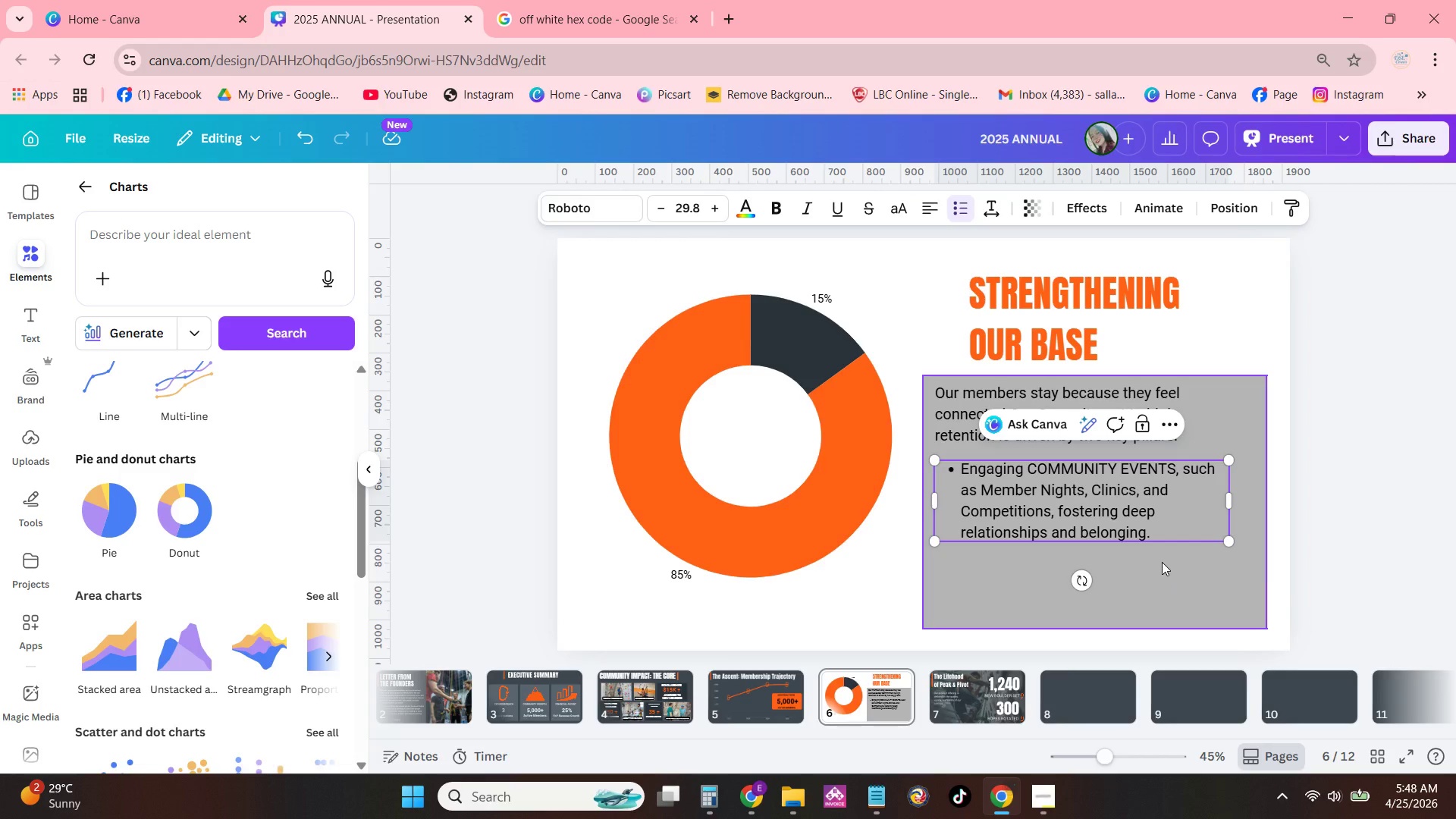 
left_click_drag(start_coordinate=[1235, 505], to_coordinate=[1265, 512])
 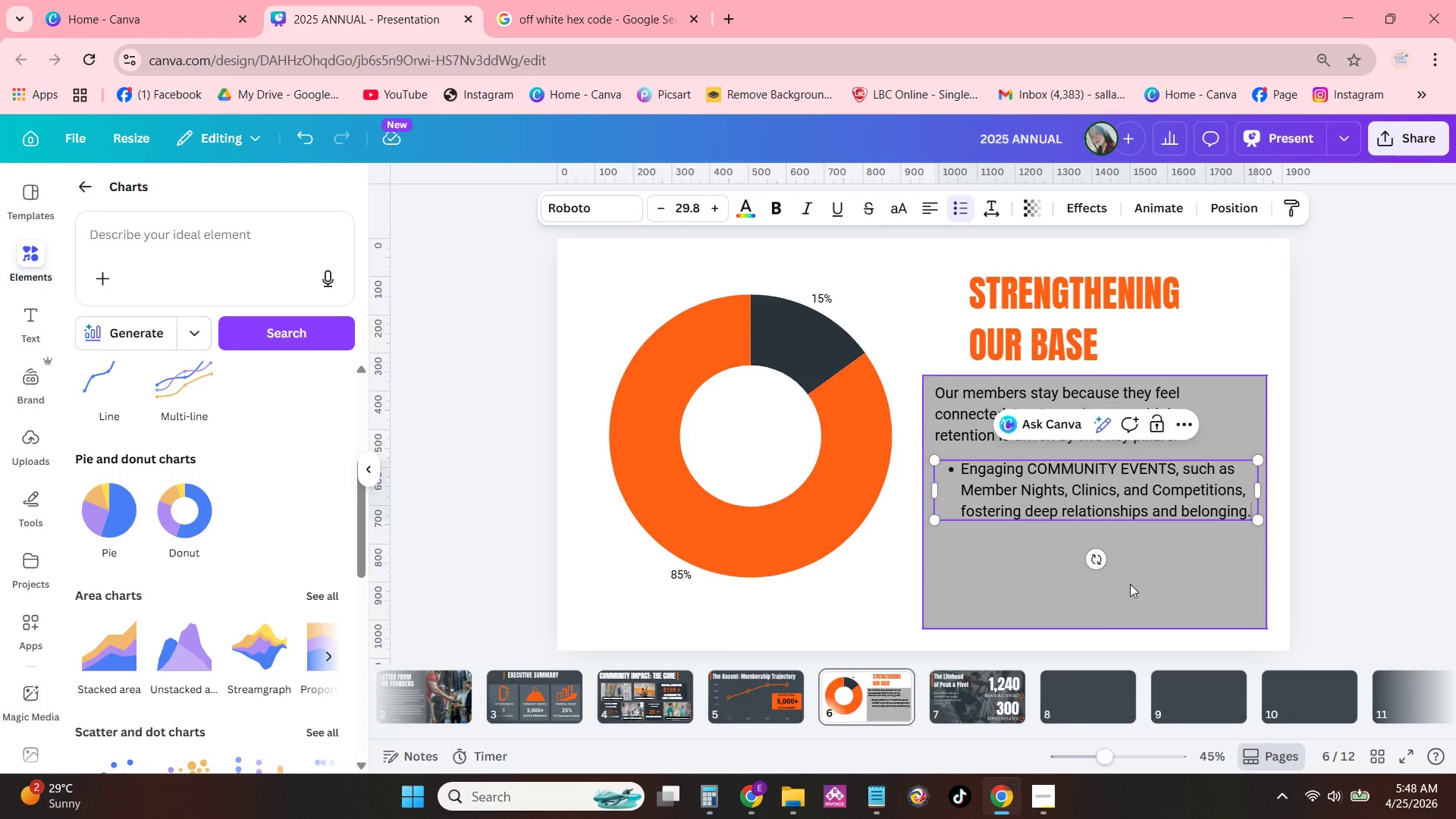 
double_click([1129, 515])
 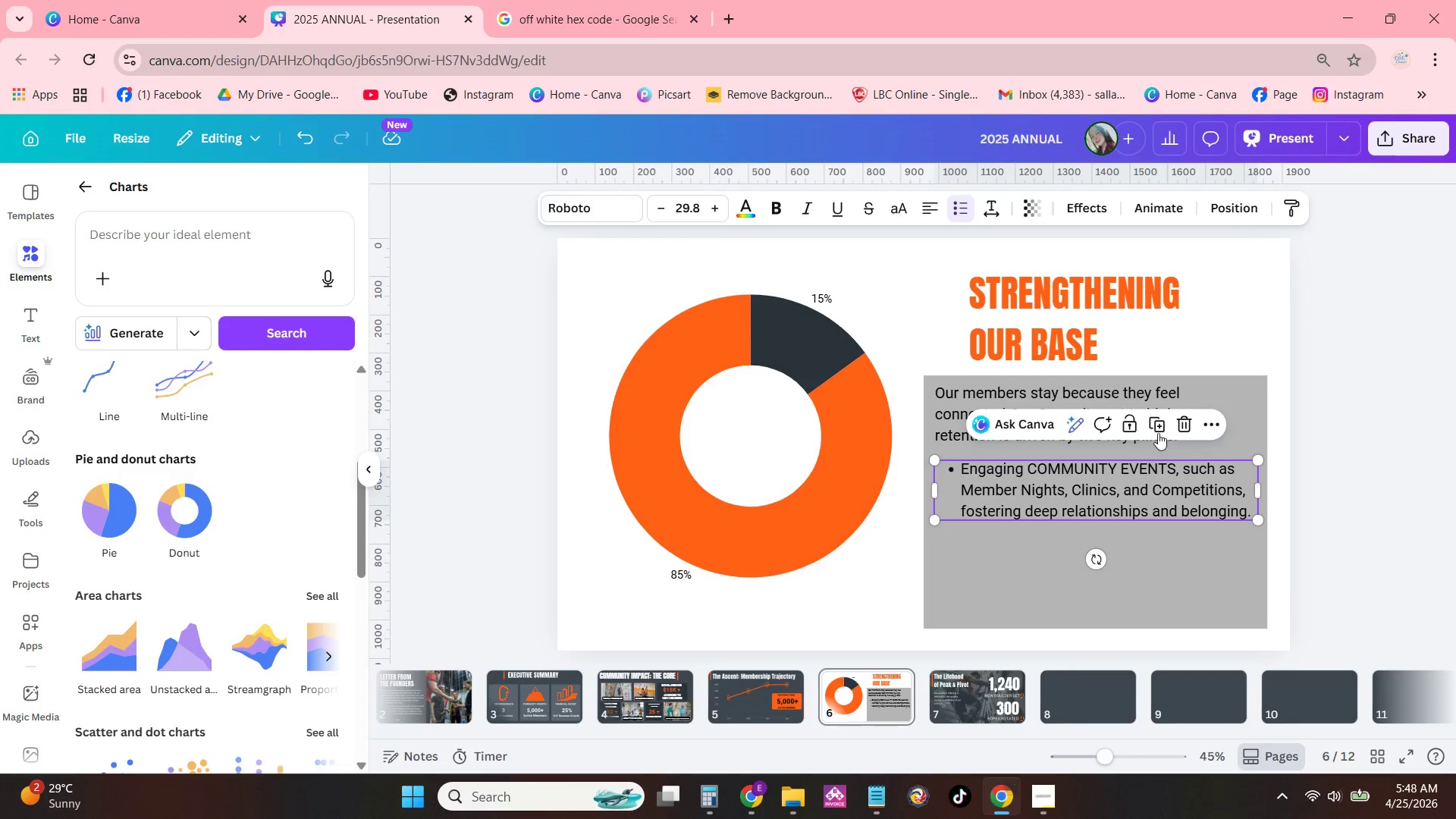 
left_click([1158, 426])
 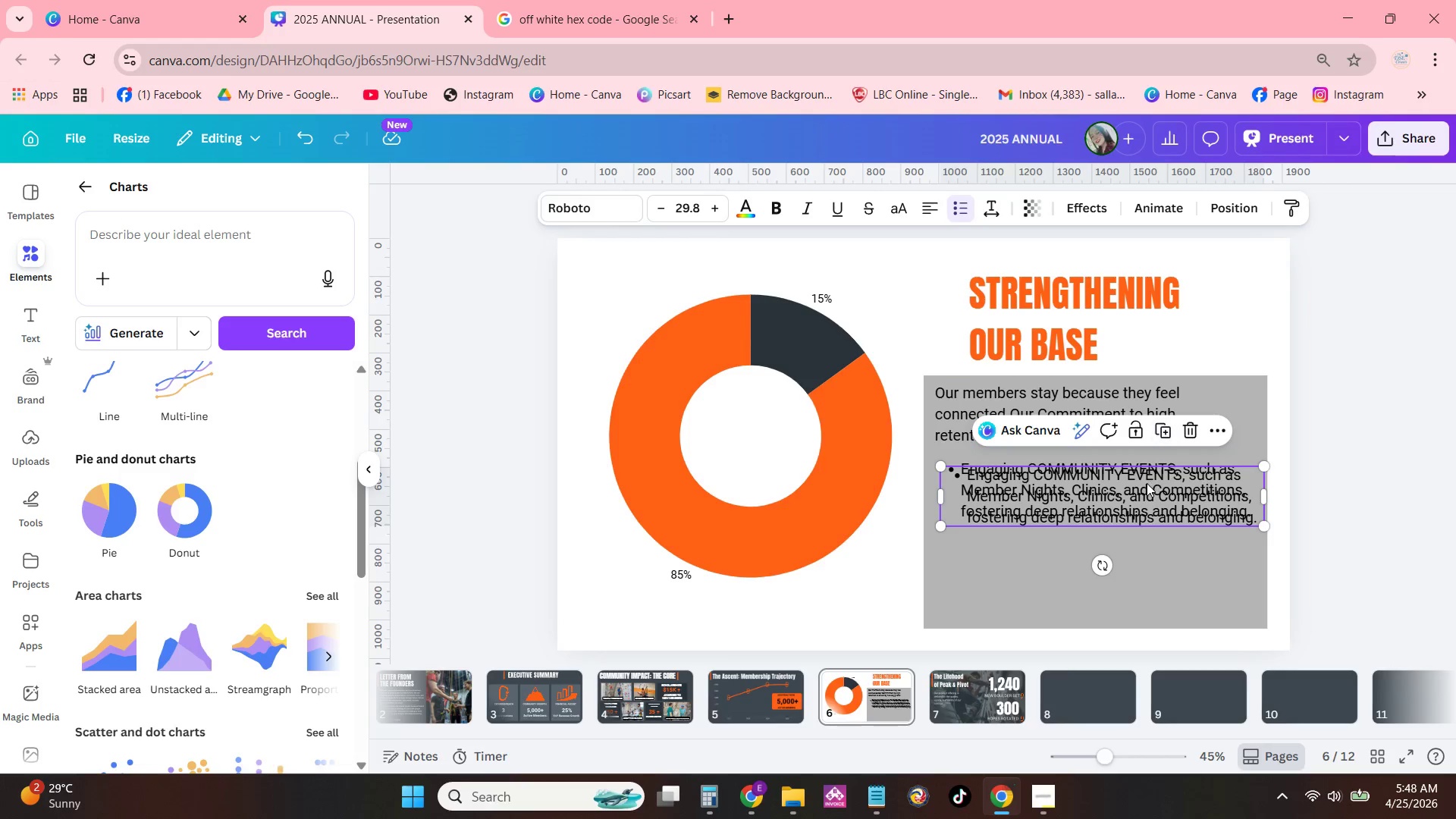 
left_click_drag(start_coordinate=[1147, 483], to_coordinate=[1140, 548])
 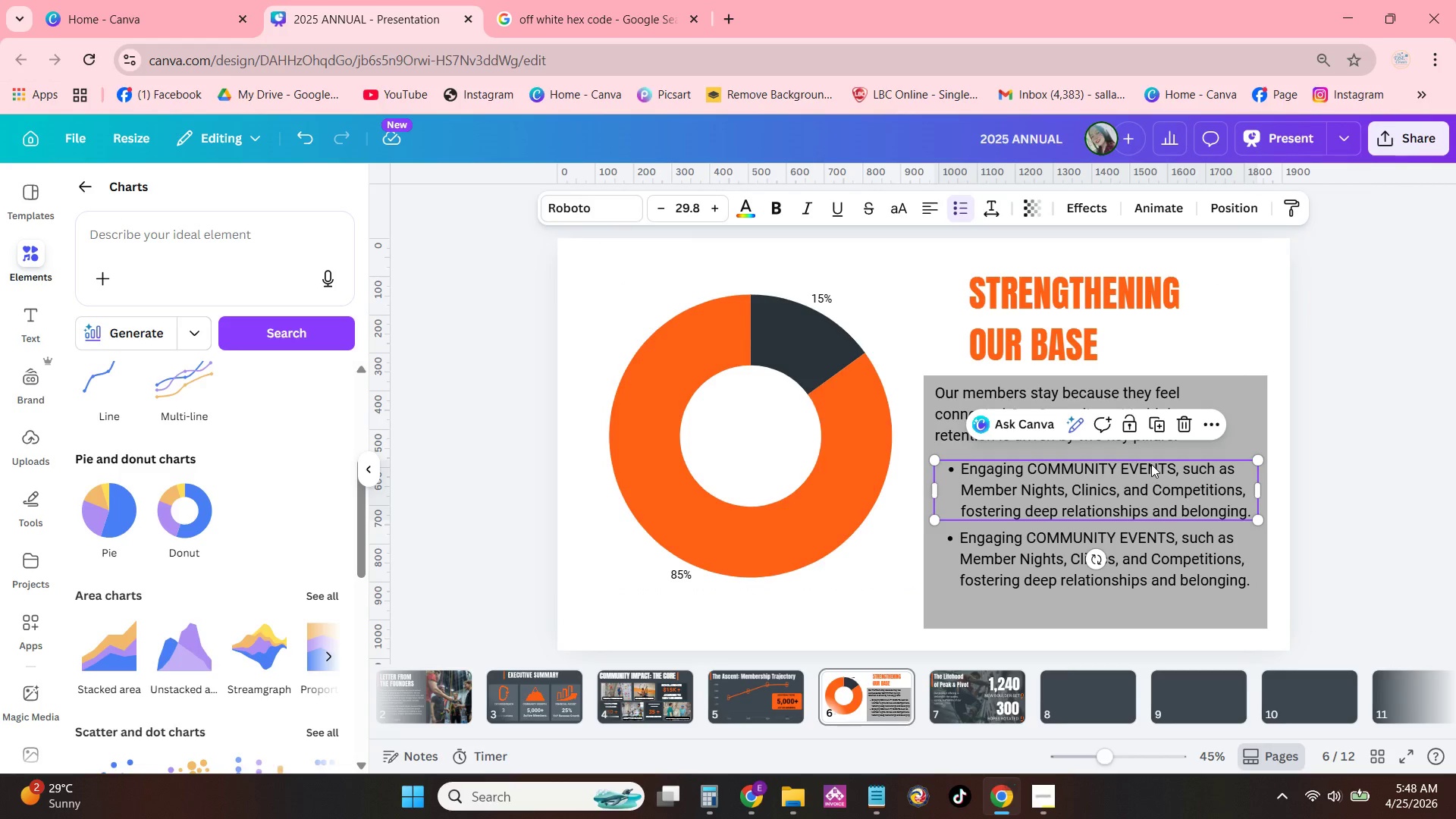 
double_click([1147, 464])
 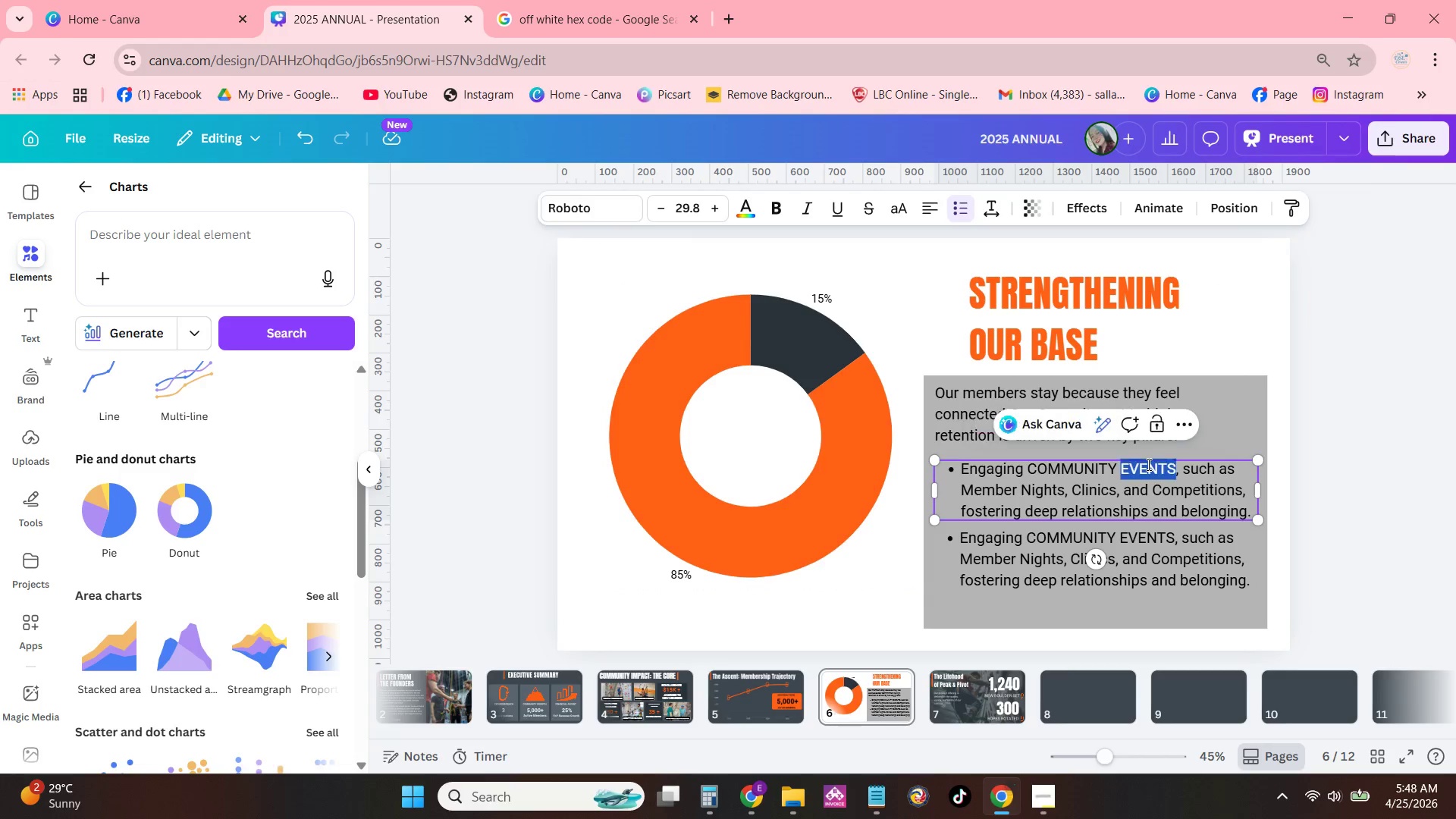 
triple_click([1147, 464])
 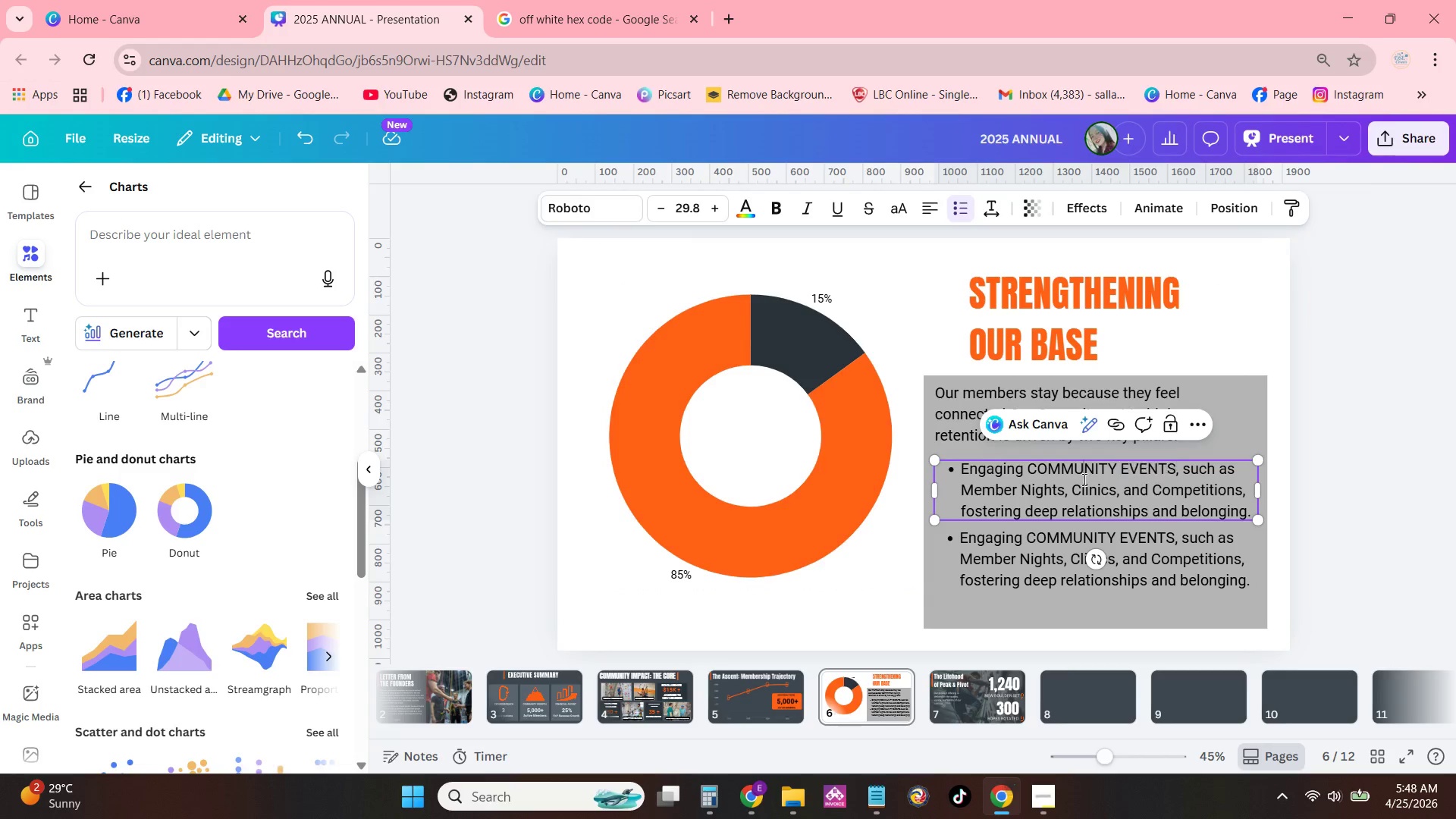 
triple_click([1083, 479])
 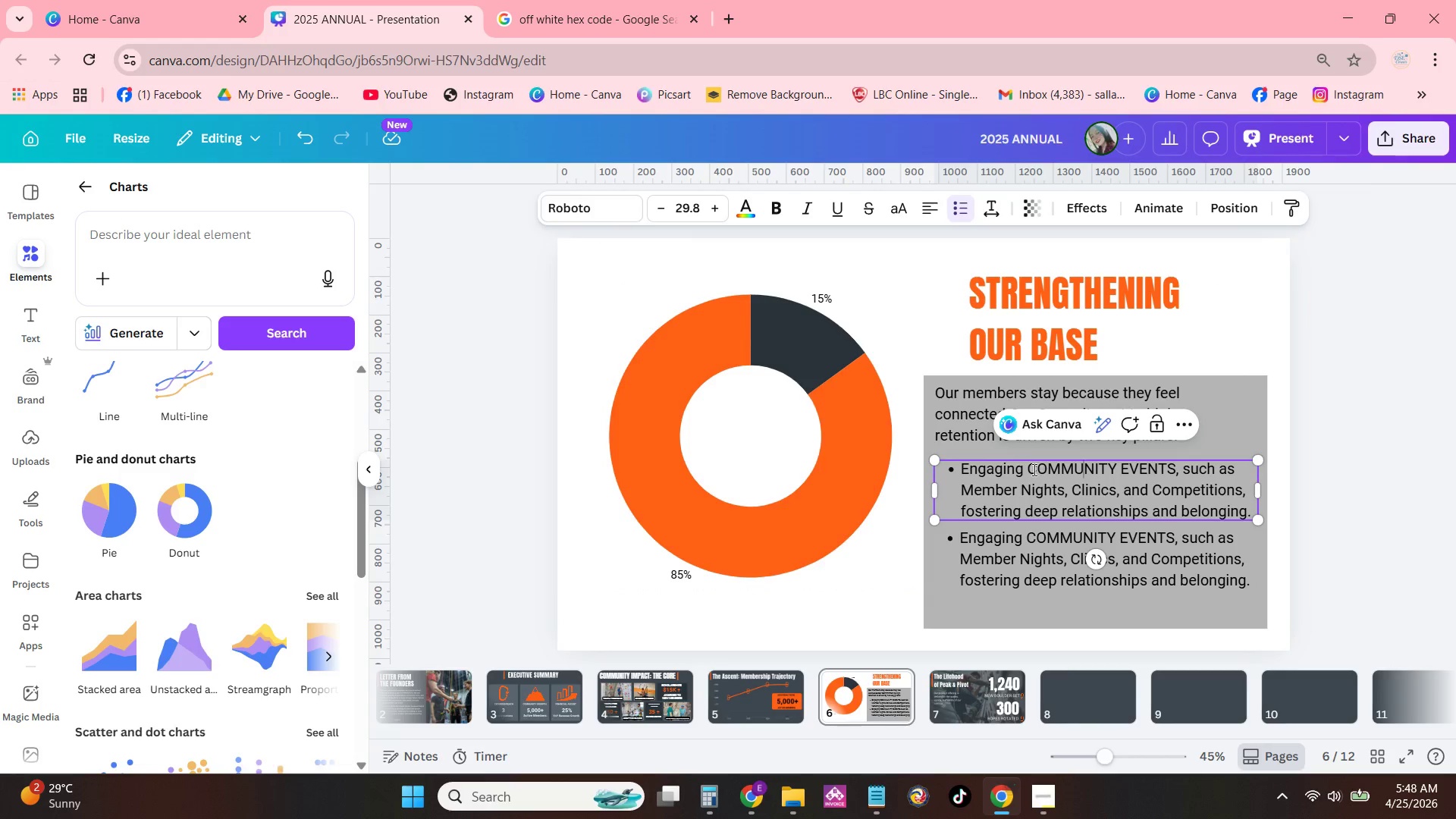 
left_click_drag(start_coordinate=[1032, 469], to_coordinate=[1174, 472])
 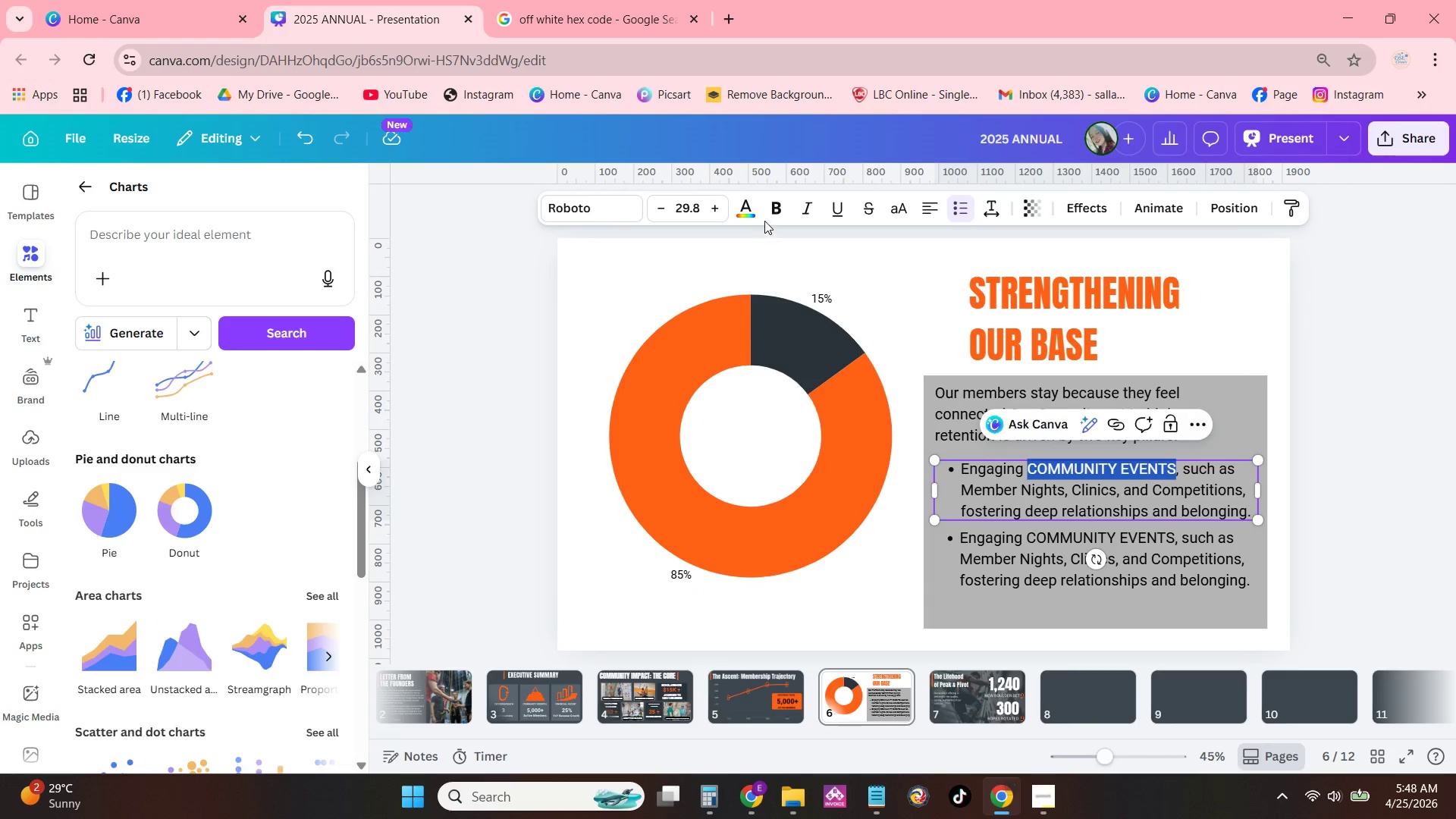 
left_click([774, 208])
 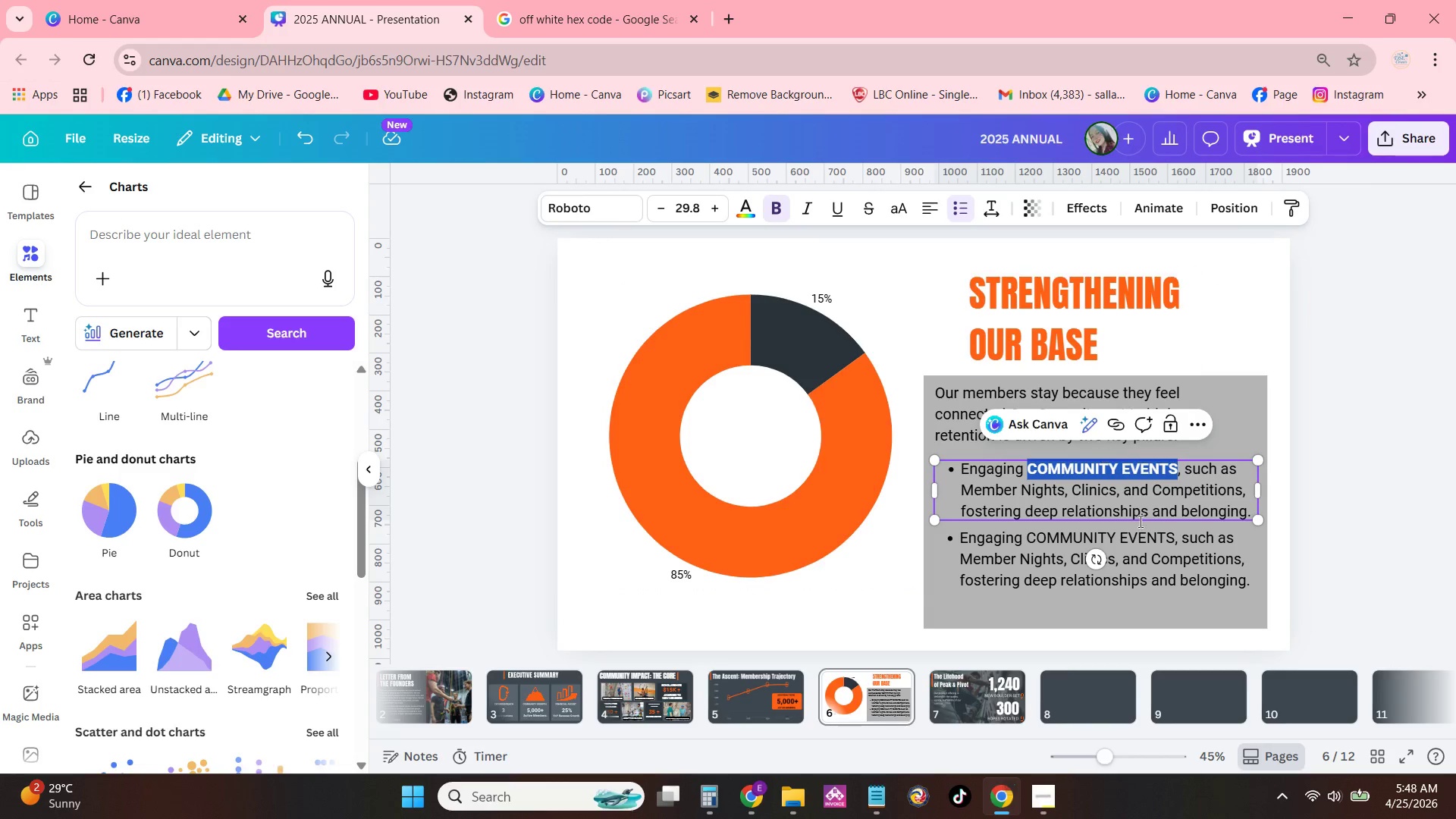 
left_click([1150, 558])
 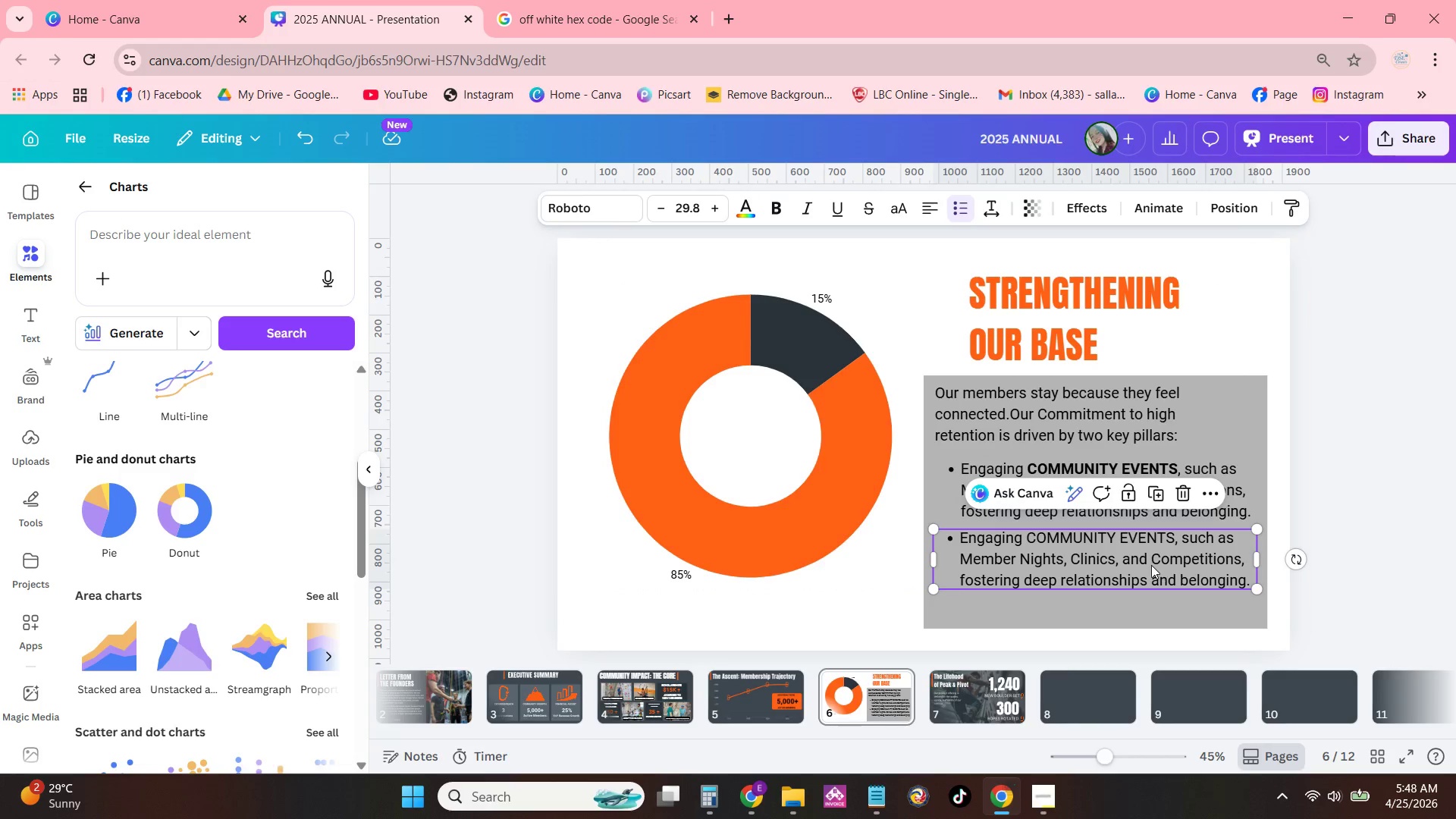 
left_click([1150, 565])
 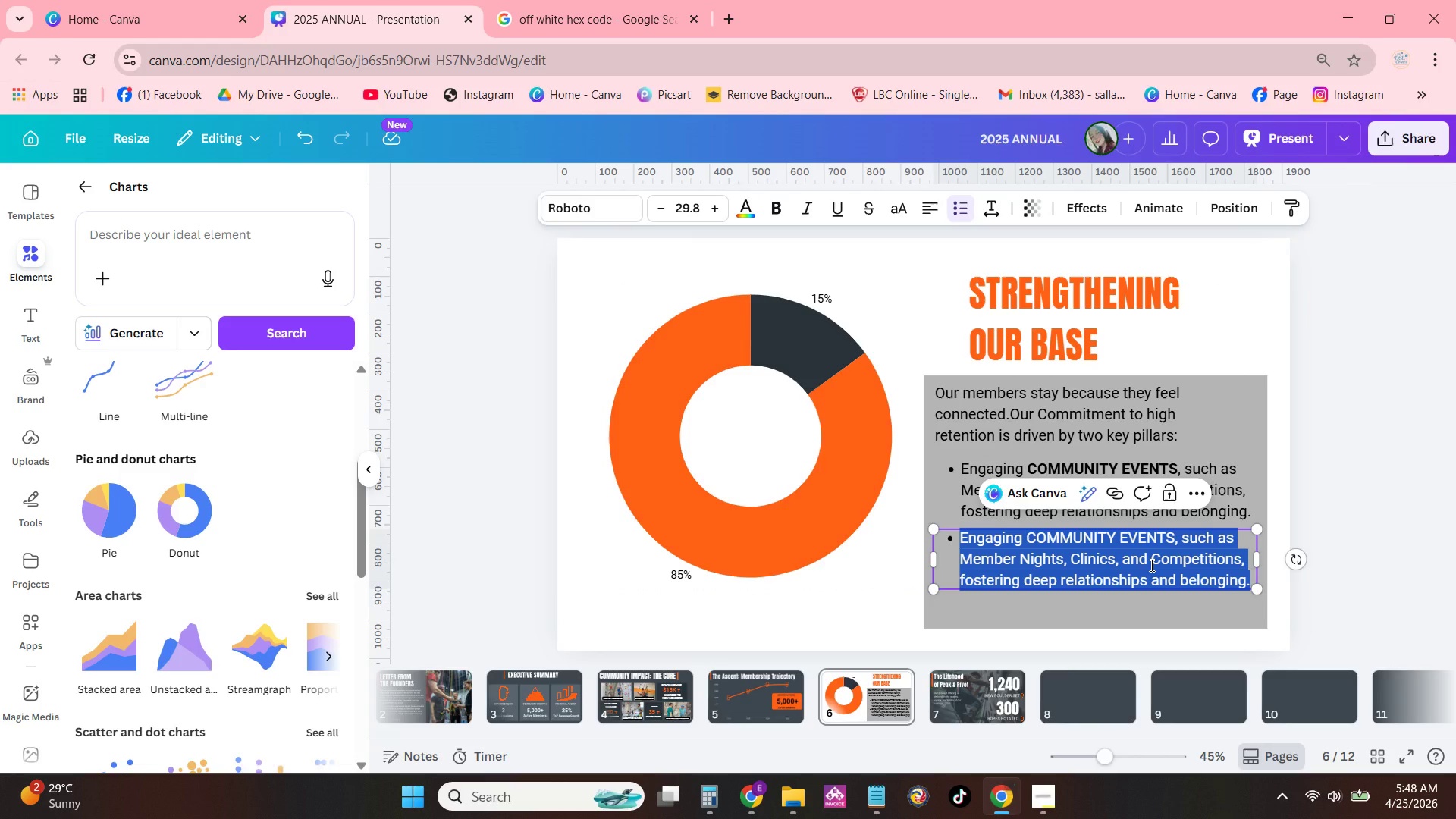 
type(Consistent QUALITY SETTING across our gym, delivering diverse, progressing, and challenging problems and routes d)
key(Backspace)
type(for all skill levels.)
 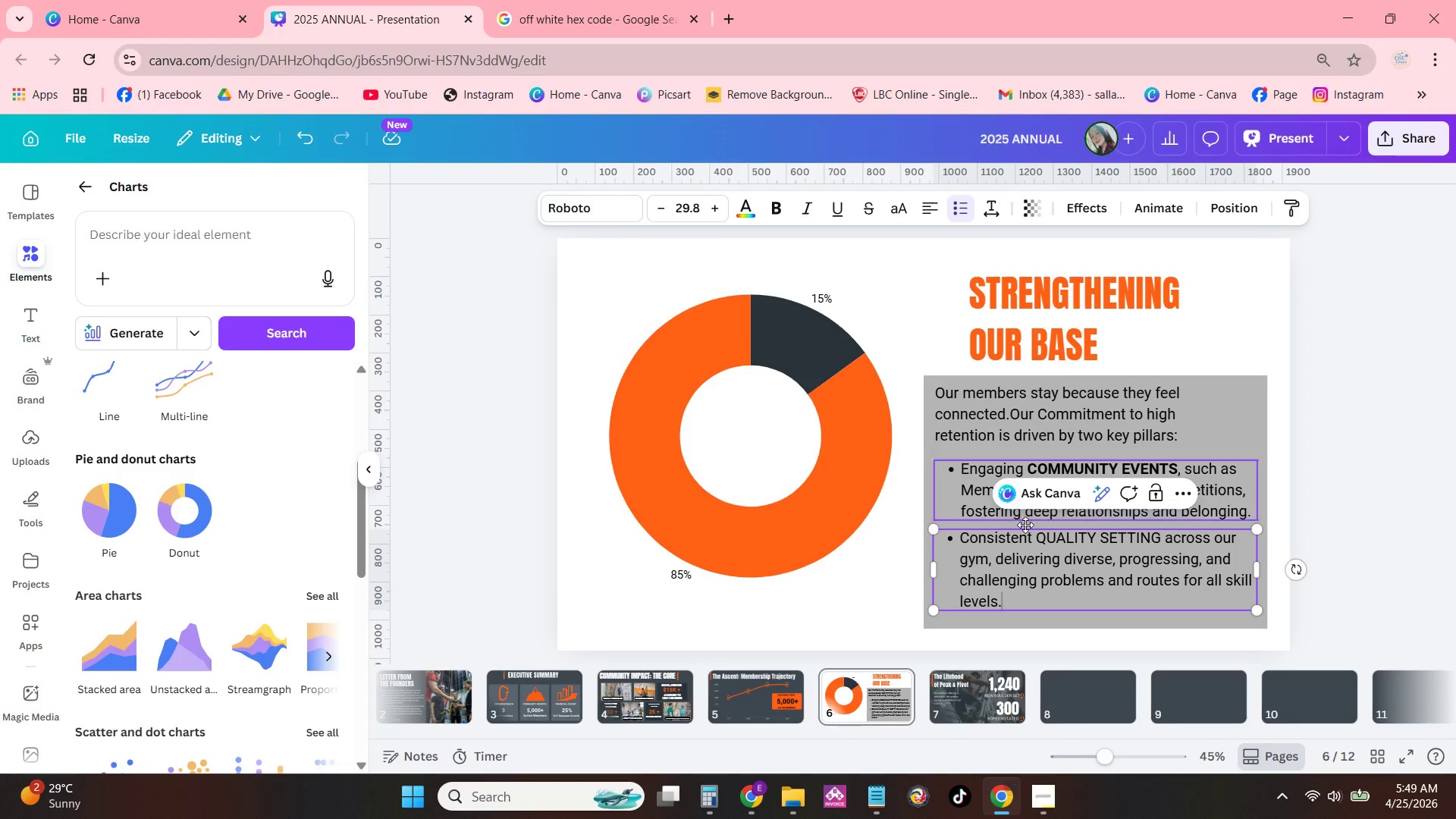 
left_click_drag(start_coordinate=[1042, 547], to_coordinate=[1055, 545])
 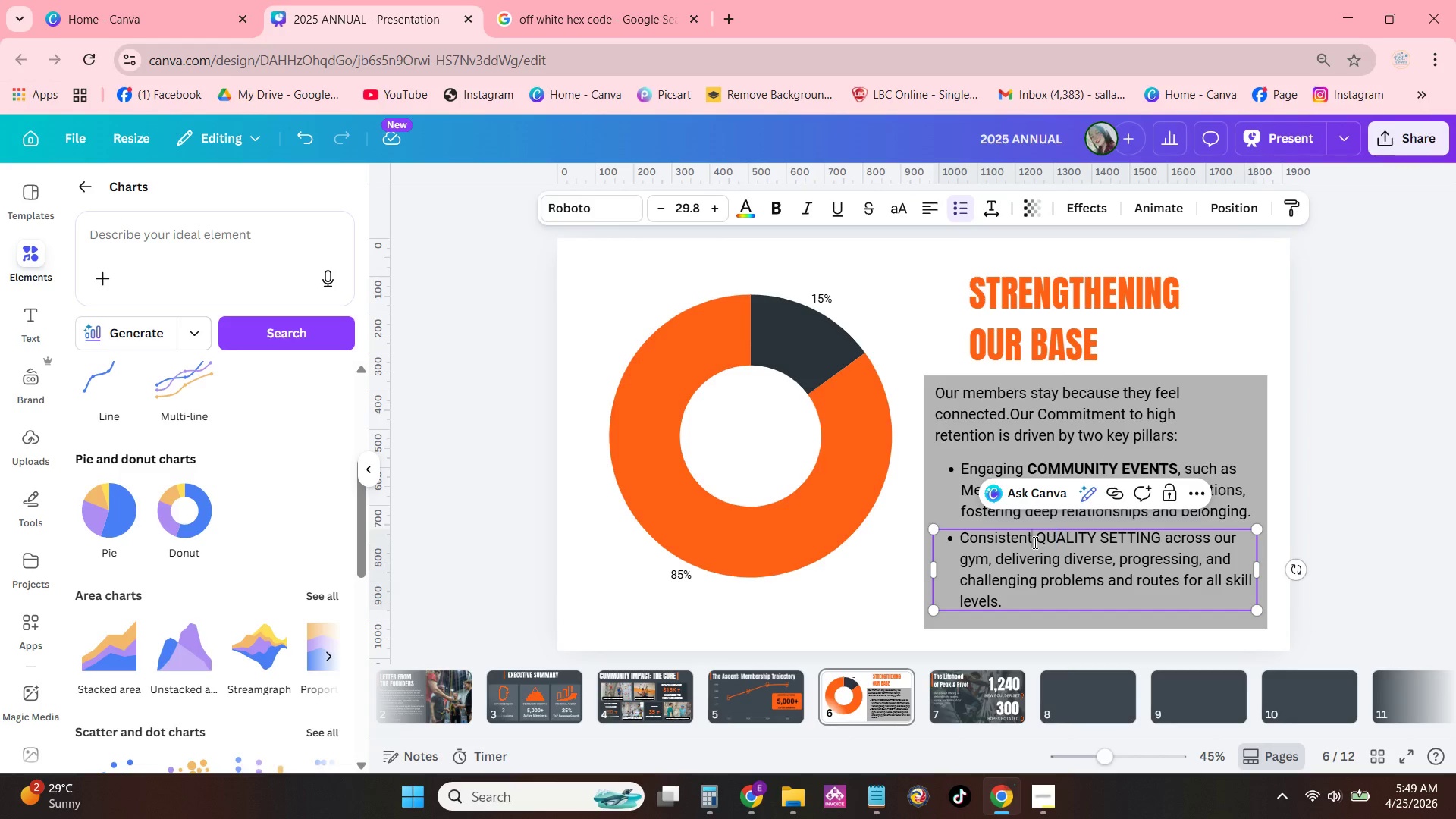 
left_click([1034, 542])
 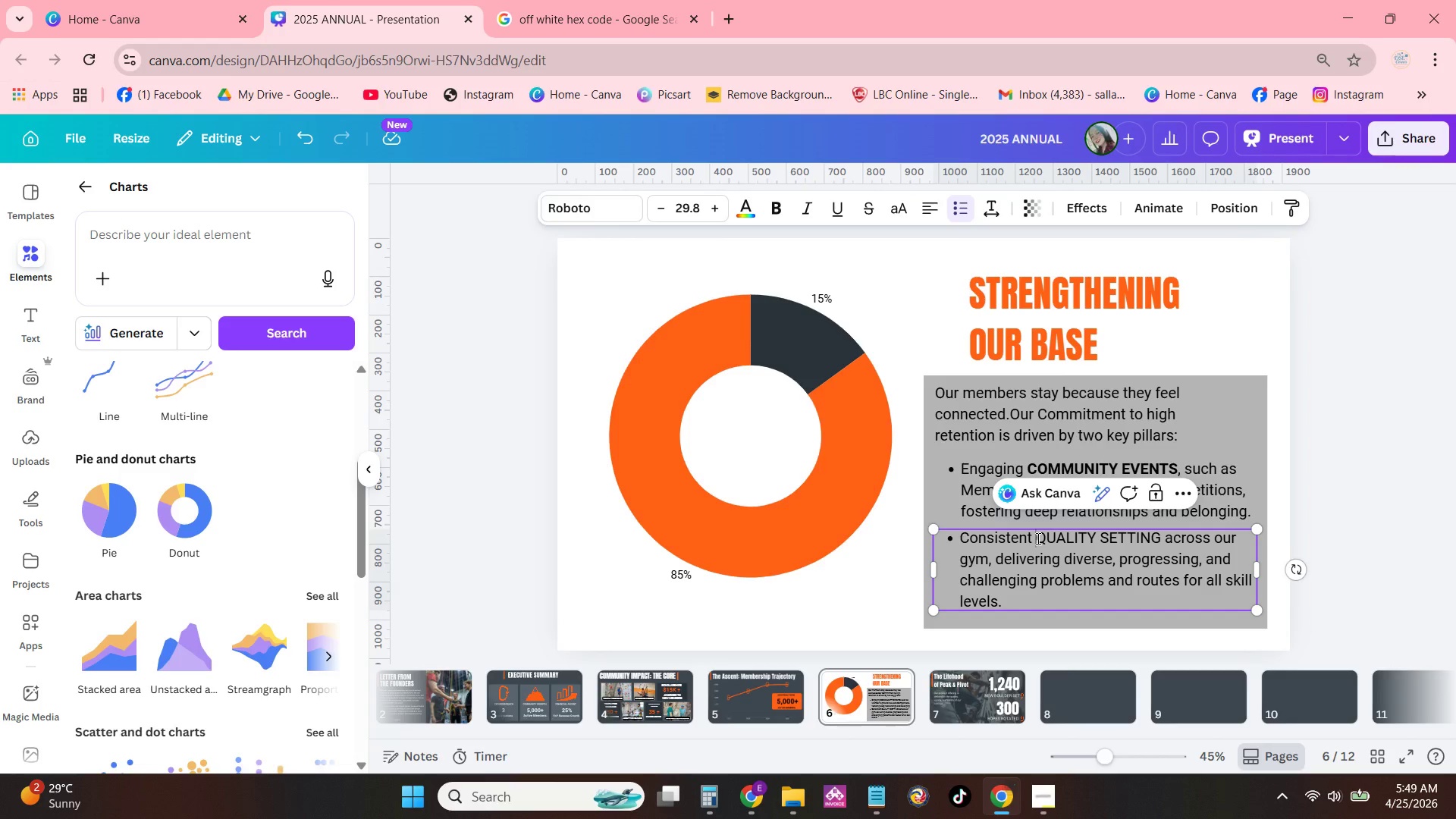 
left_click_drag(start_coordinate=[1037, 538], to_coordinate=[1161, 535])
 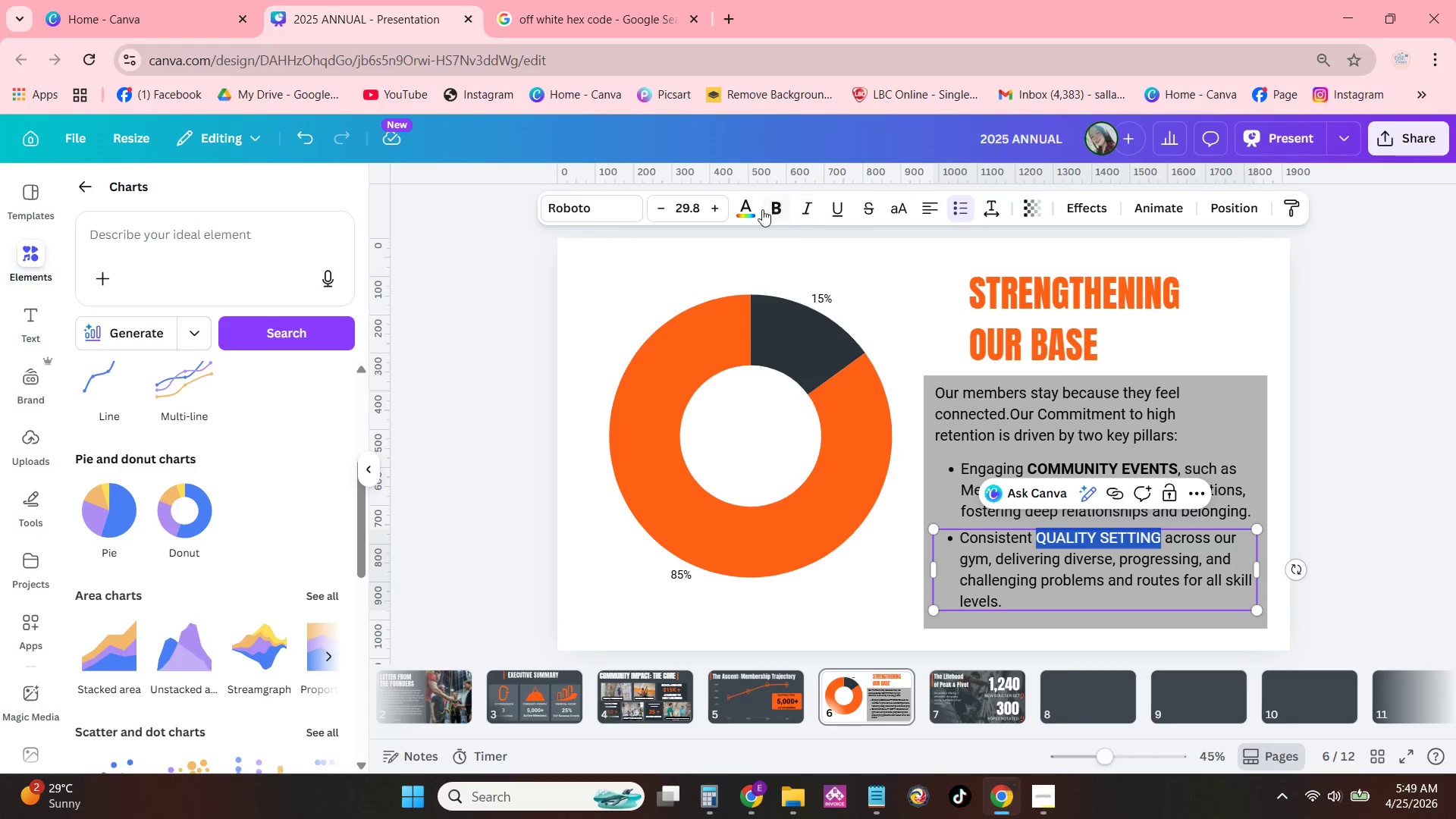 
left_click([771, 207])
 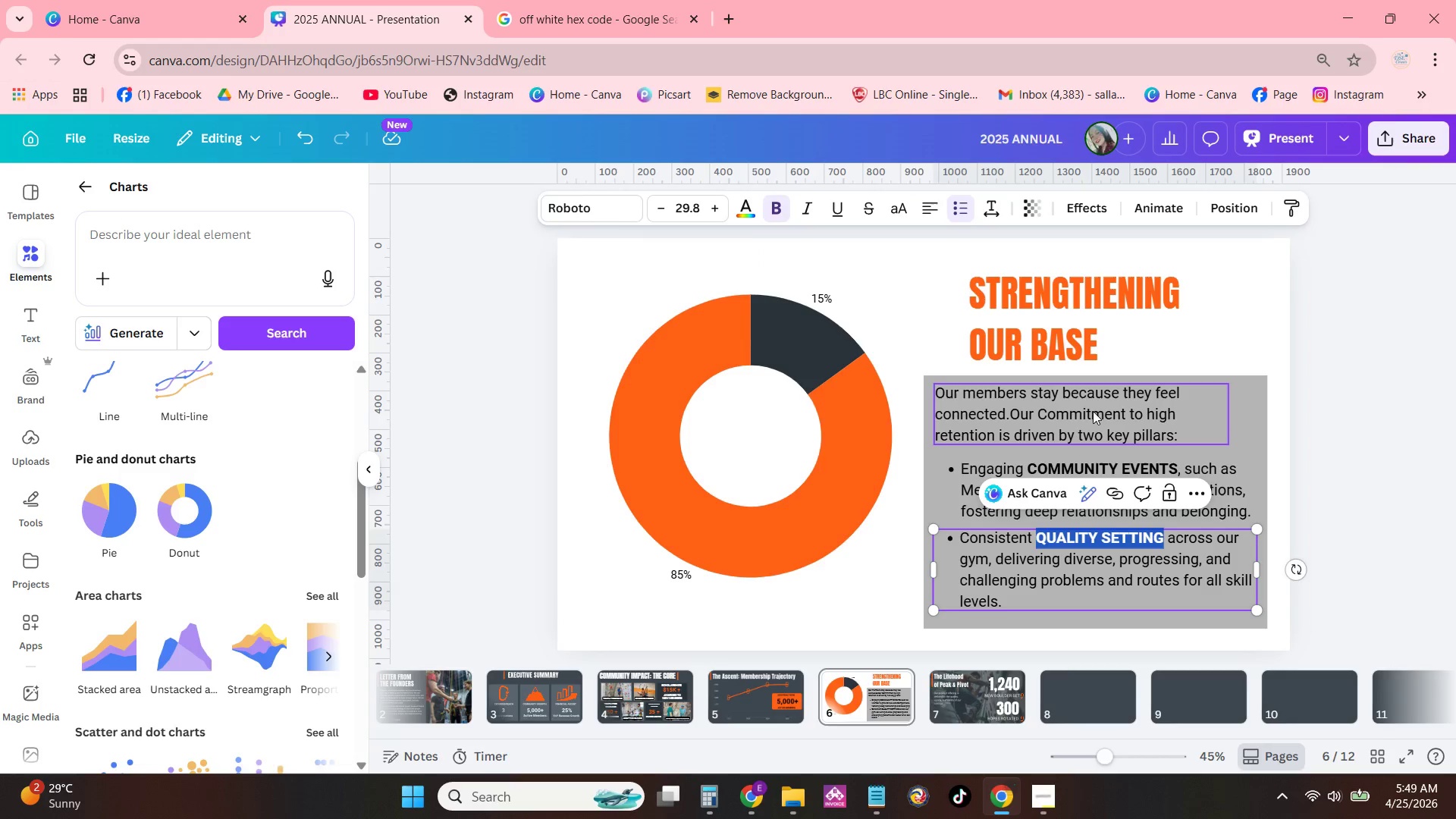 
left_click([1153, 388])
 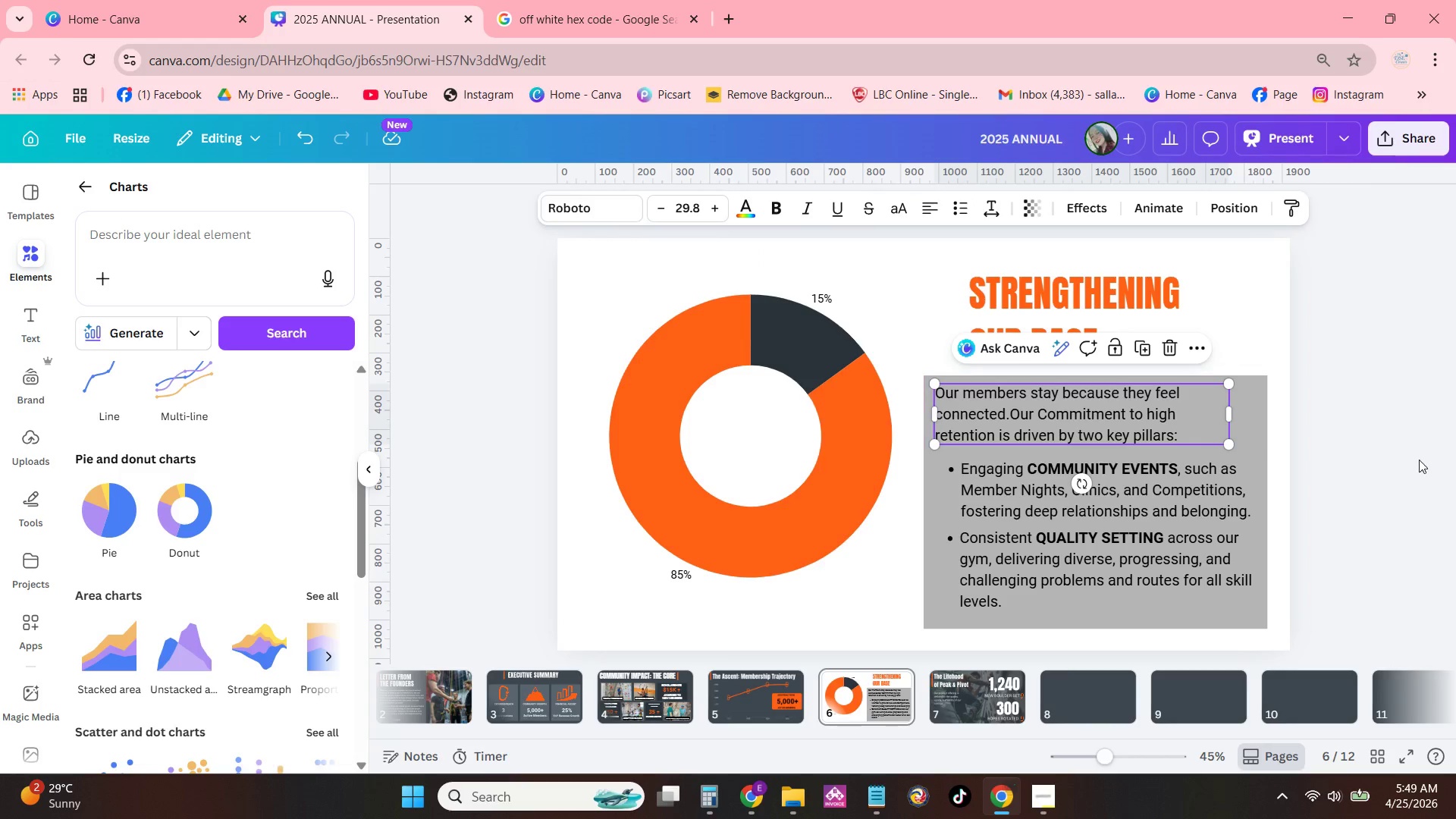 
left_click([1419, 460])
 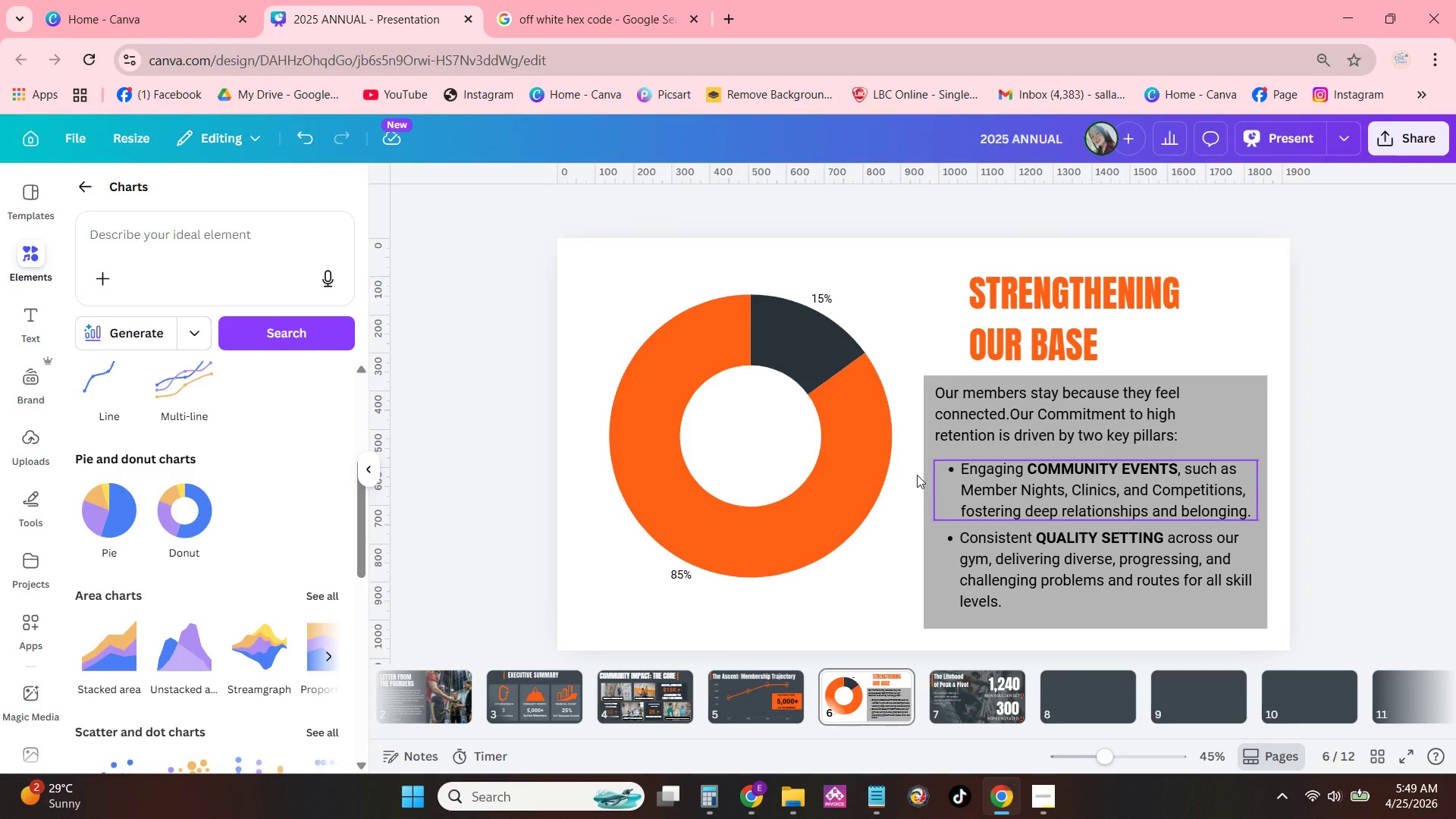 
left_click_drag(start_coordinate=[855, 483], to_coordinate=[838, 479])
 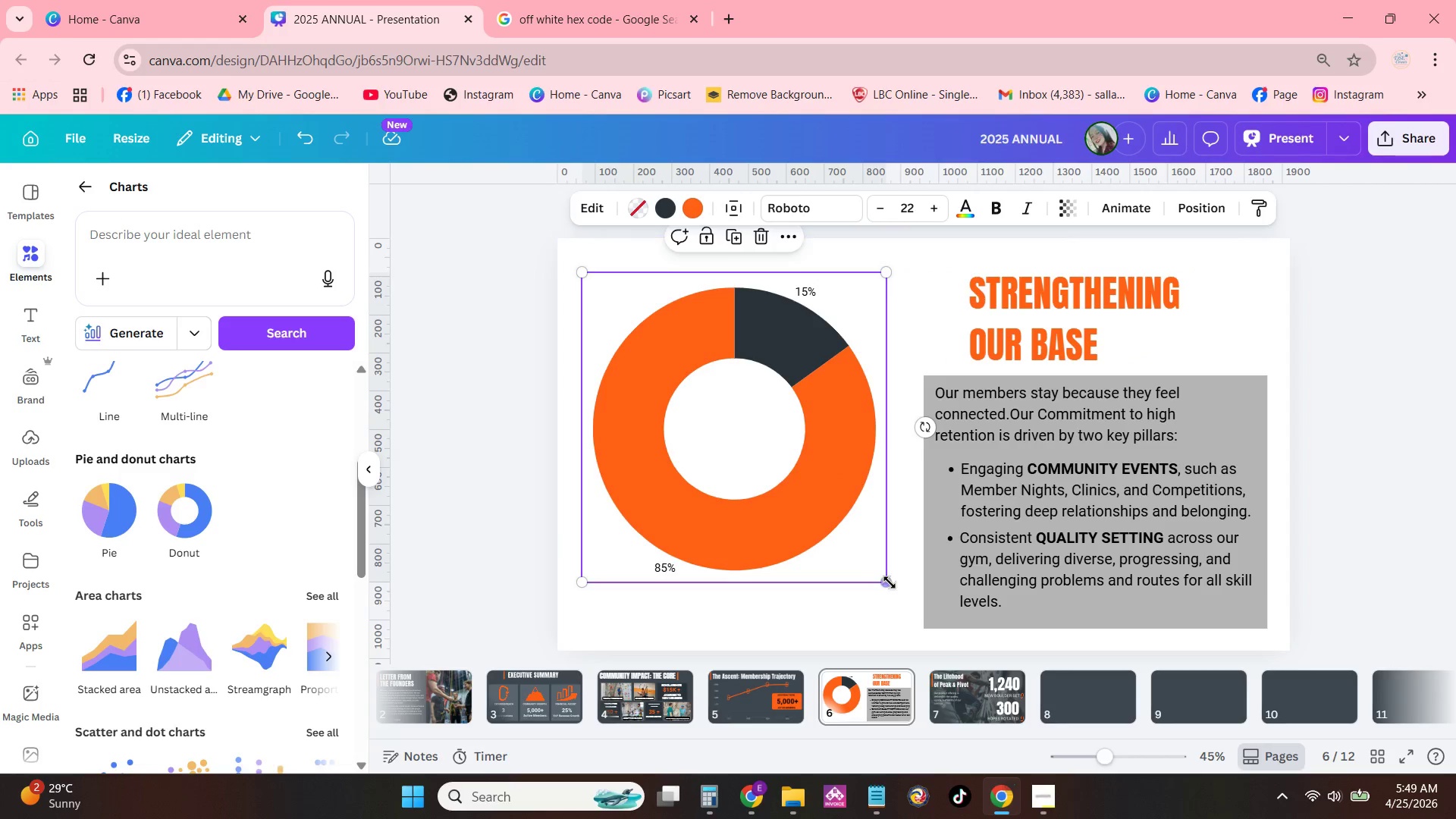 
left_click_drag(start_coordinate=[890, 582], to_coordinate=[916, 626])
 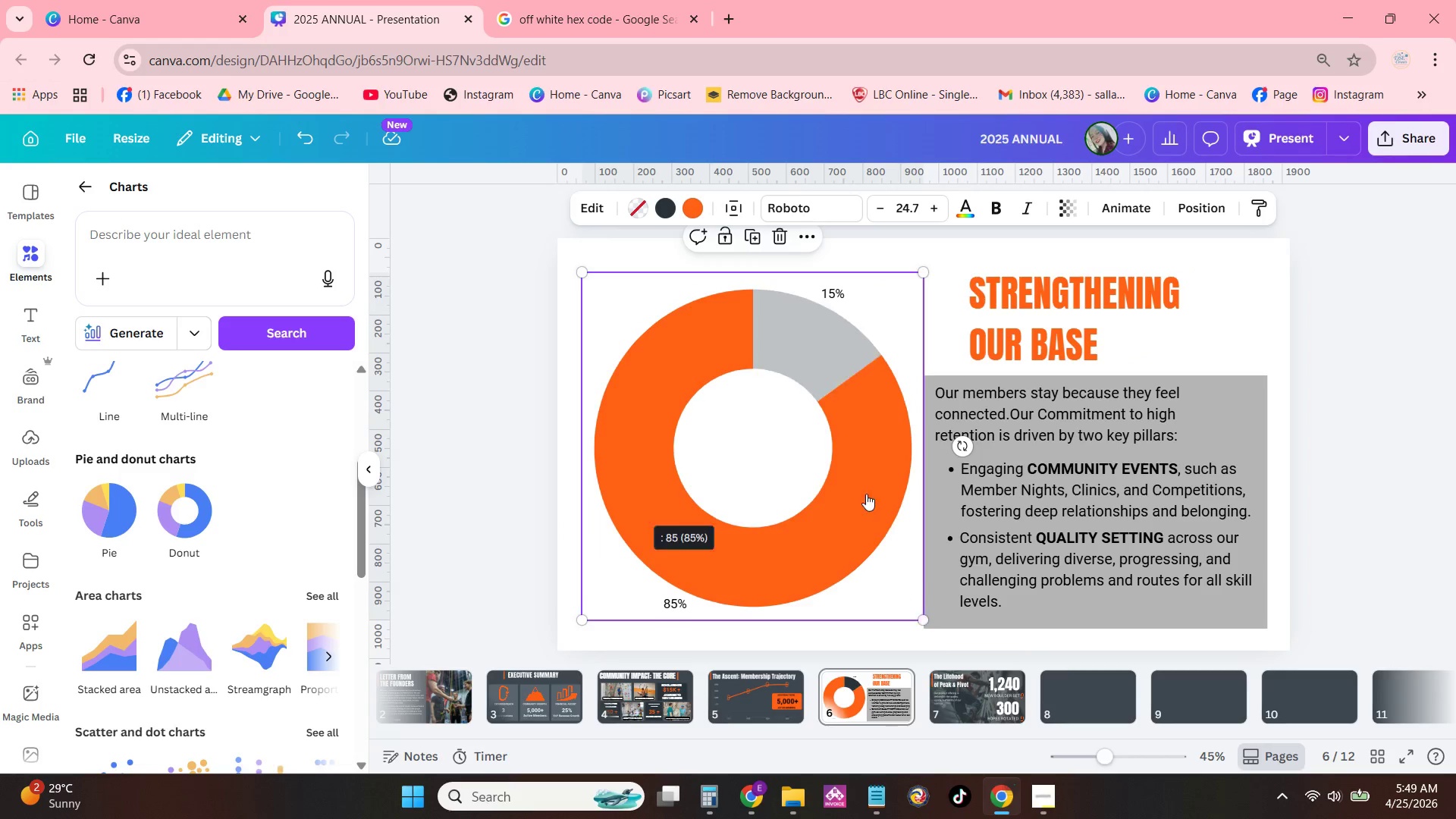 
left_click_drag(start_coordinate=[867, 494], to_coordinate=[856, 510])
 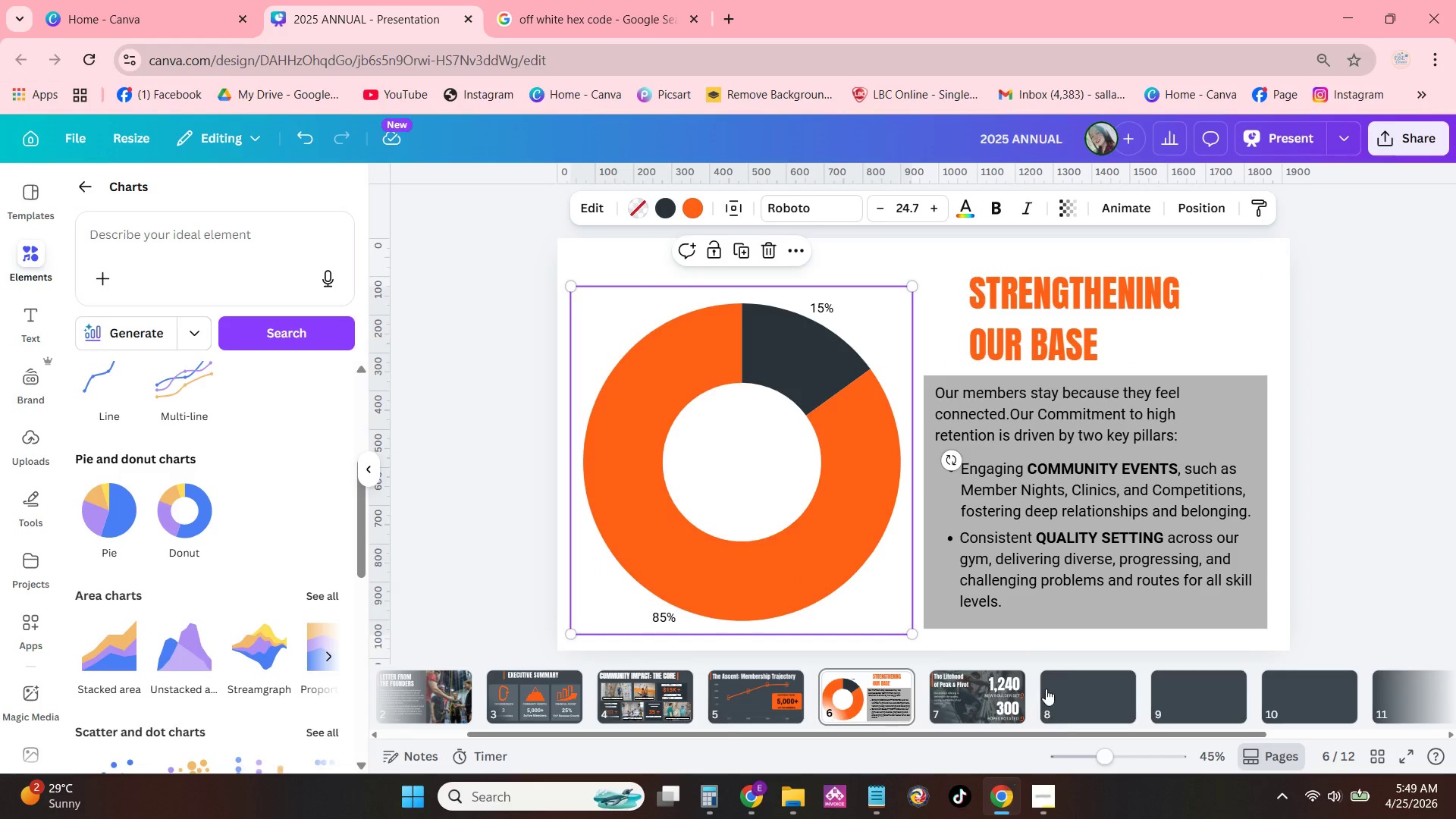 
left_click([1054, 695])
 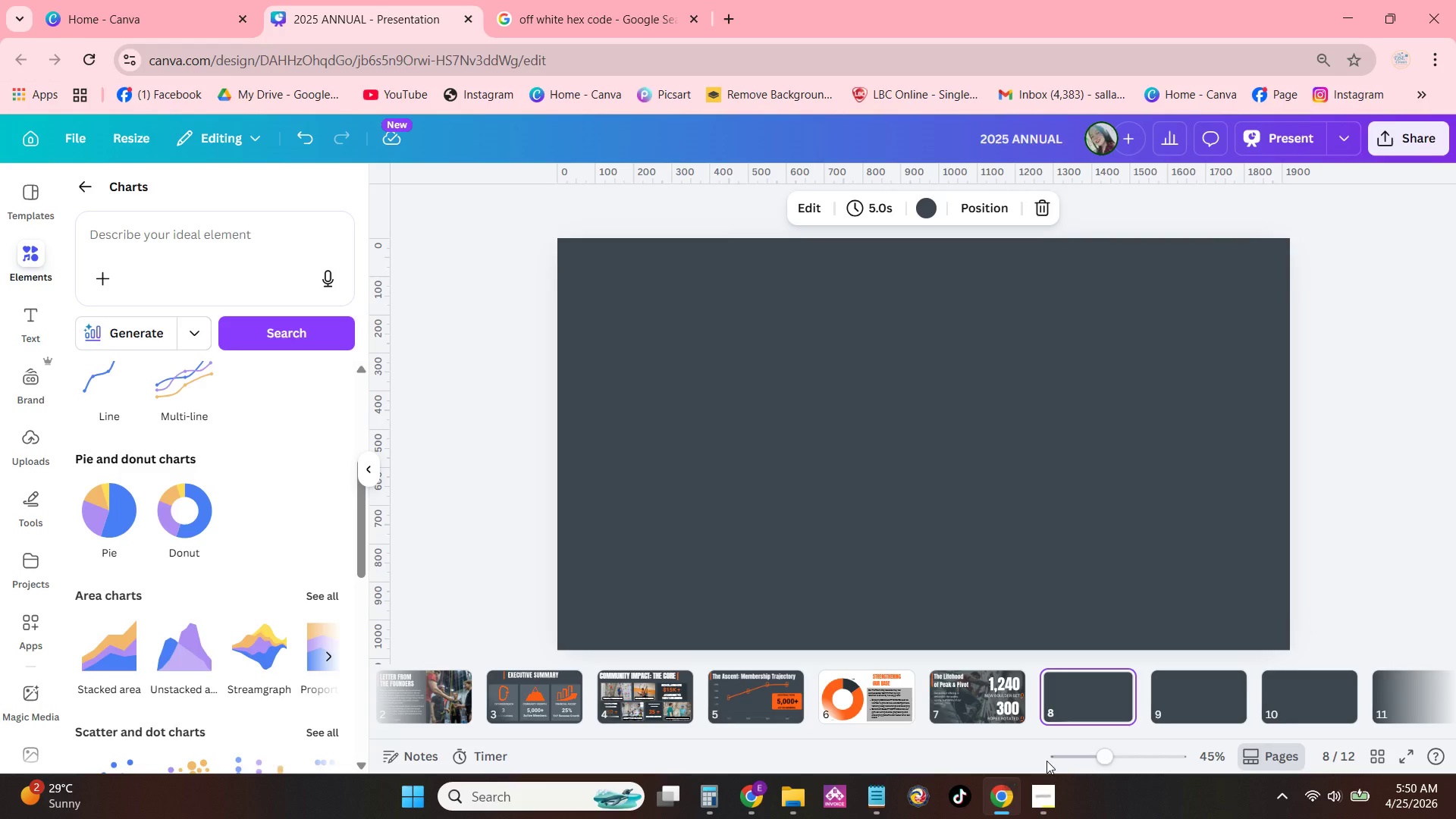 
wait(38.83)
 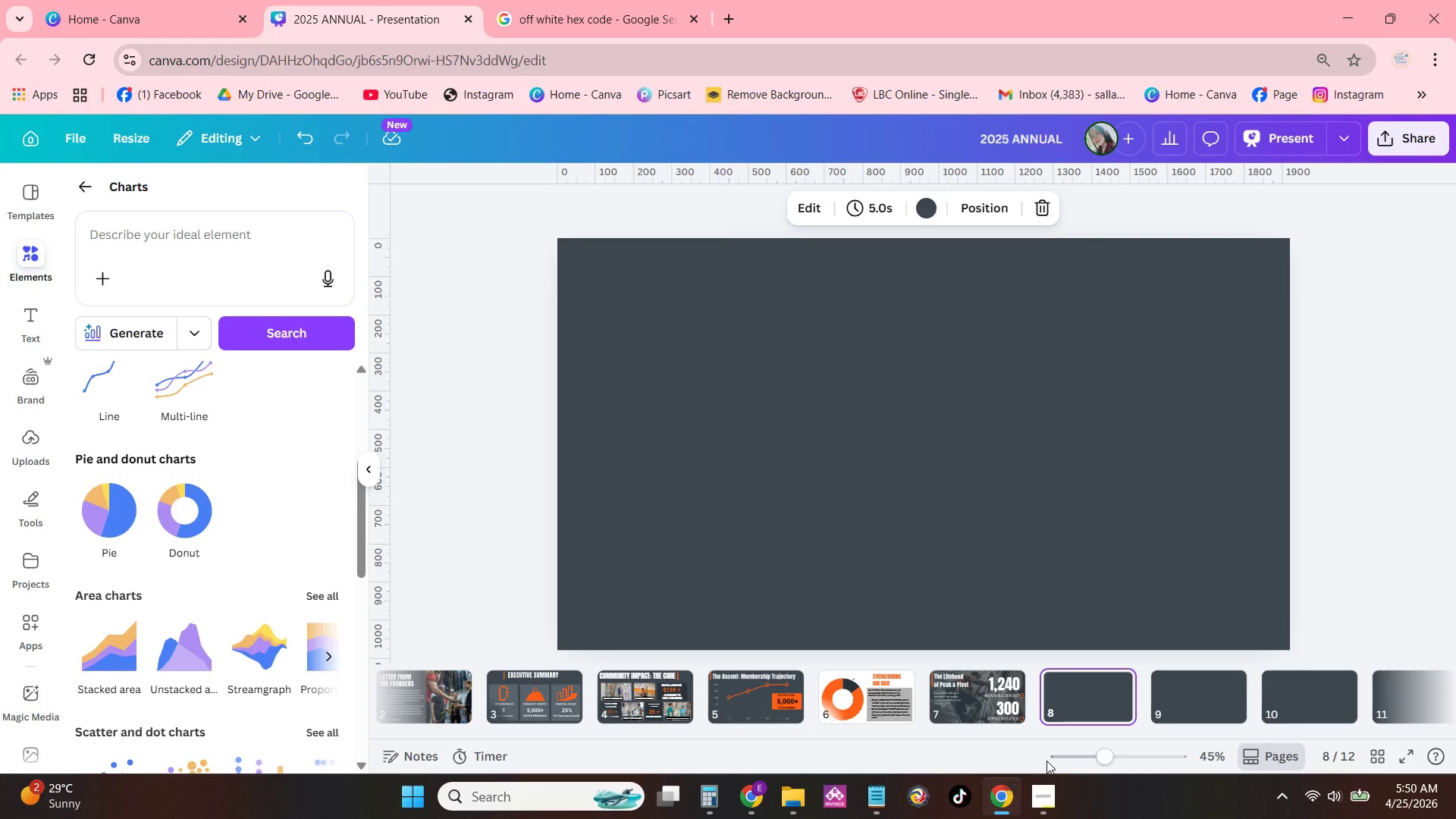 
left_click([1202, 684])
 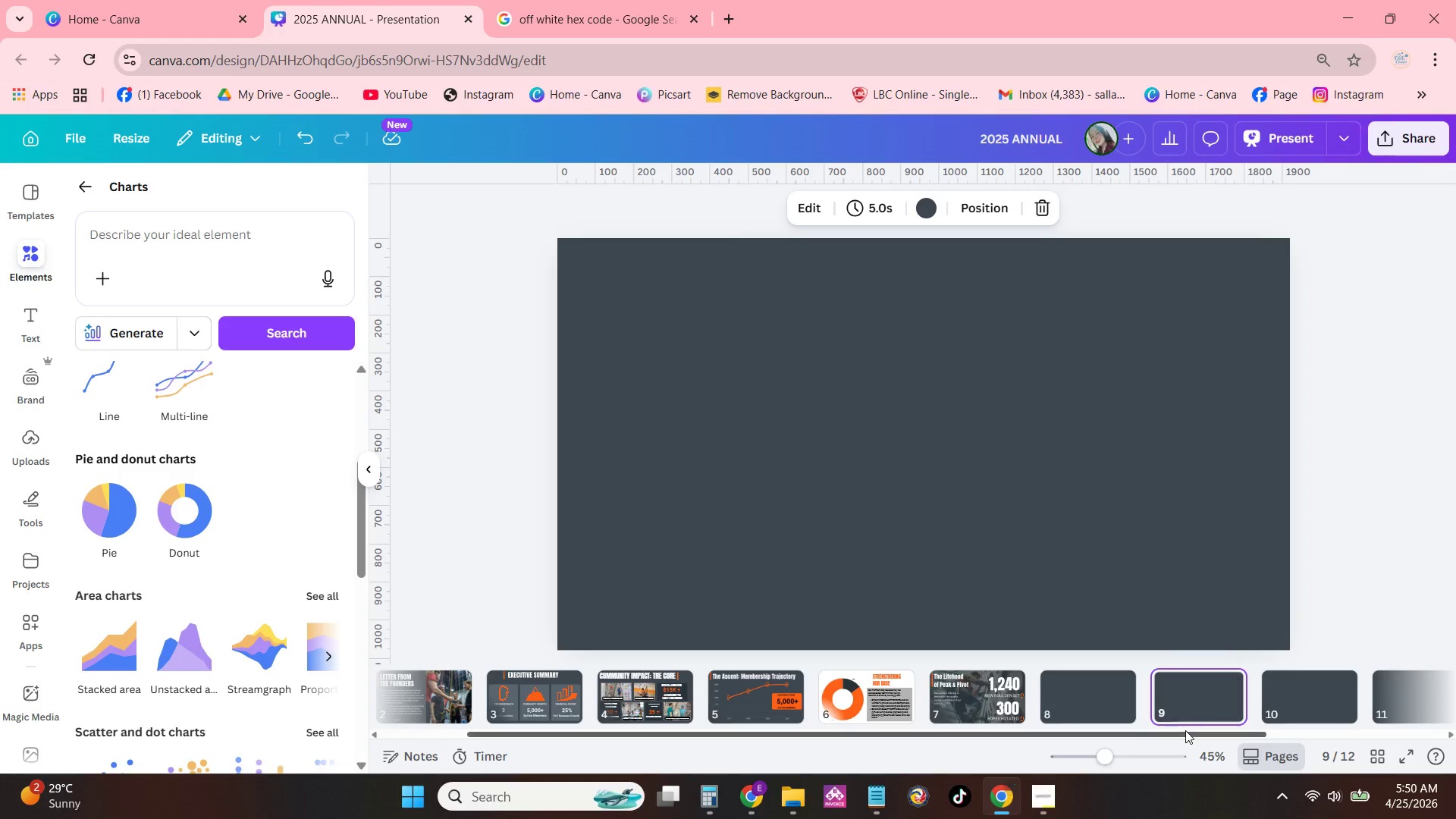 
left_click_drag(start_coordinate=[1185, 733], to_coordinate=[1010, 739])
 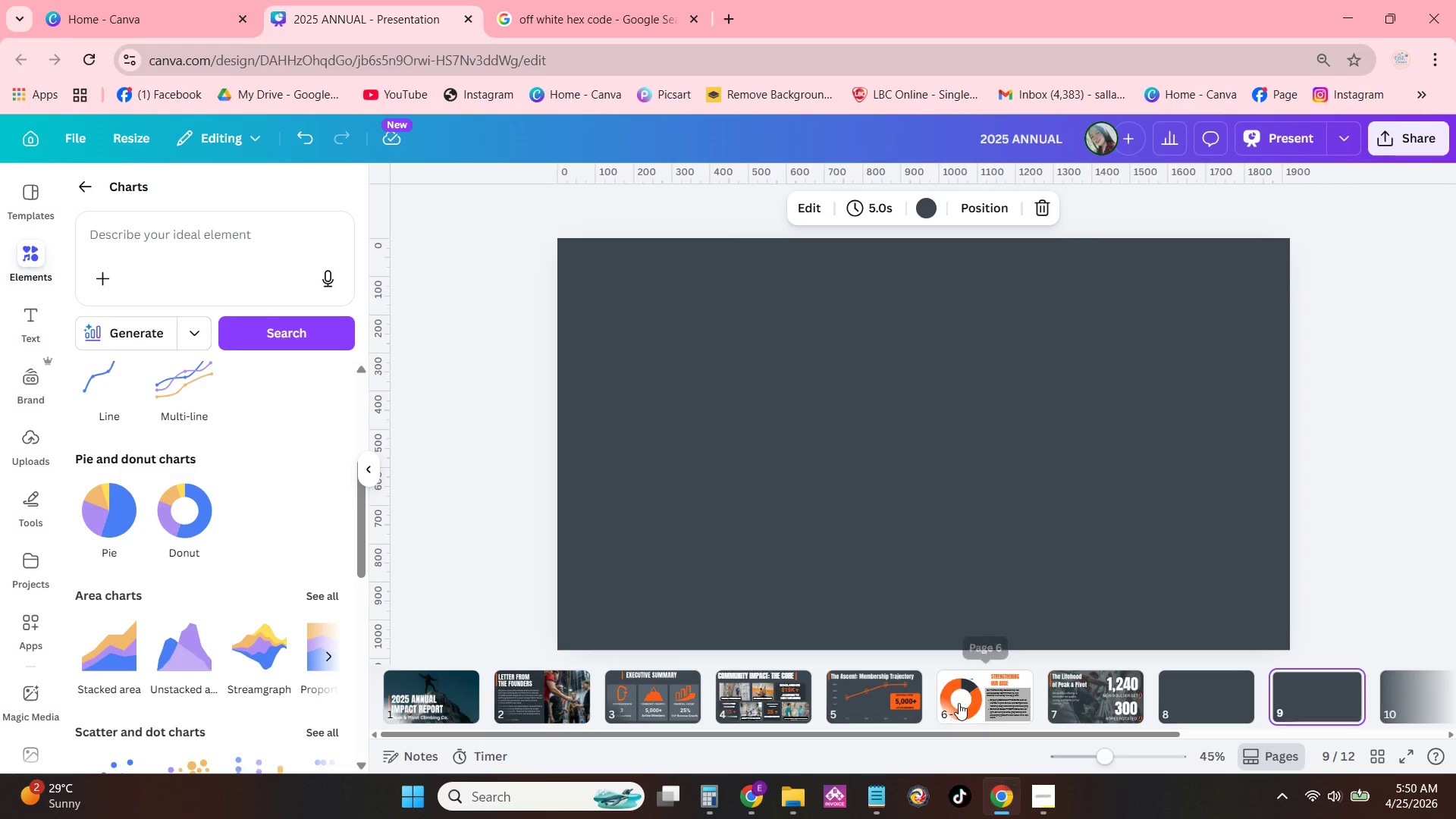 
double_click([1077, 688])
 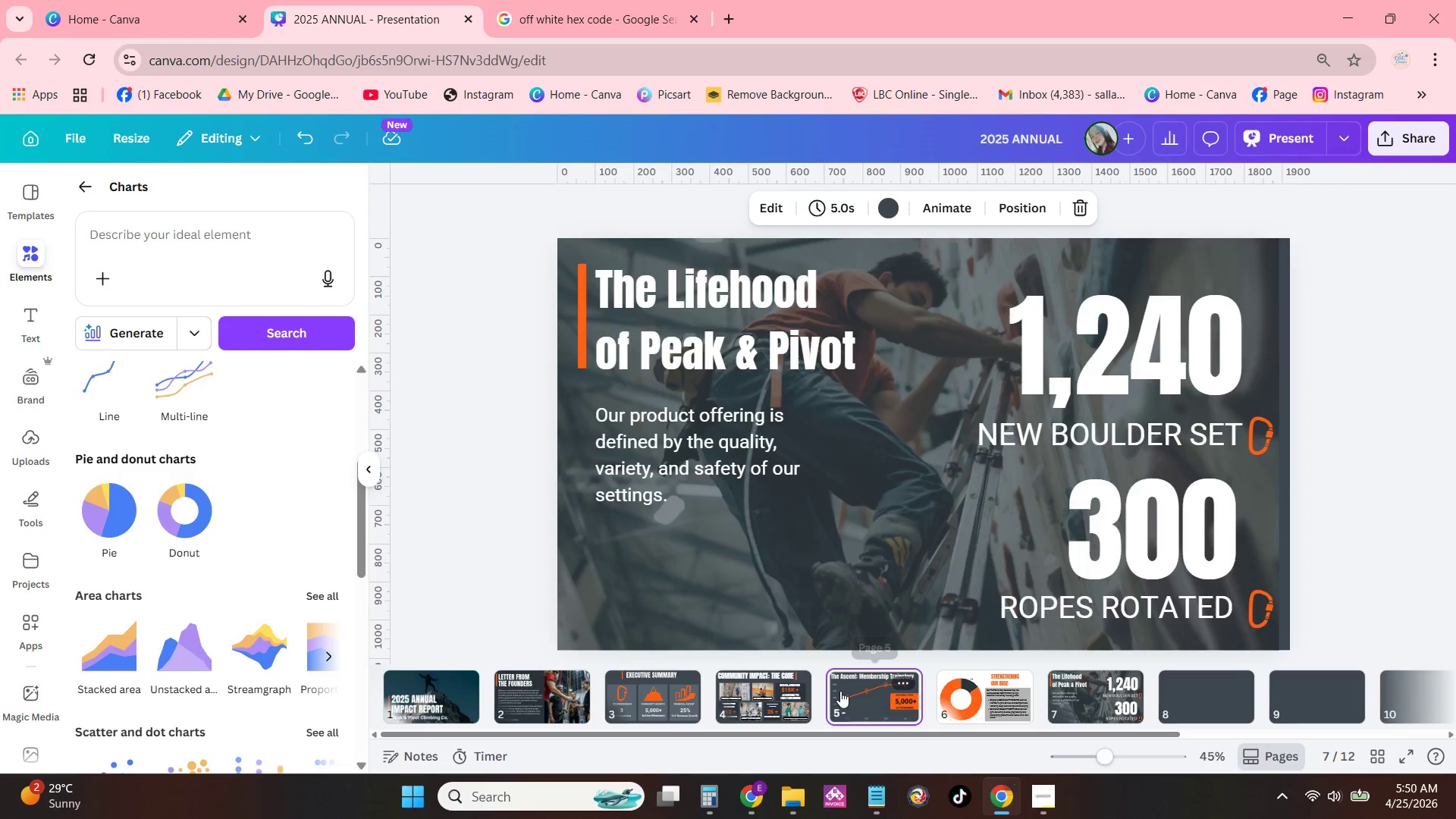 
double_click([805, 695])
 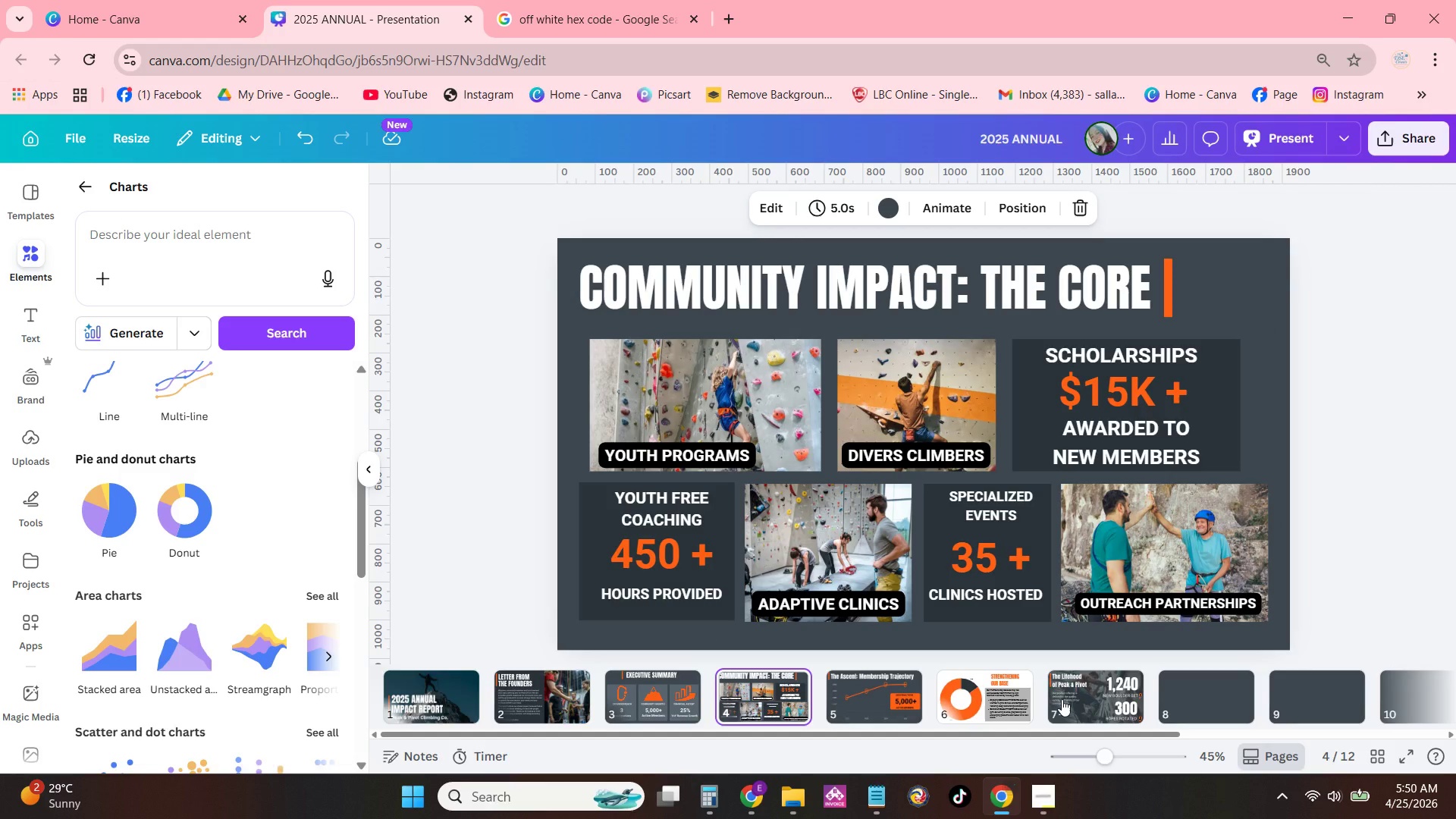 
wait(7.8)
 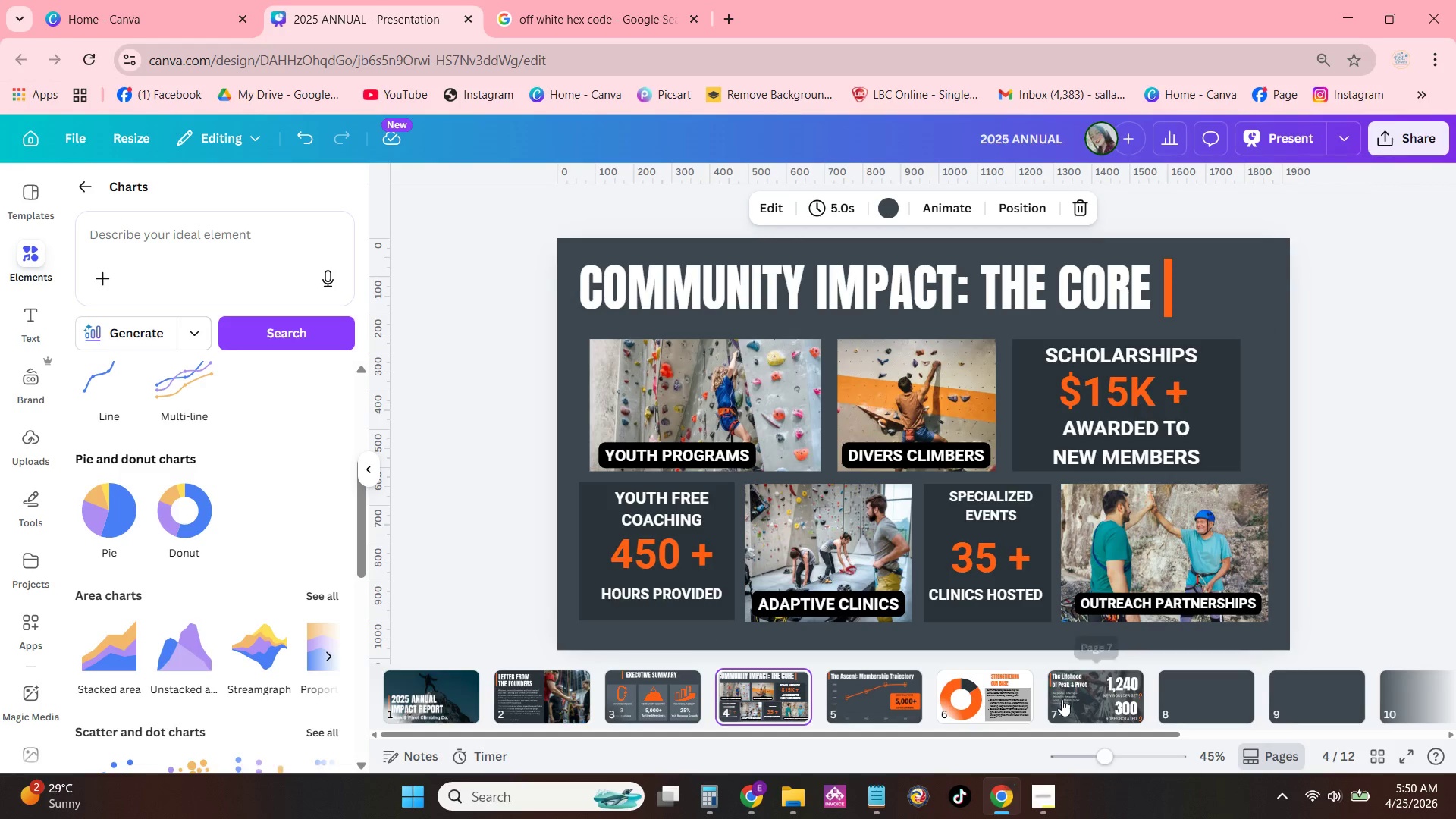 
left_click([462, 680])
 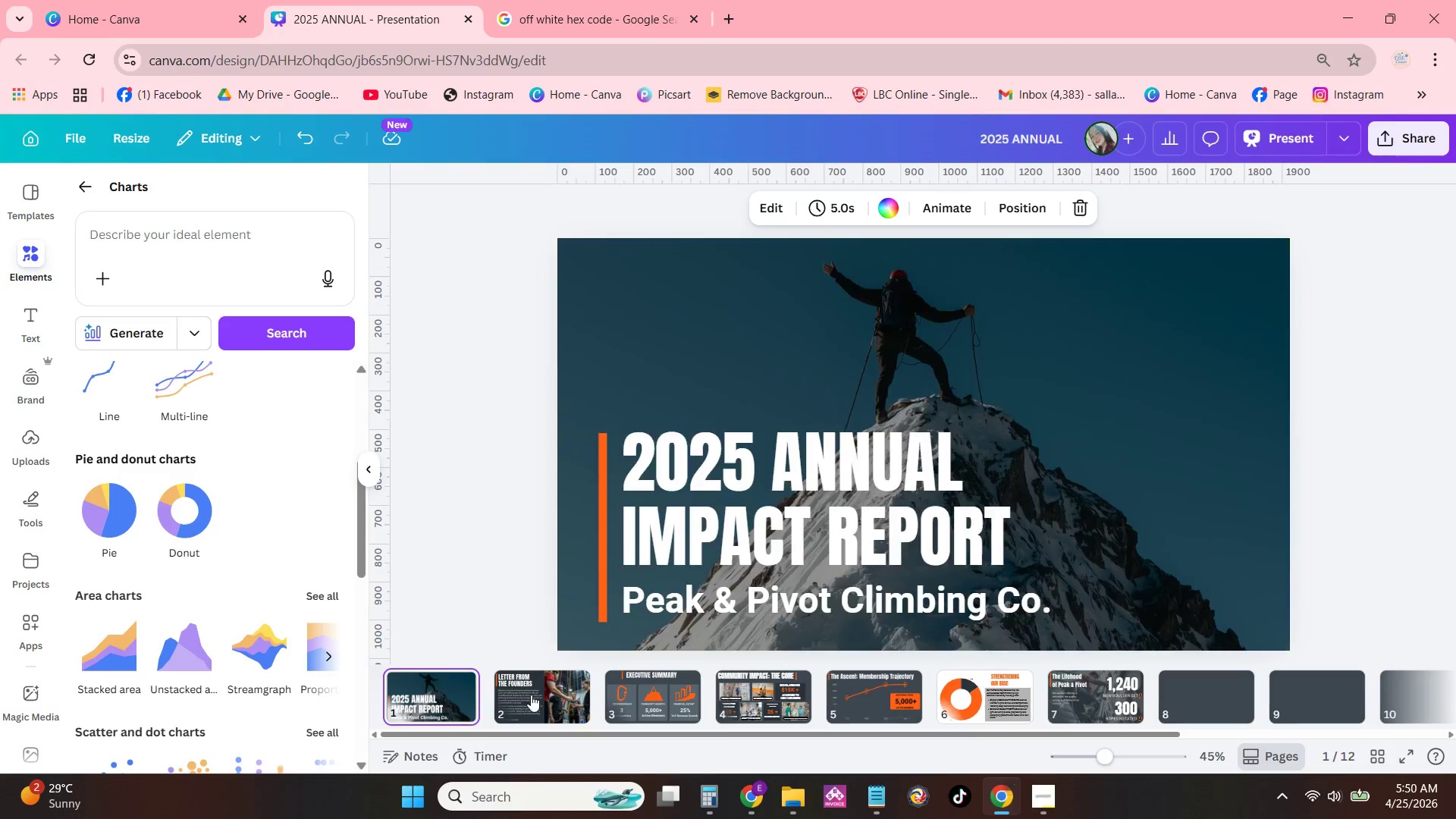 
left_click([531, 695])
 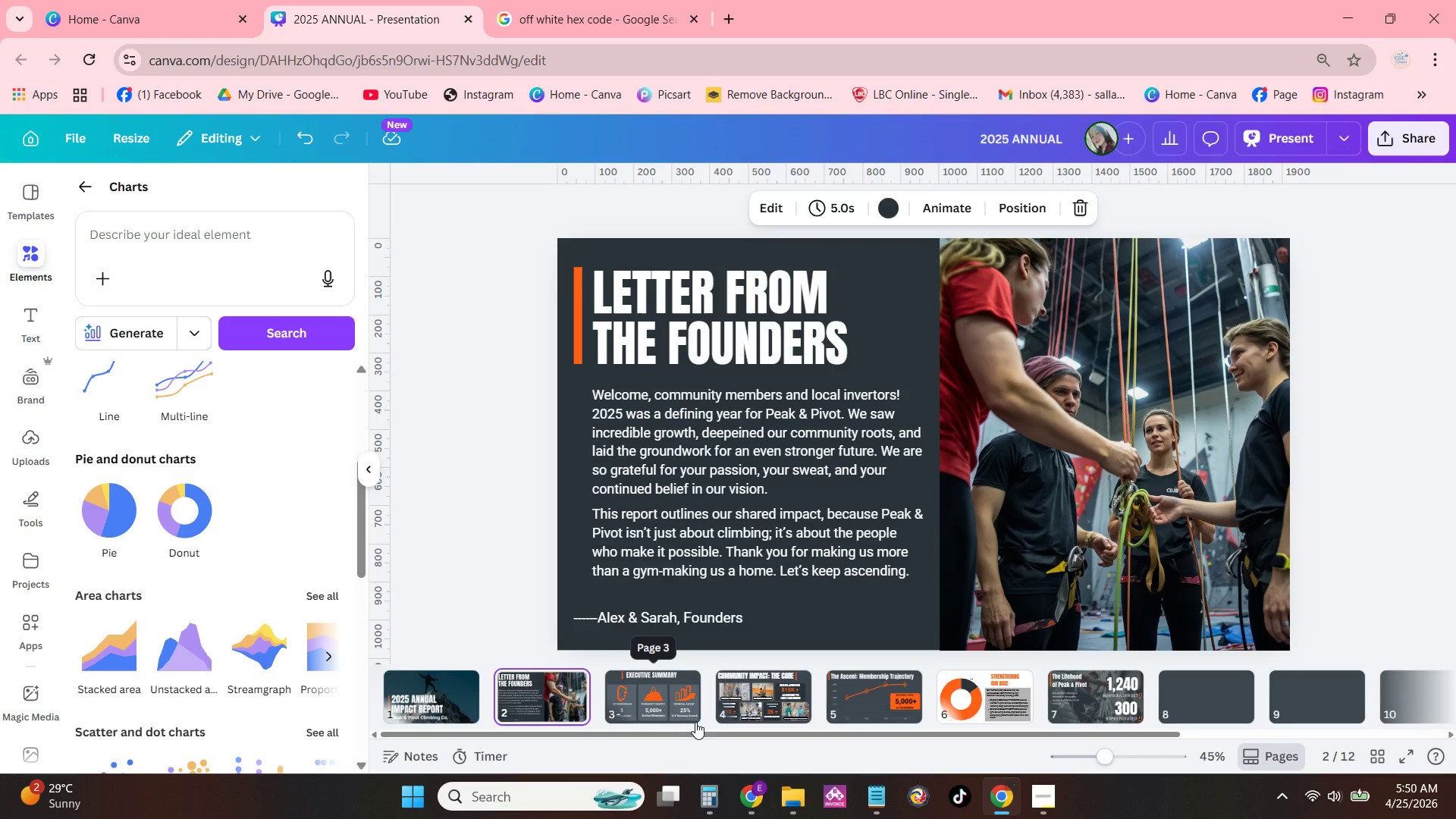 
left_click([689, 715])
 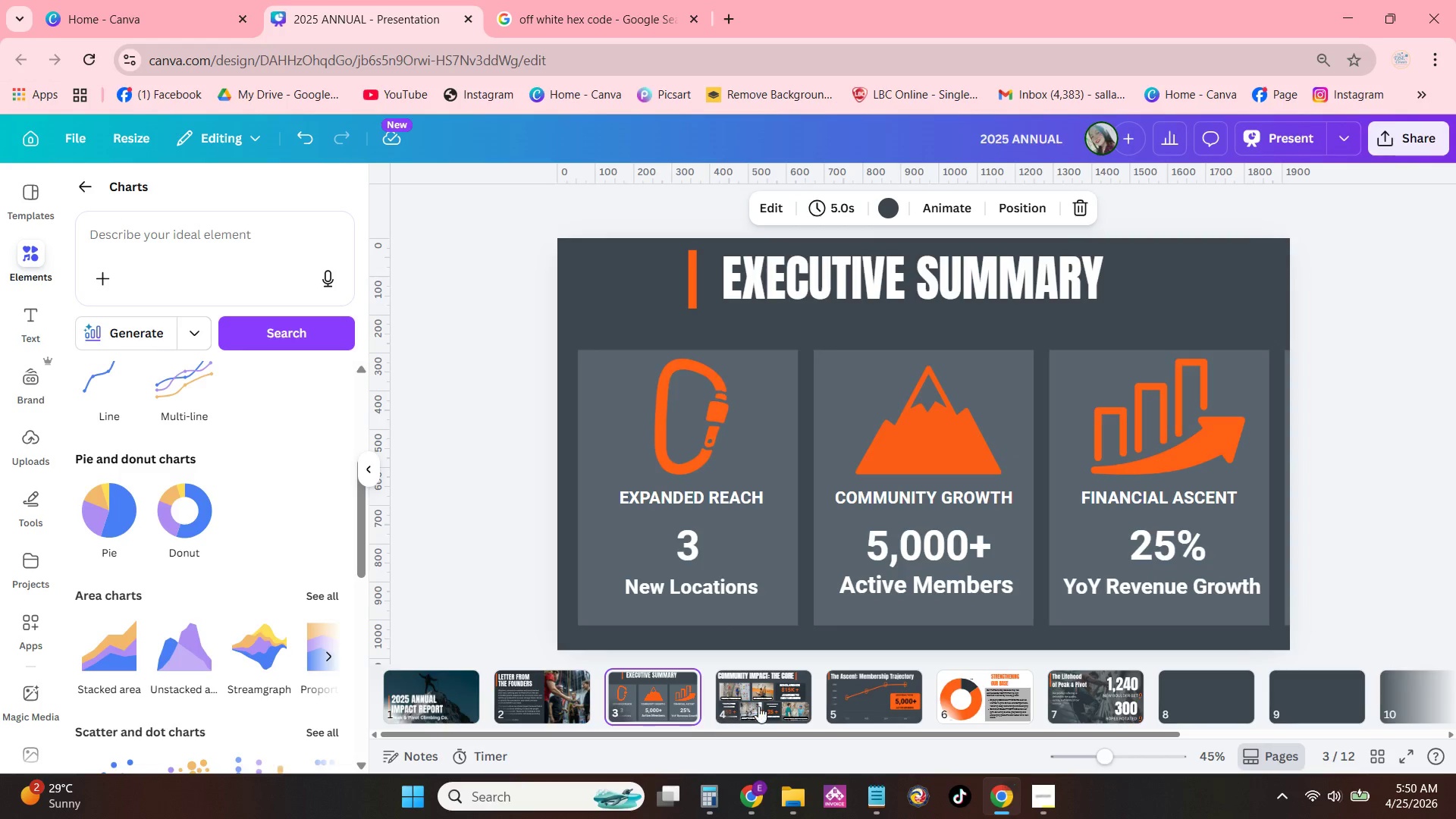 
left_click([761, 704])
 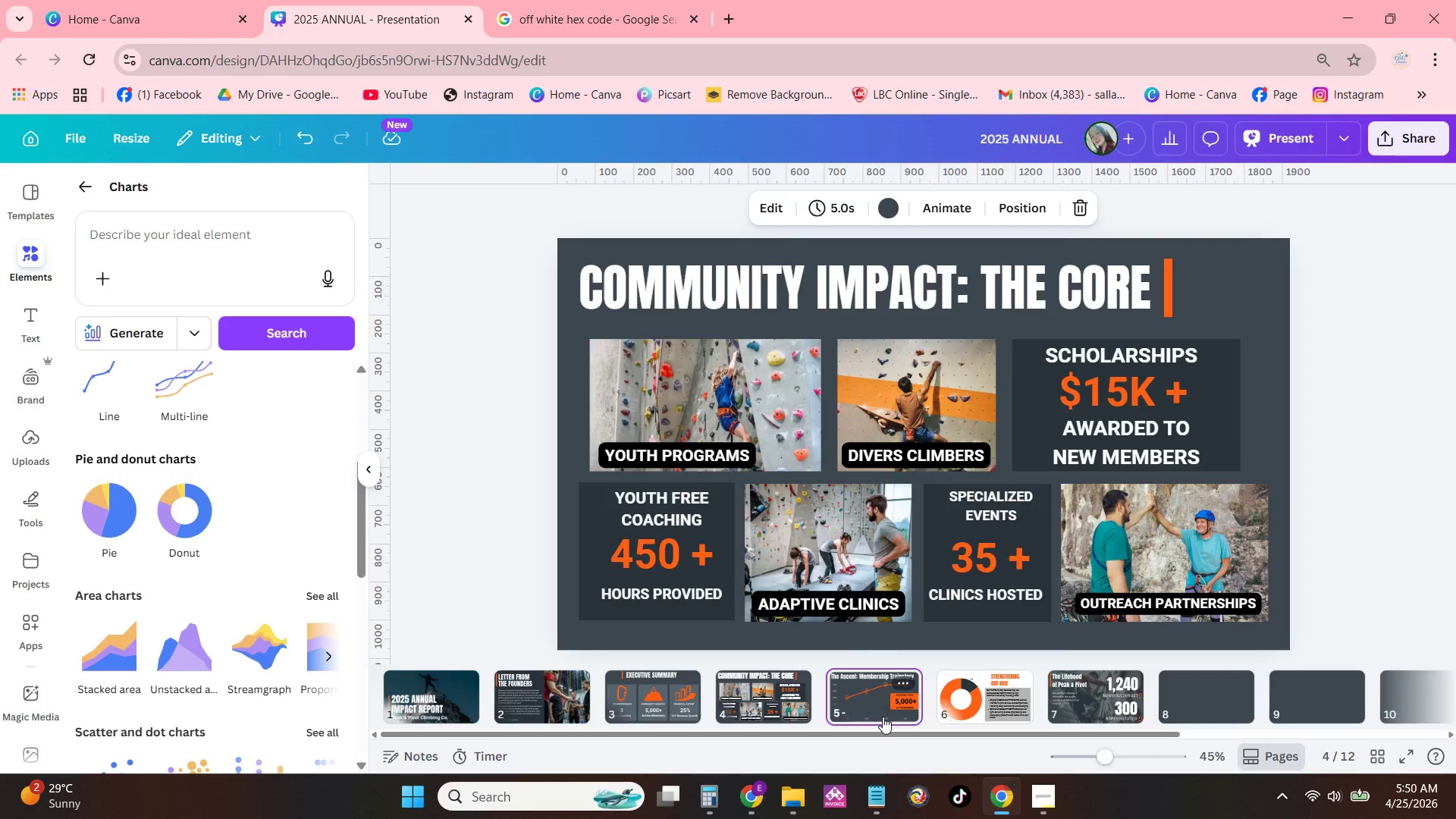 
double_click([961, 699])
 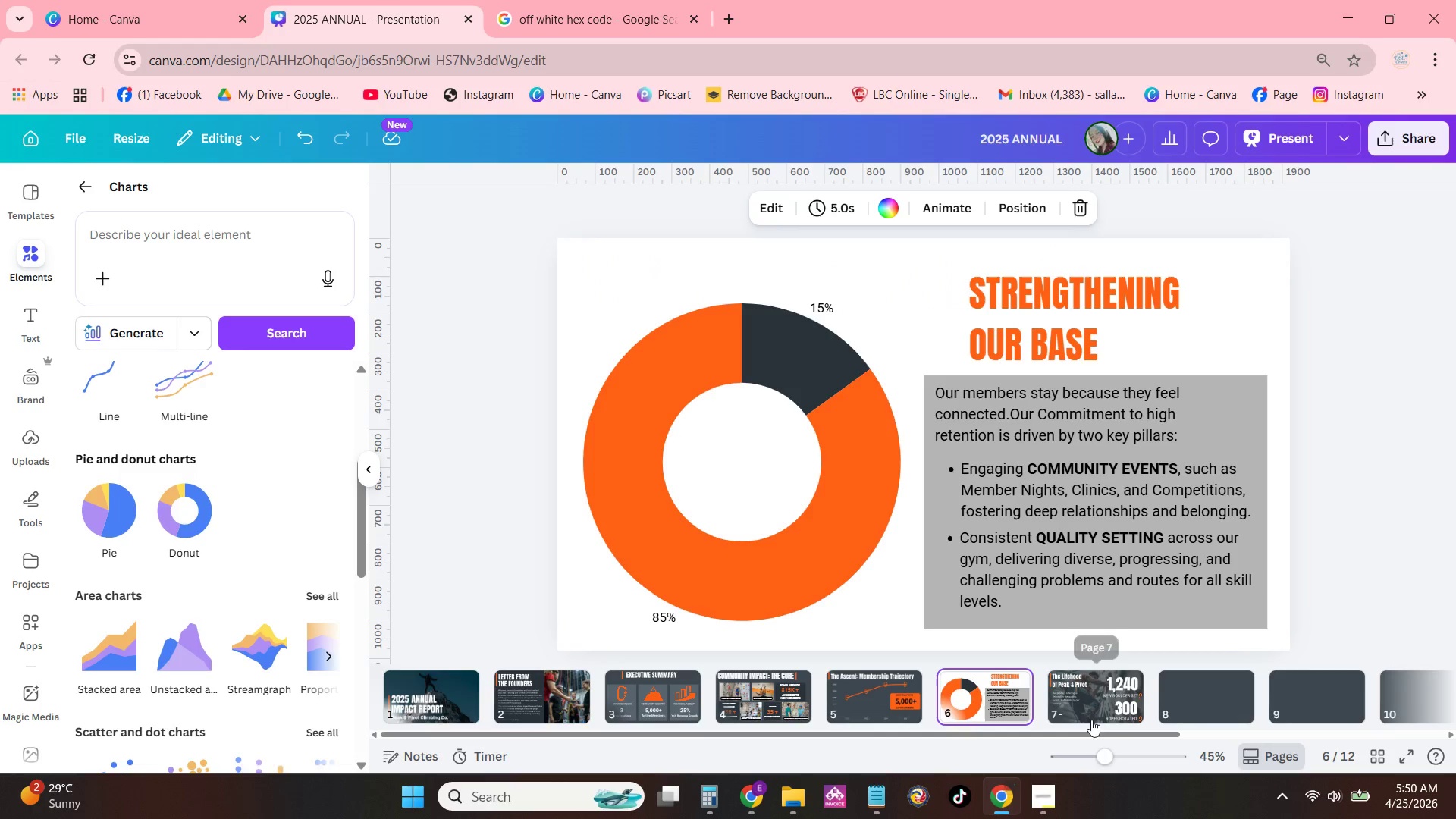 
left_click([1090, 719])
 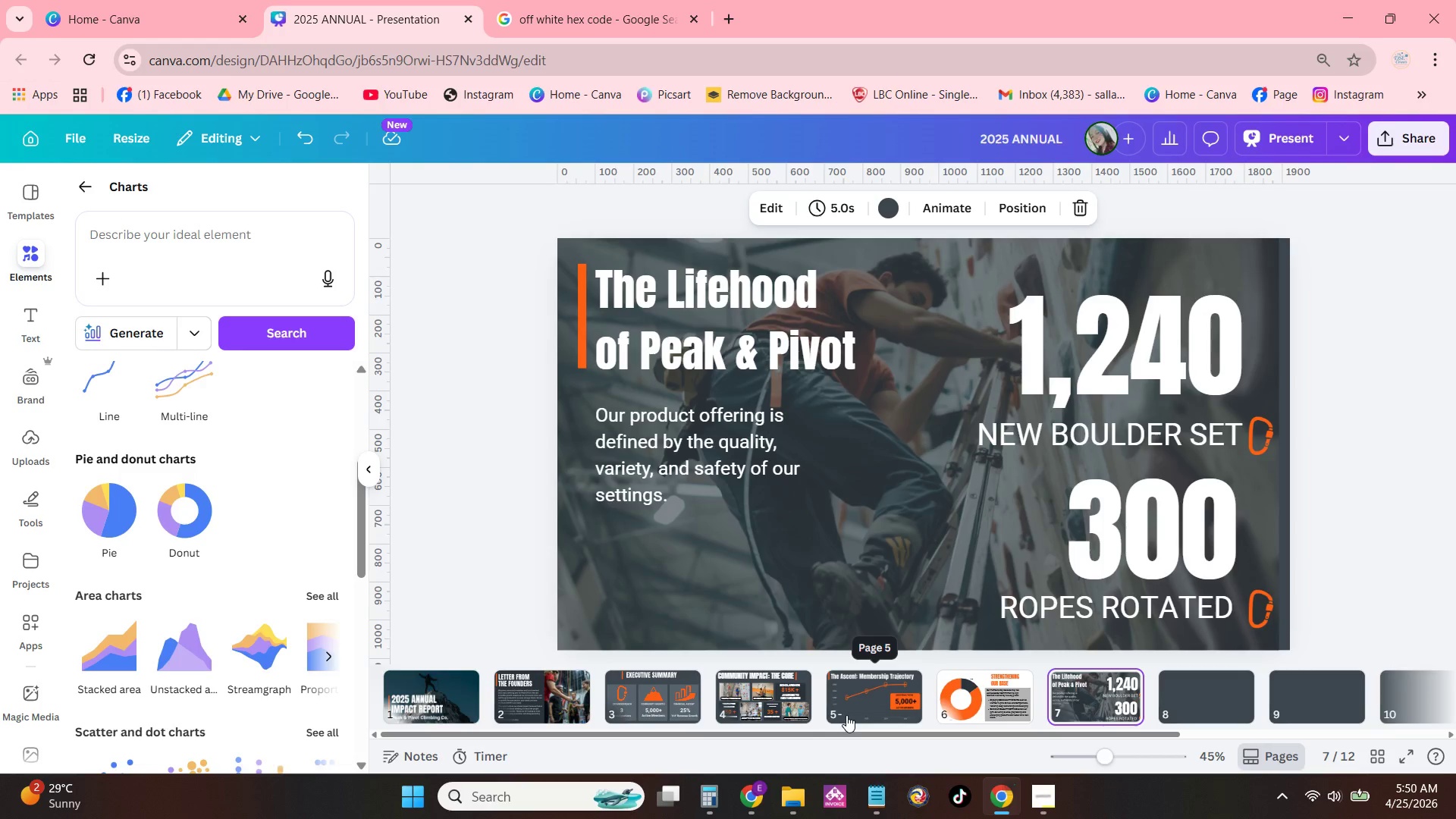 
left_click([883, 698])
 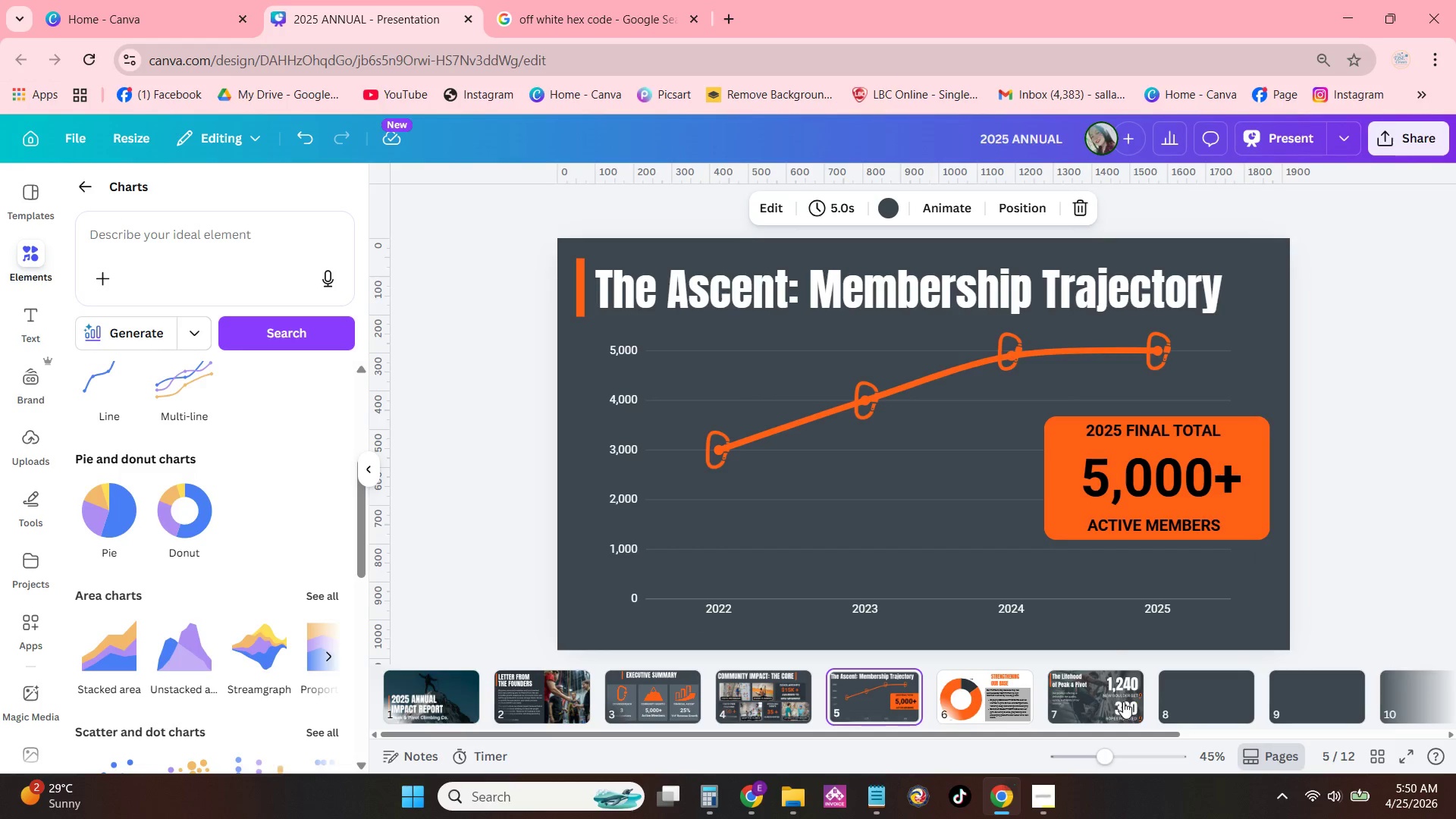 
left_click([1123, 701])
 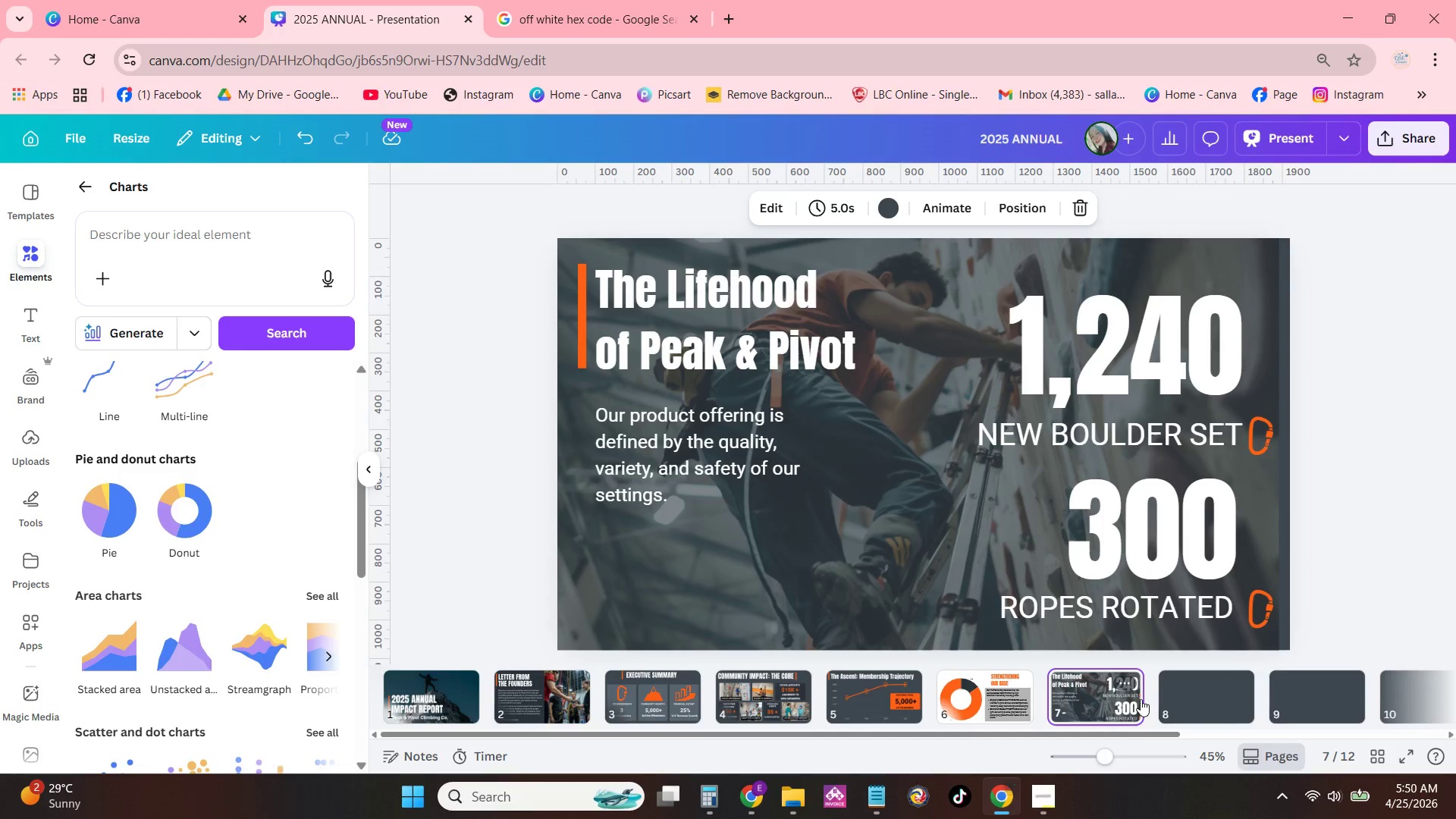 
left_click([1175, 692])
 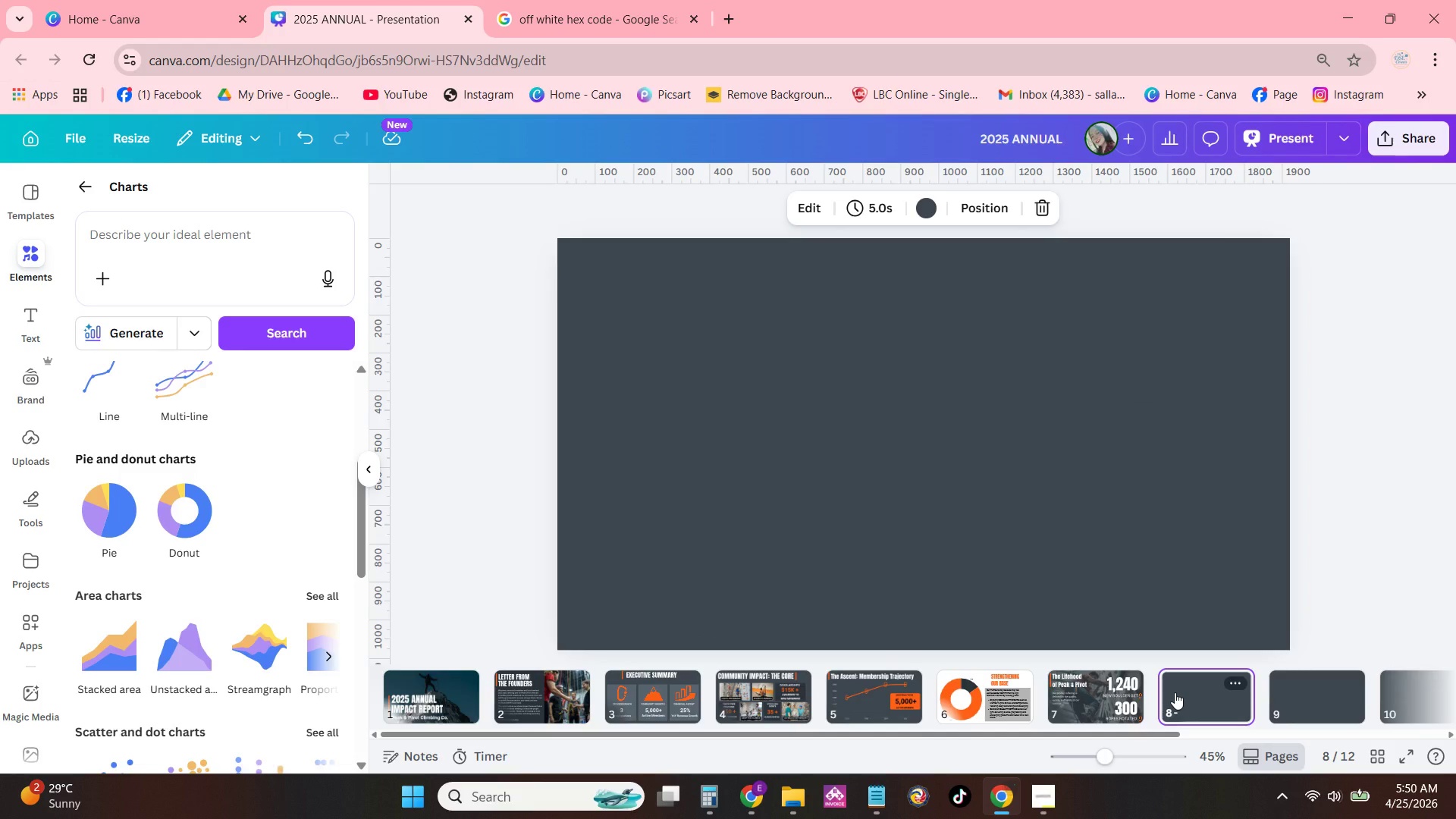 
wait(7.0)
 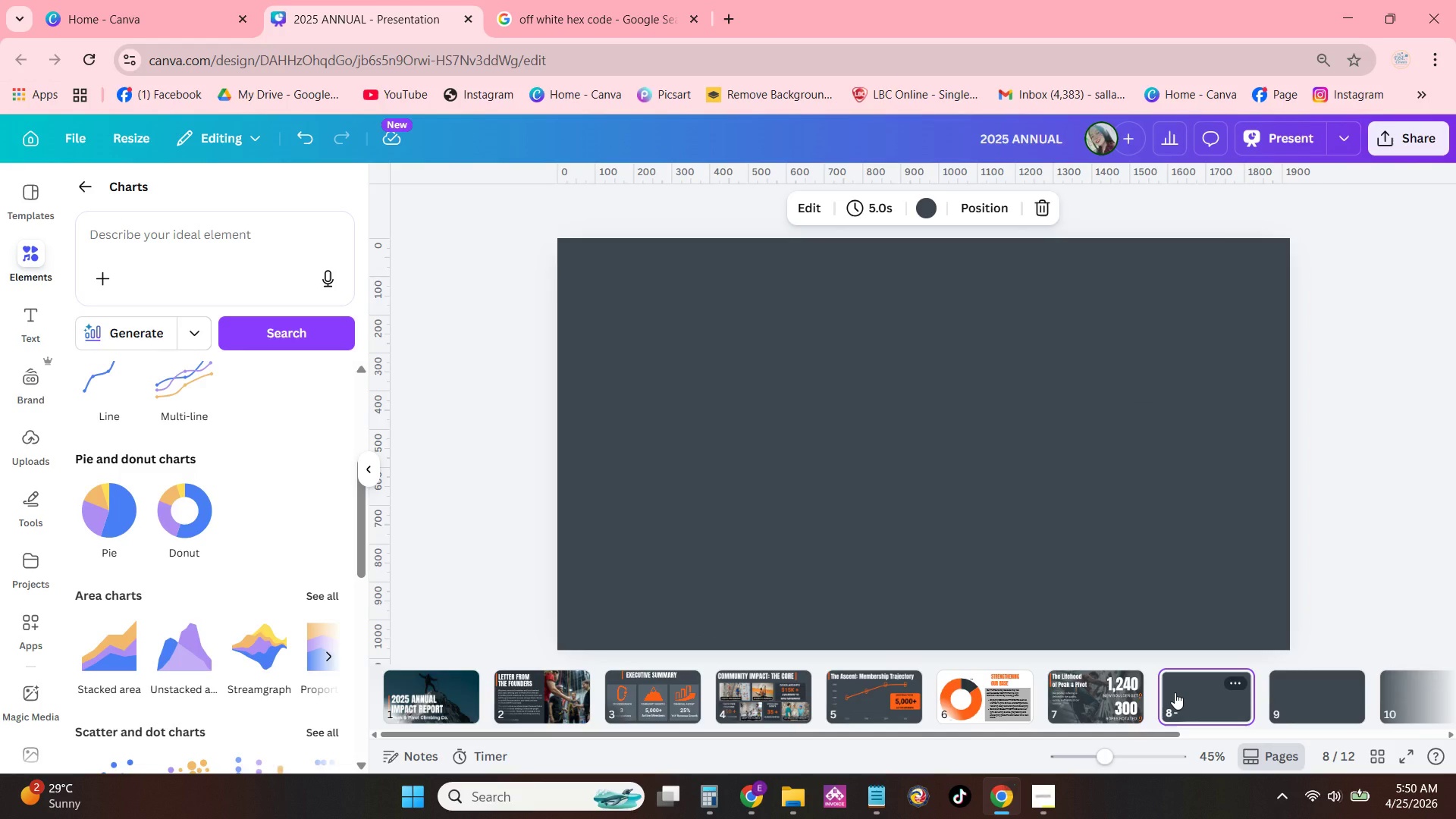 
left_click([86, 187])
 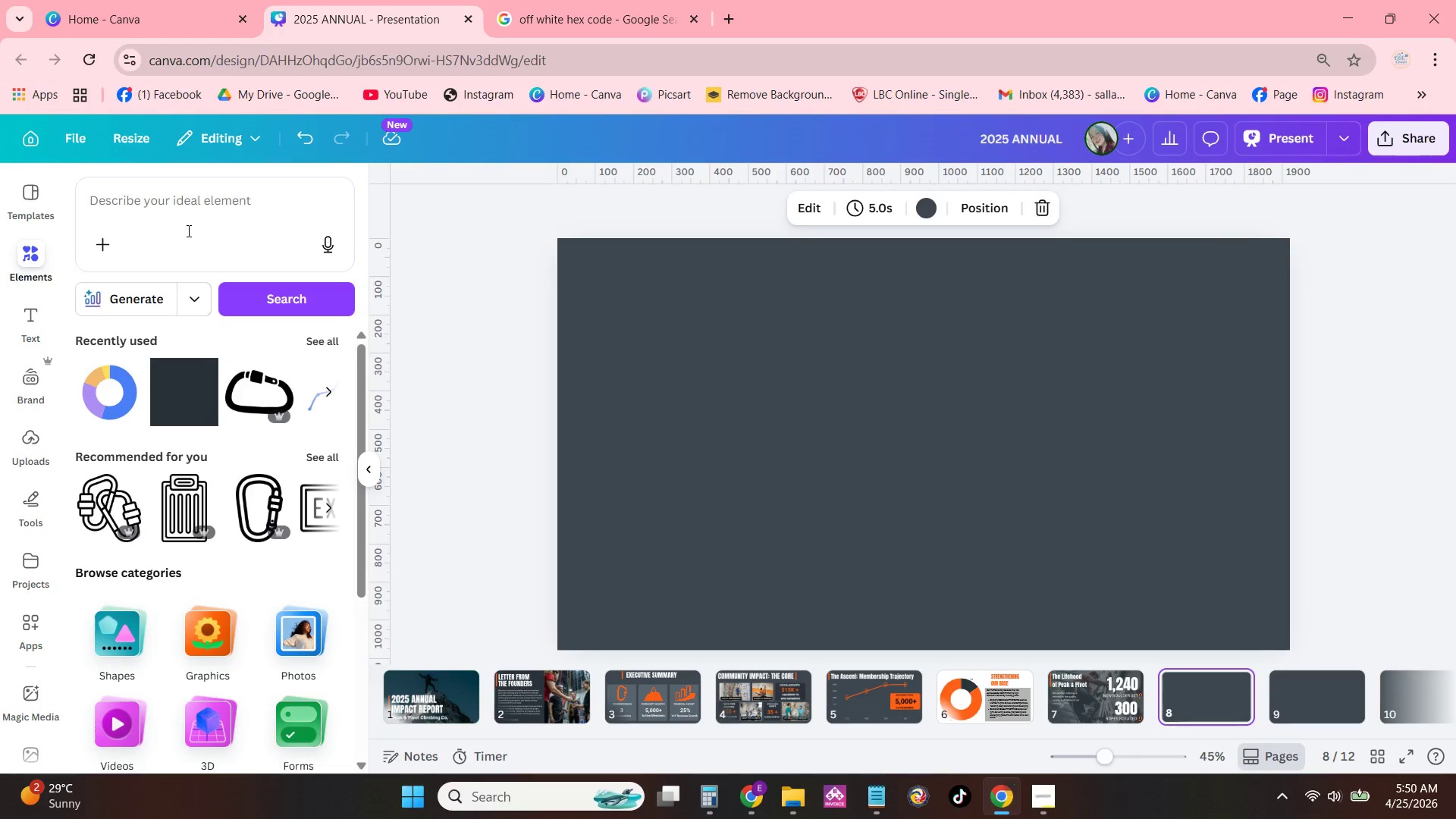 
left_click([185, 209])
 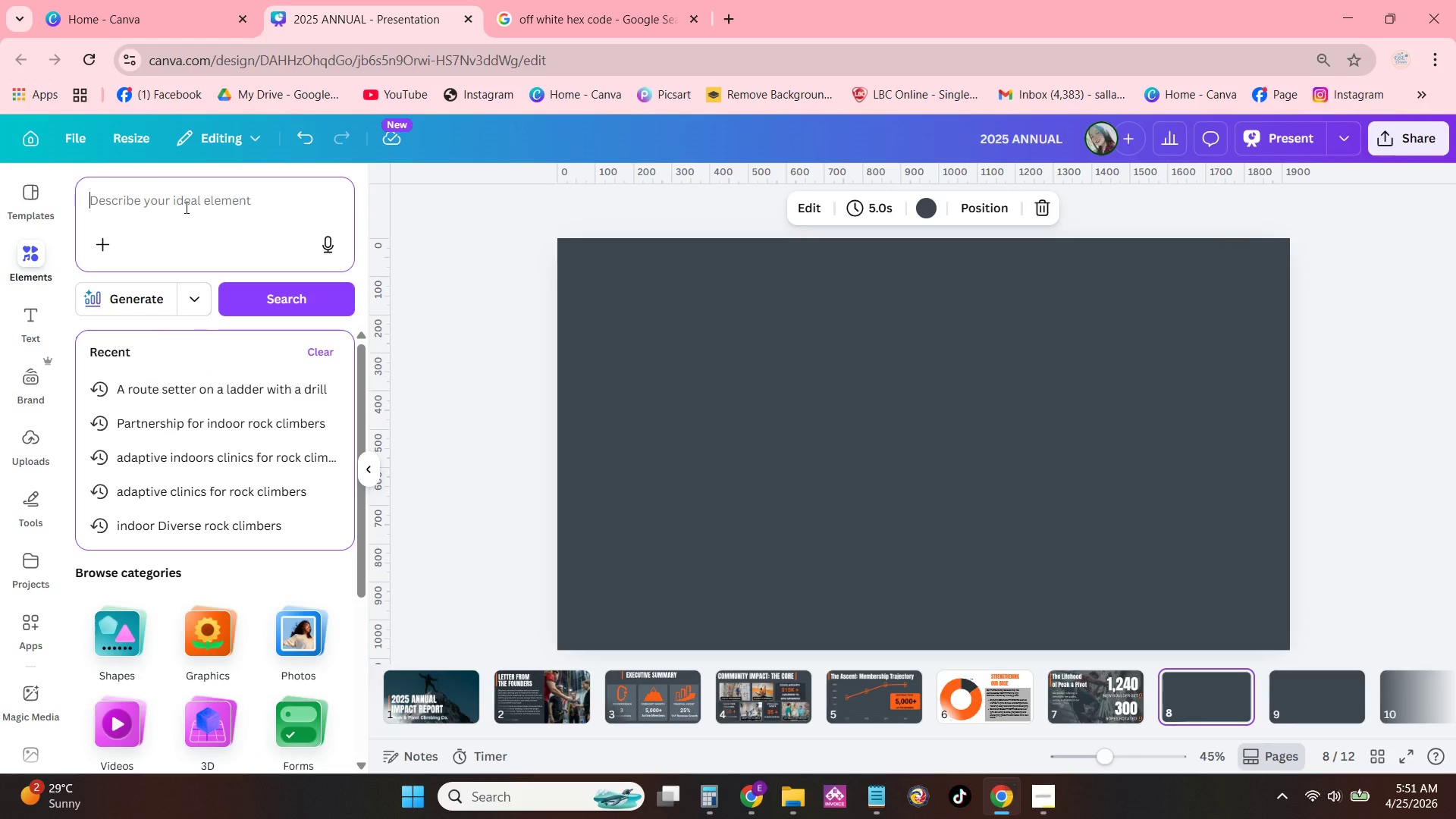 
wait(5.58)
 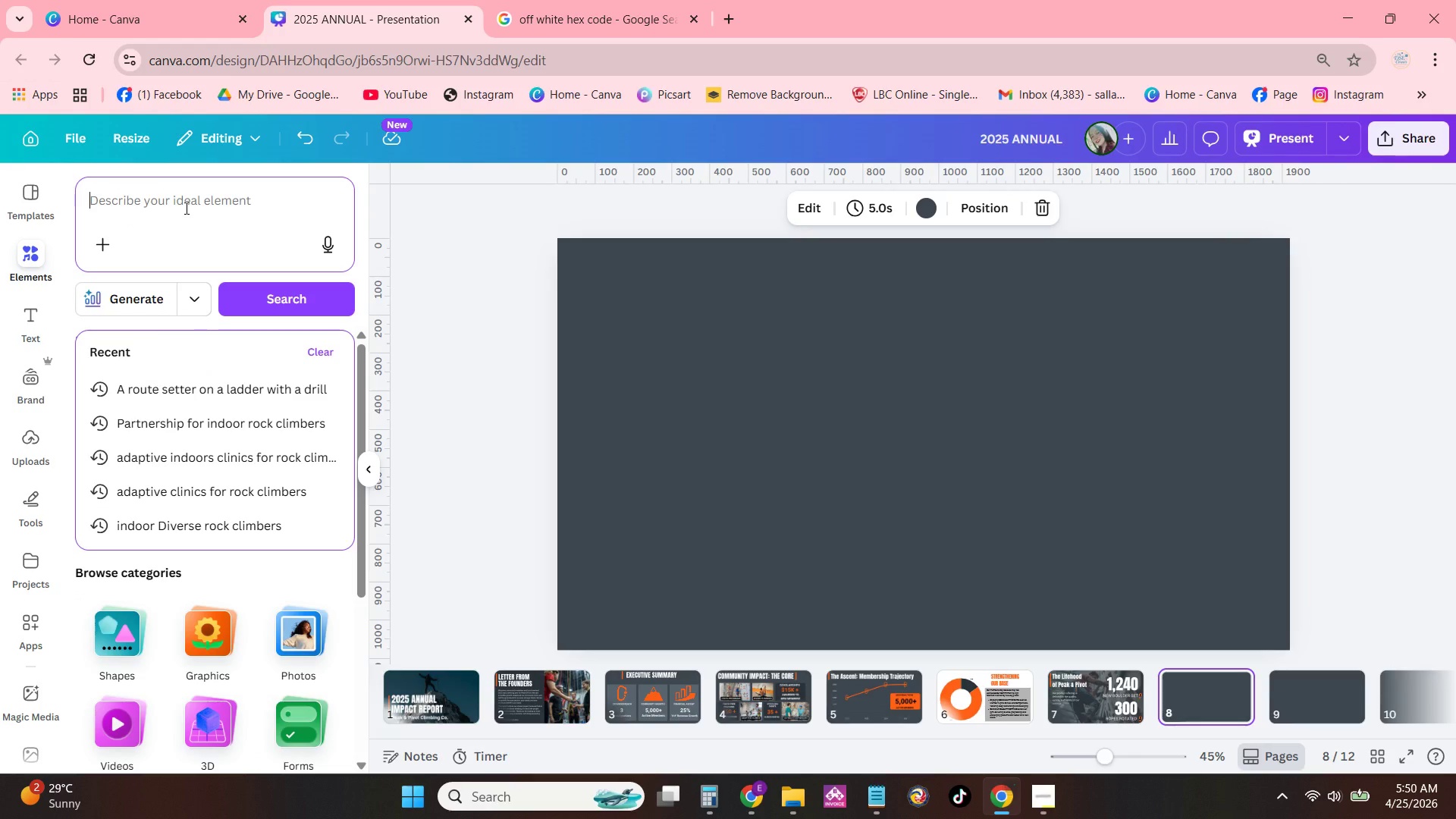 
type(photo of retail shop)
key(NumpadEnter)
 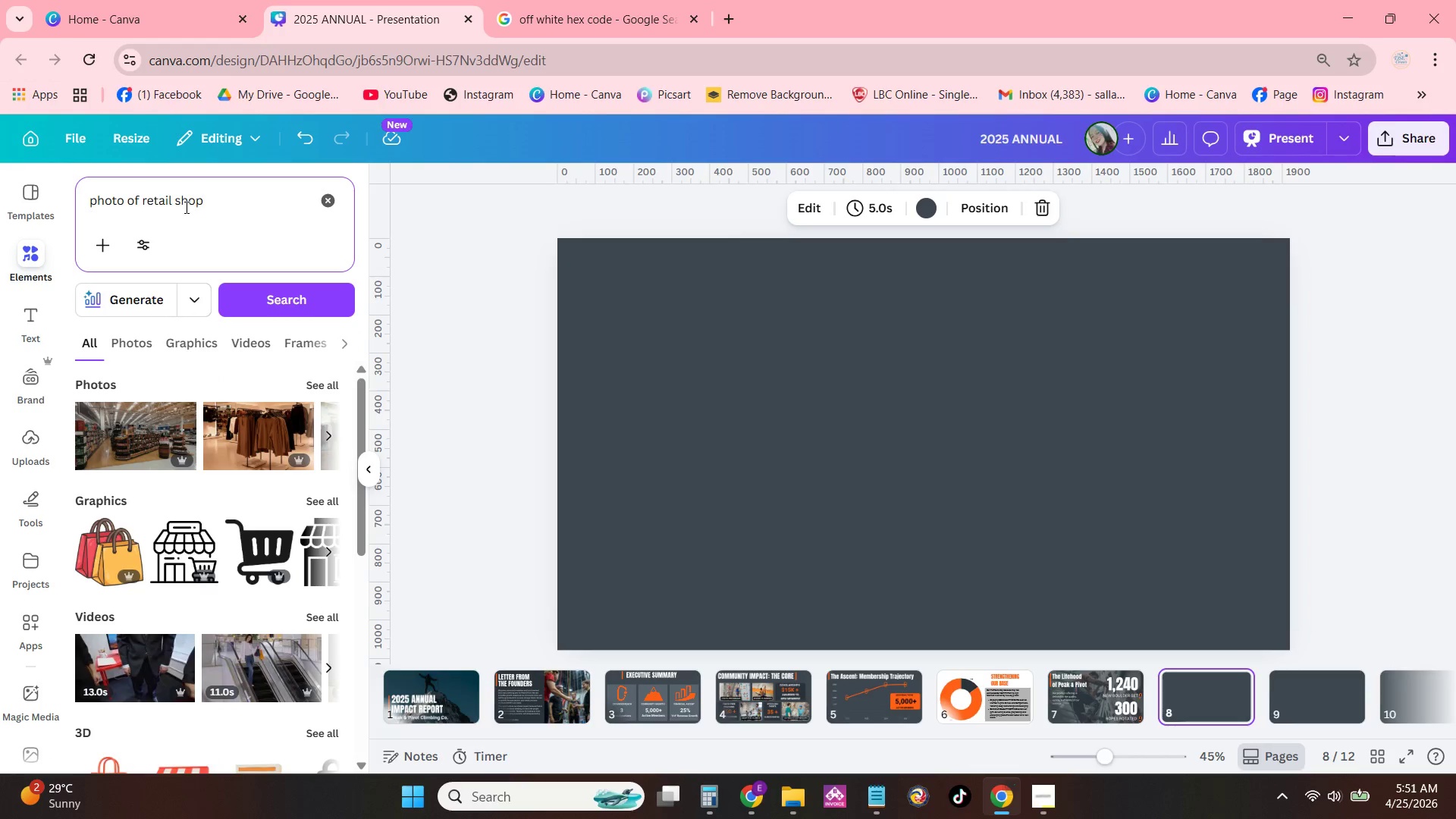 
wait(5.69)
 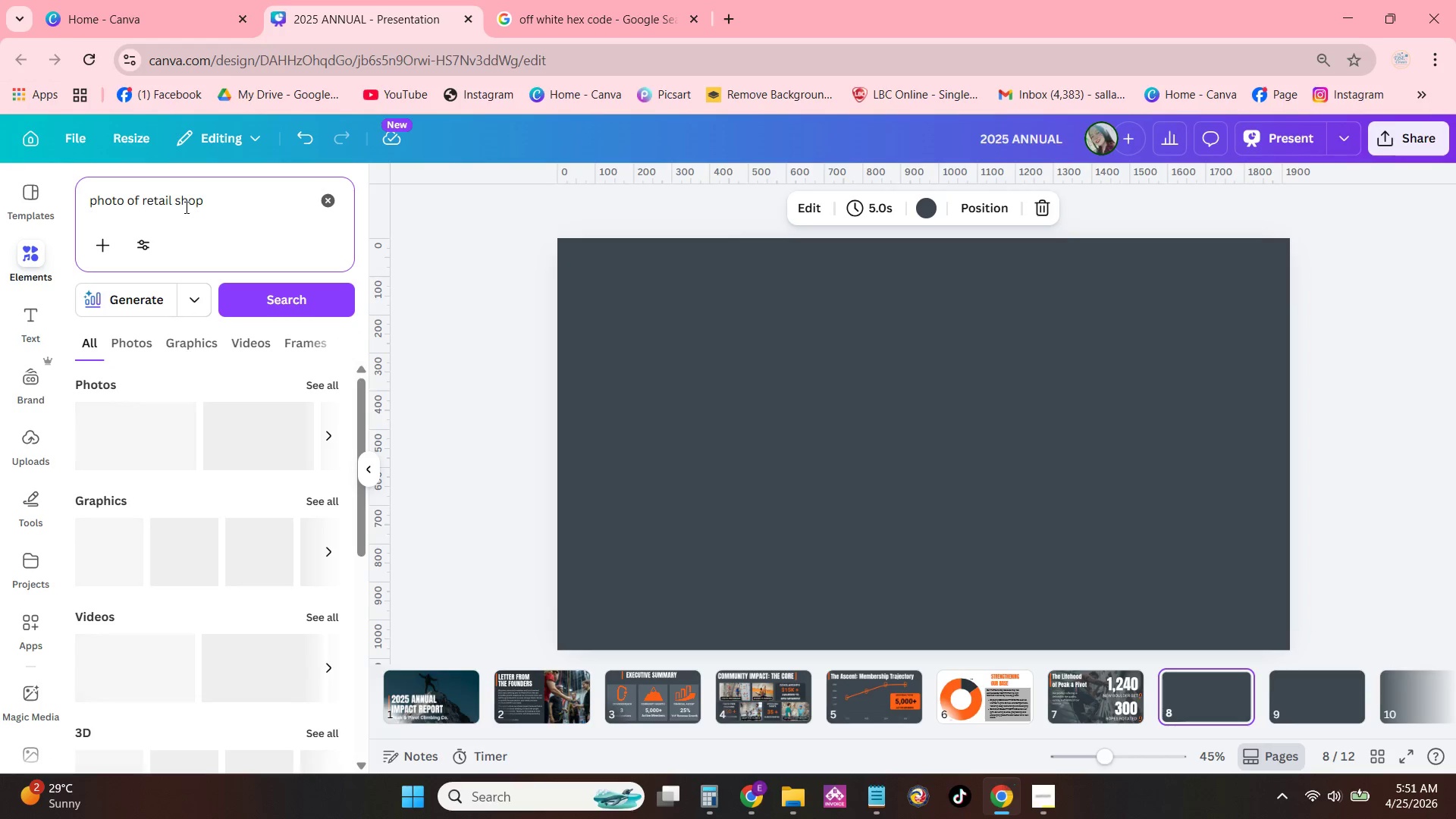 
left_click([135, 340])
 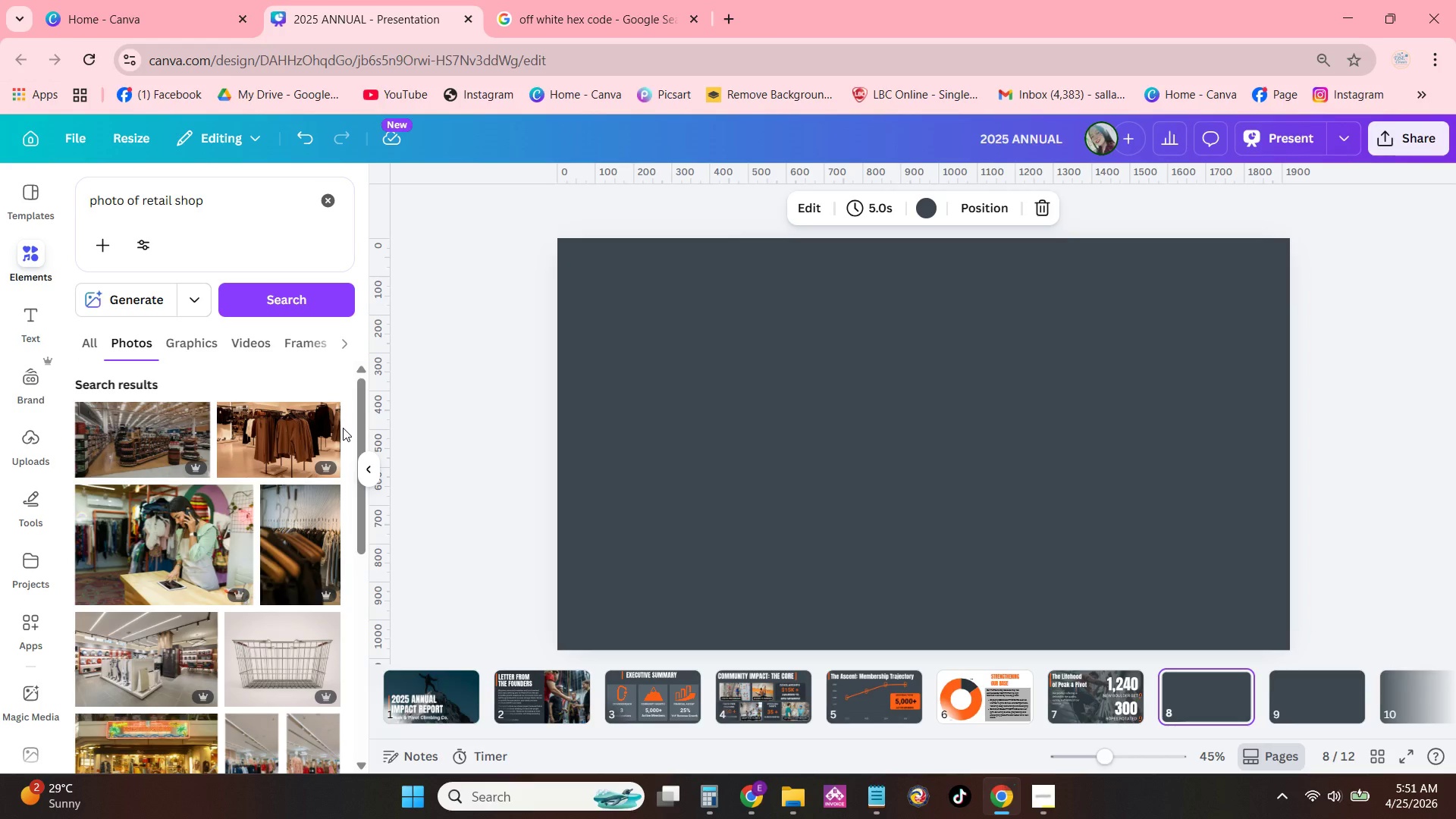 
scroll: coordinate [293, 422], scroll_direction: down, amount: 13.0
 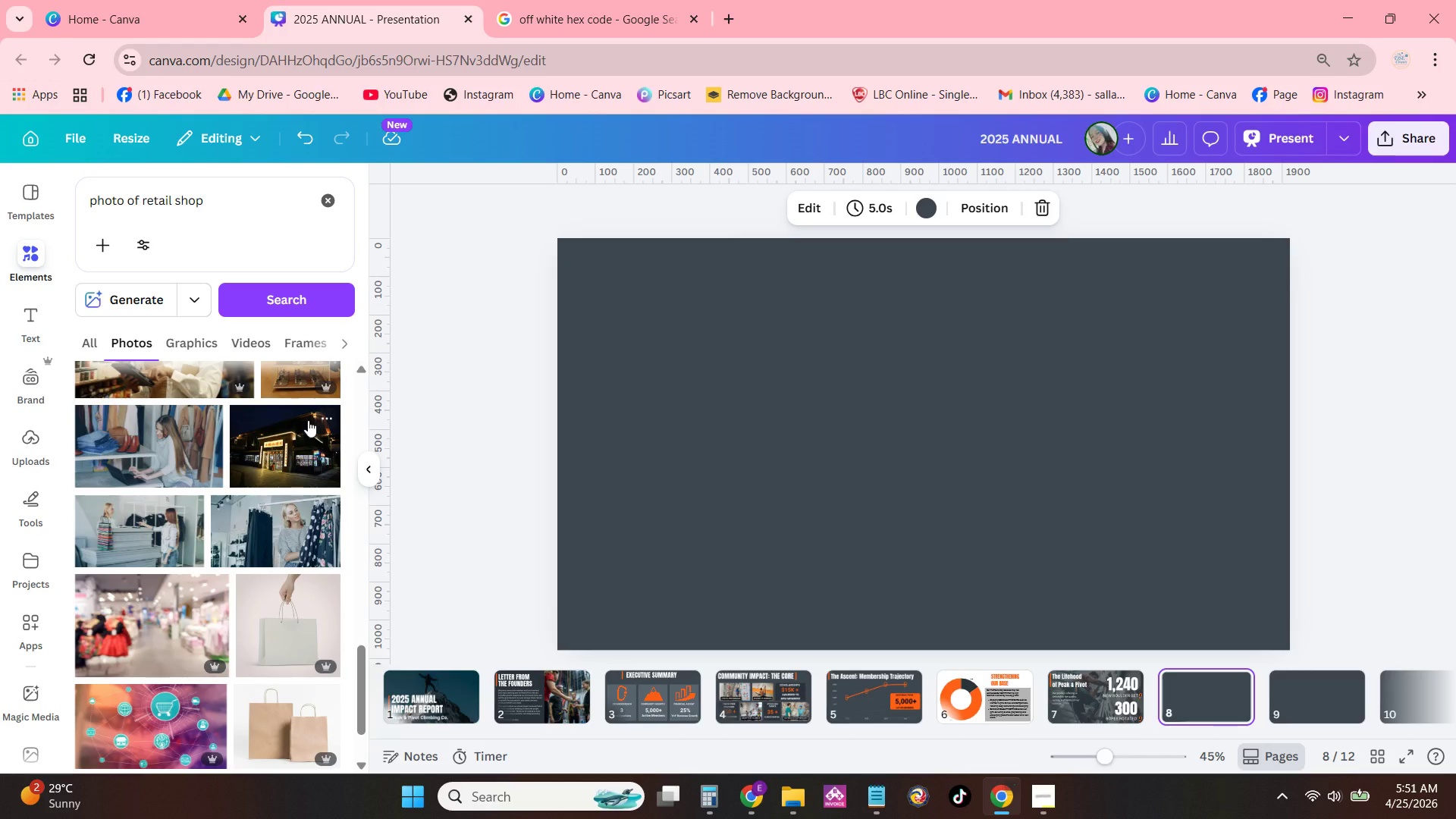 
scroll: coordinate [312, 423], scroll_direction: down, amount: 7.0
 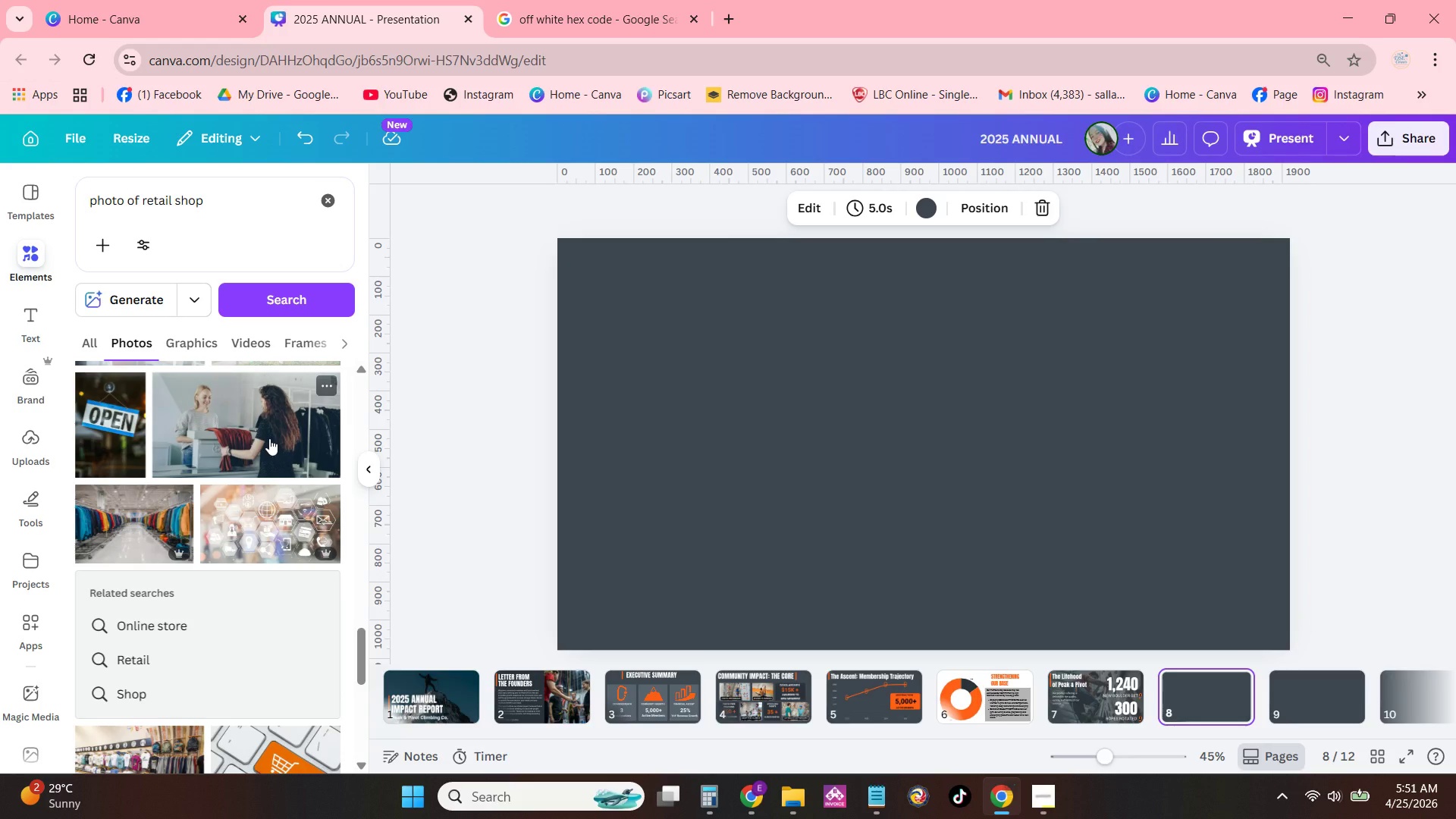 
left_click([269, 438])
 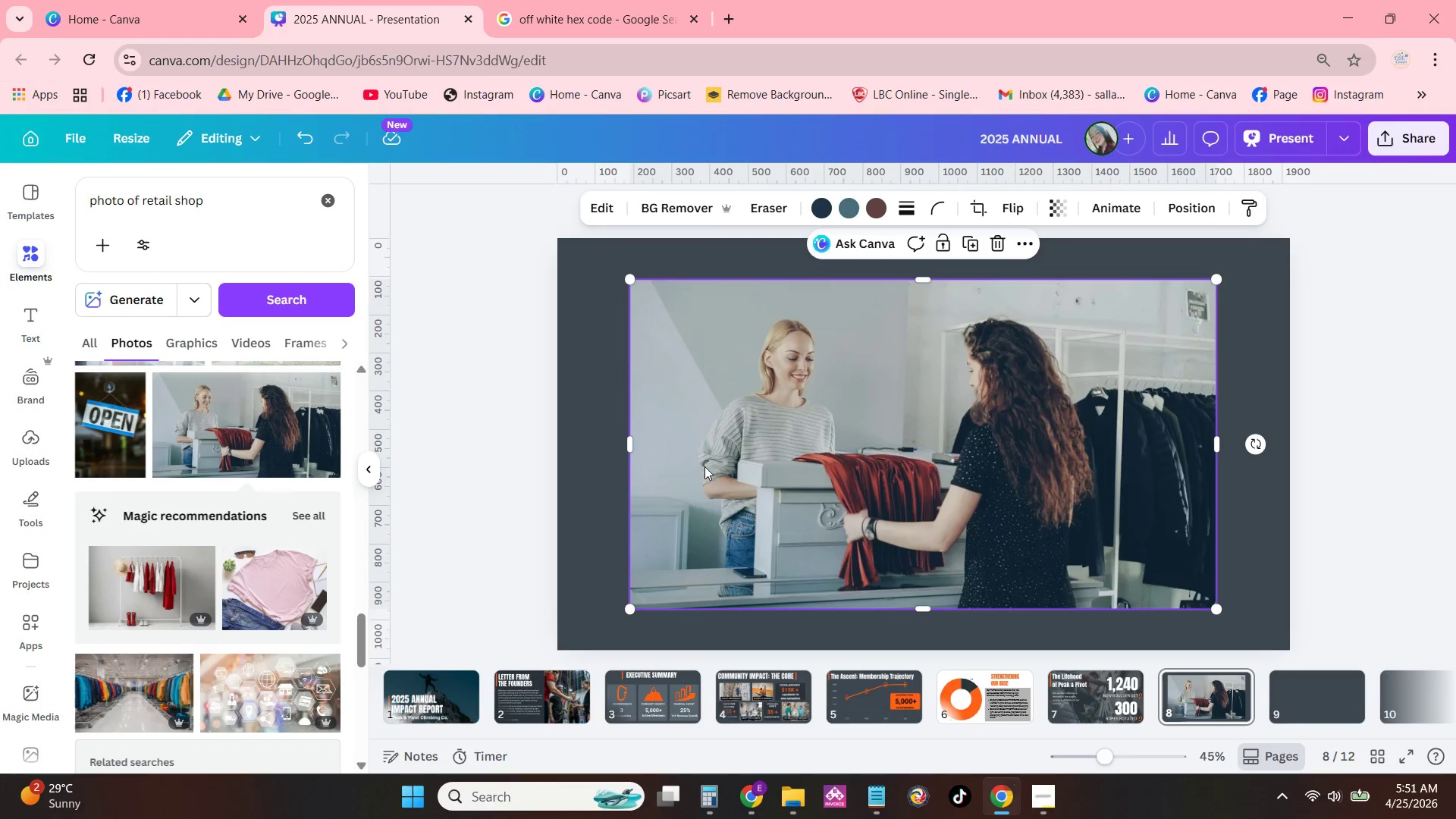 
left_click_drag(start_coordinate=[629, 443], to_coordinate=[670, 443])
 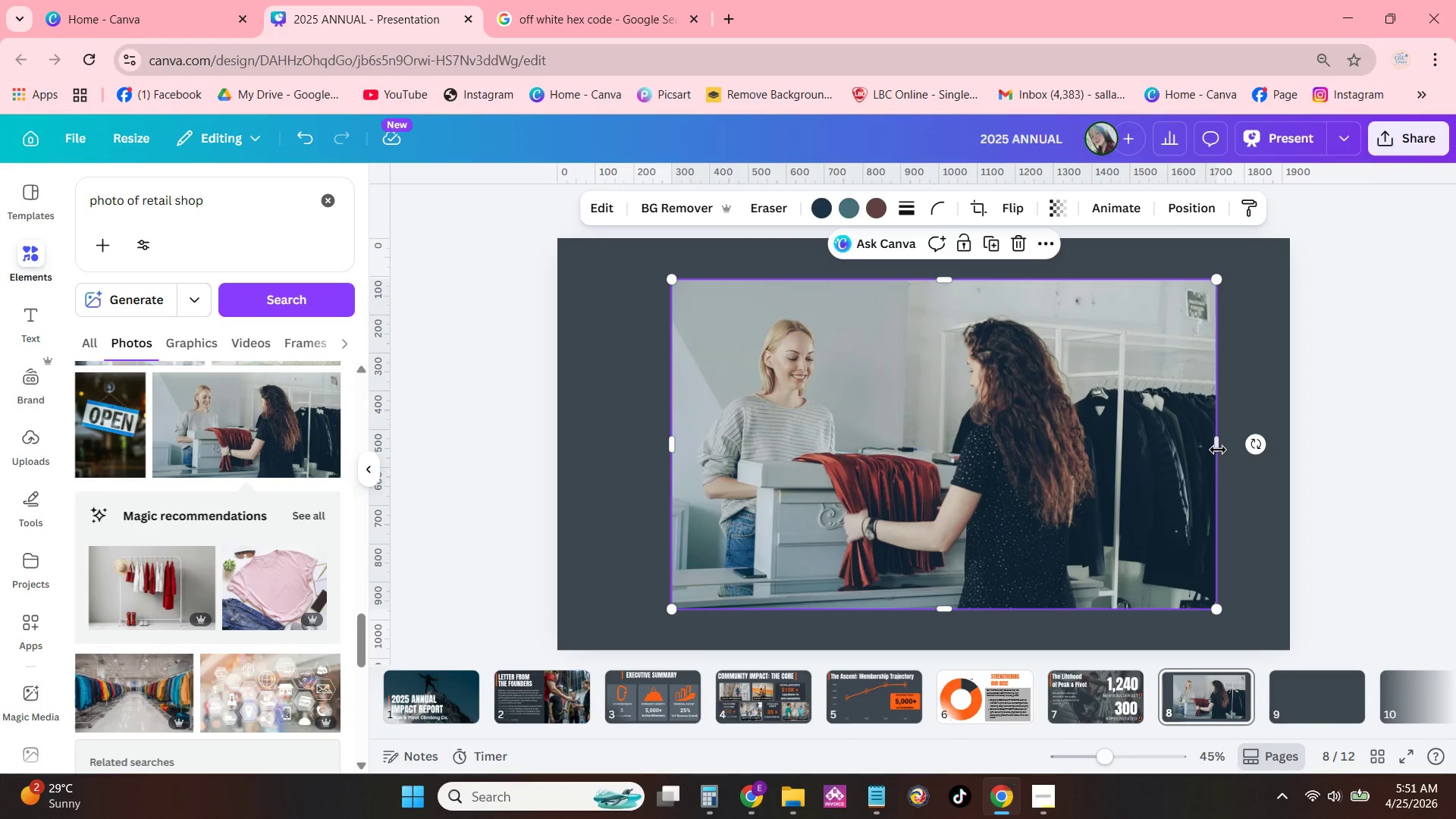 
left_click_drag(start_coordinate=[1218, 450], to_coordinate=[1172, 450])
 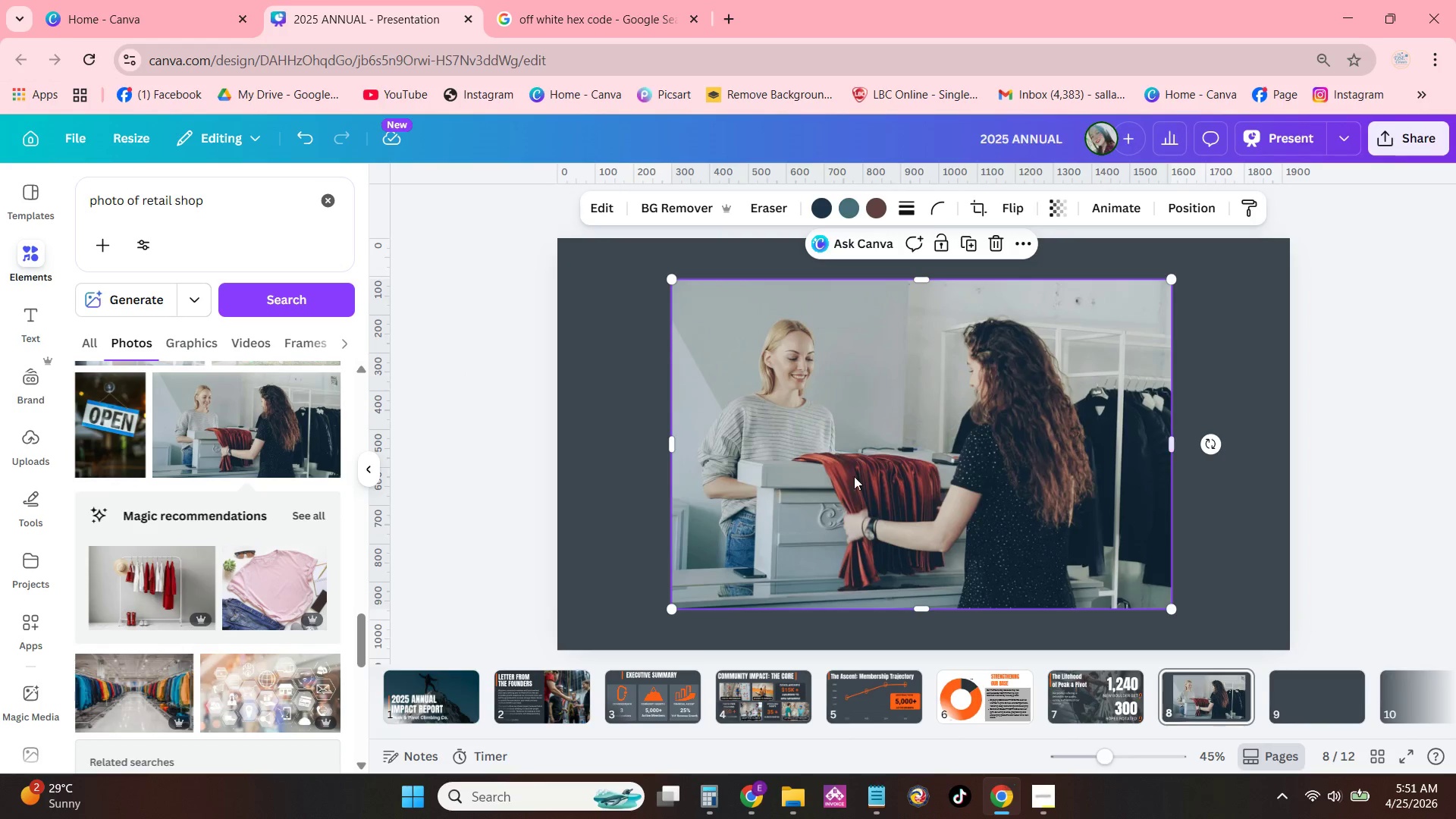 
left_click([852, 476])
 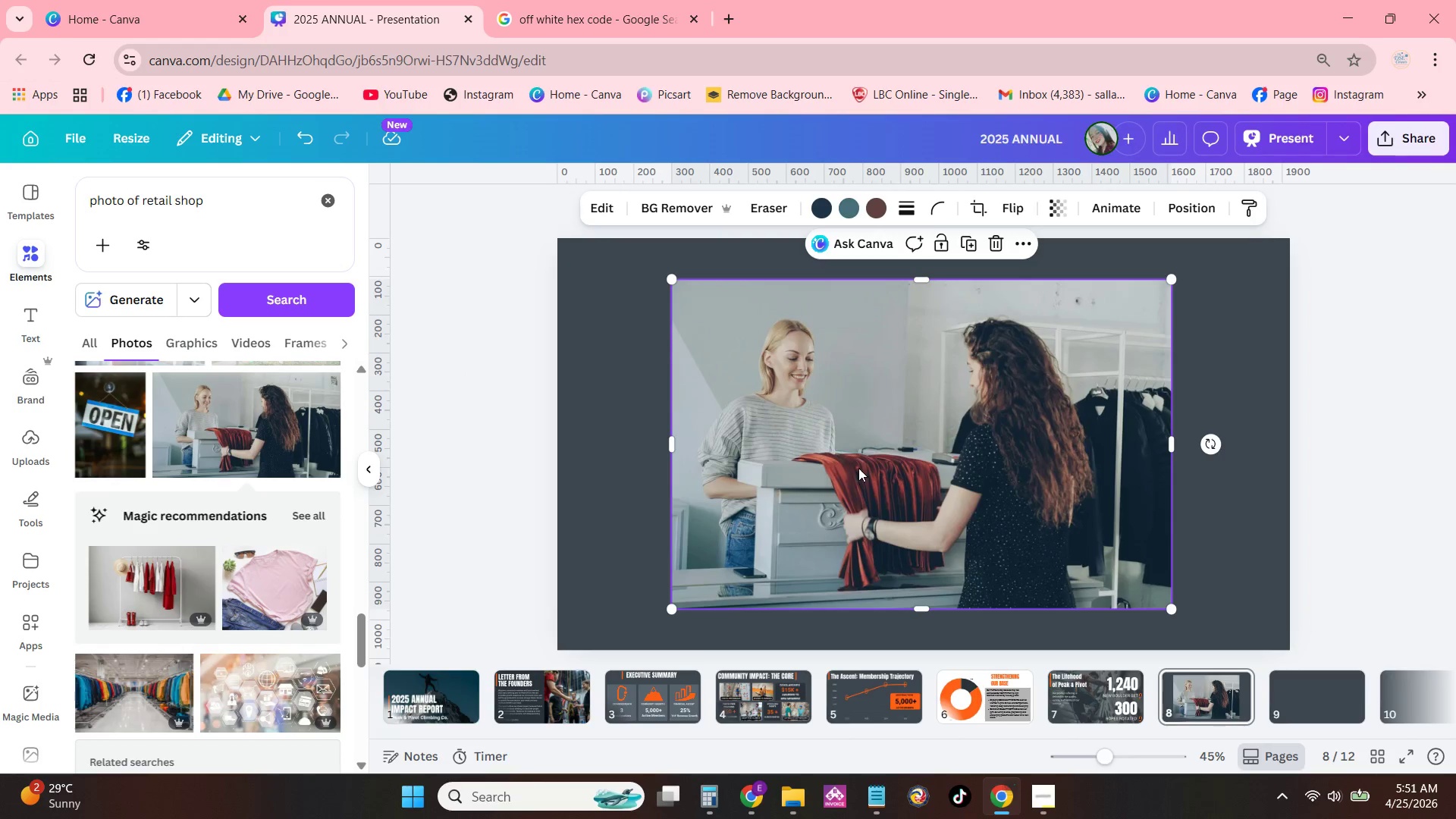 
left_click_drag(start_coordinate=[856, 467], to_coordinate=[977, 423])
 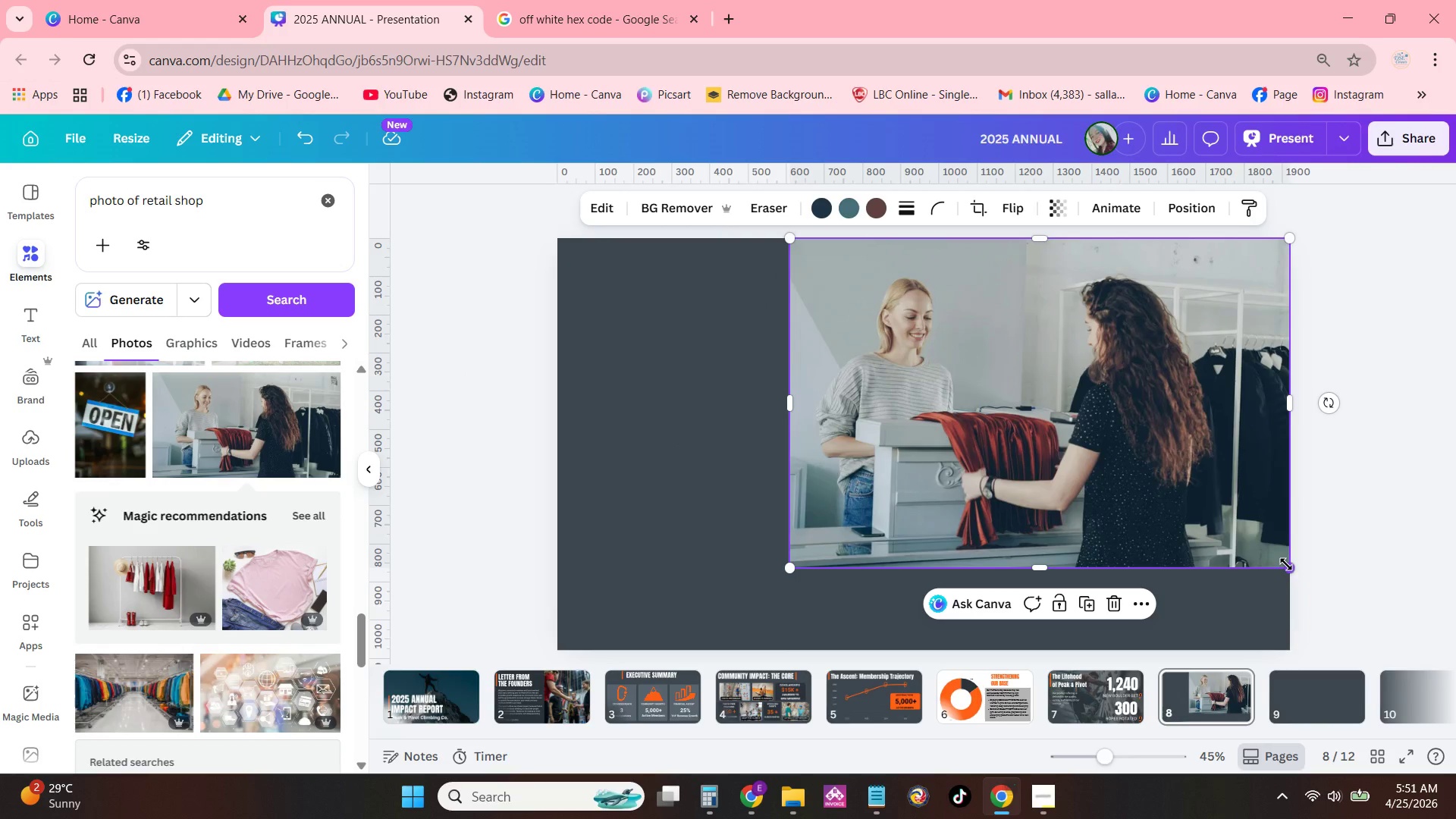 
left_click_drag(start_coordinate=[1287, 564], to_coordinate=[1202, 503])
 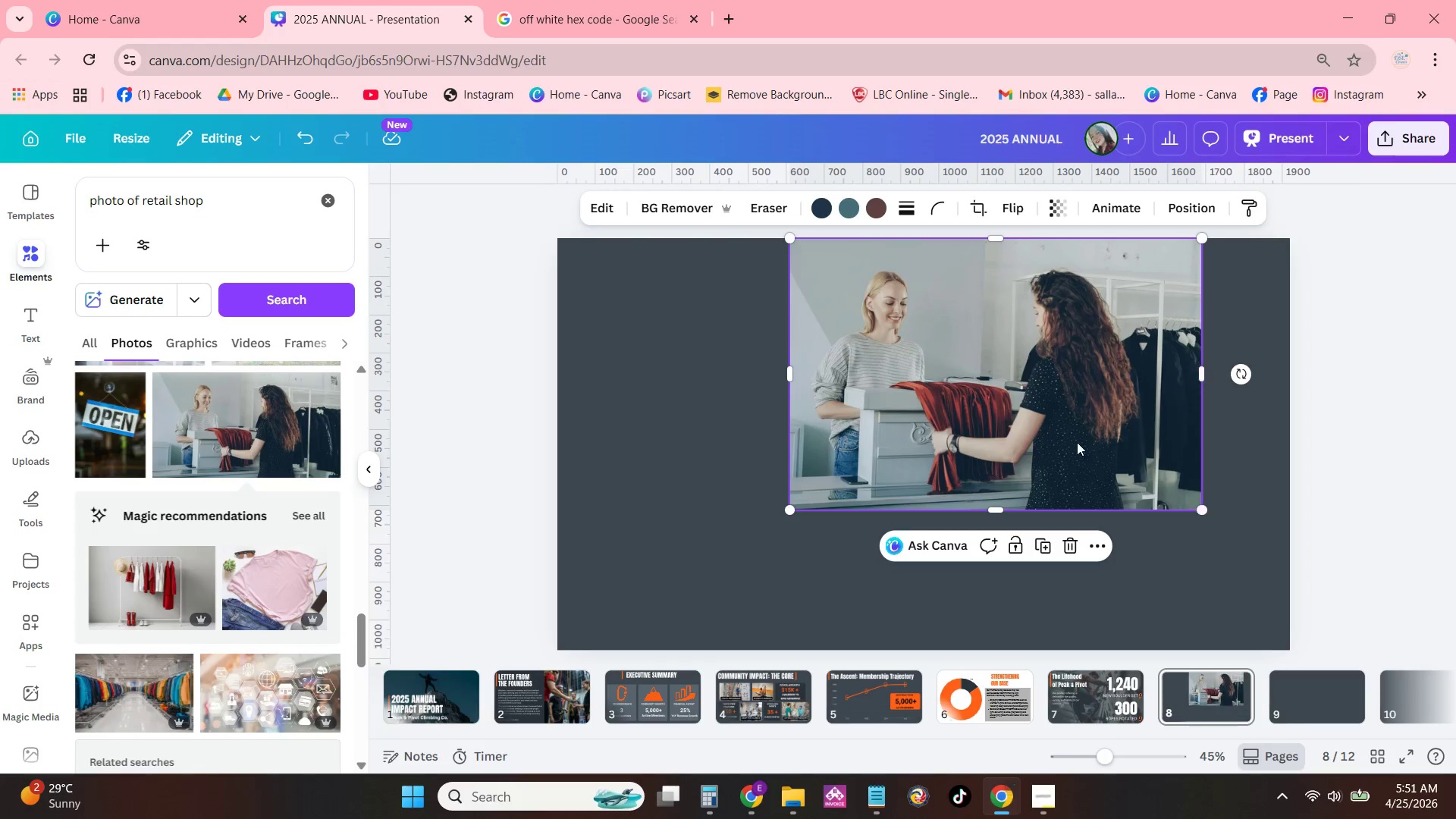 
left_click_drag(start_coordinate=[1078, 441], to_coordinate=[1132, 557])
 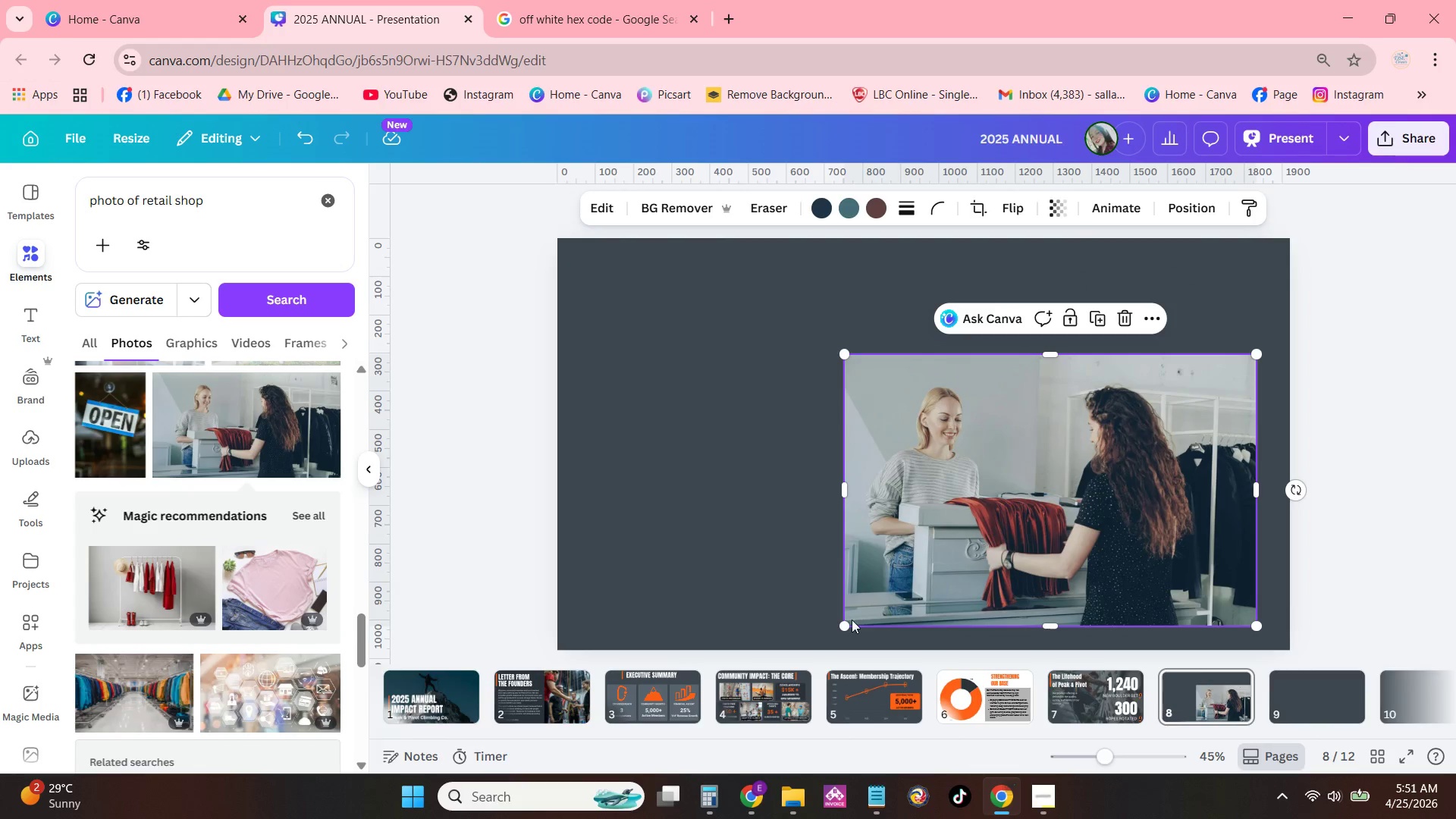 
left_click_drag(start_coordinate=[848, 626], to_coordinate=[894, 617])
 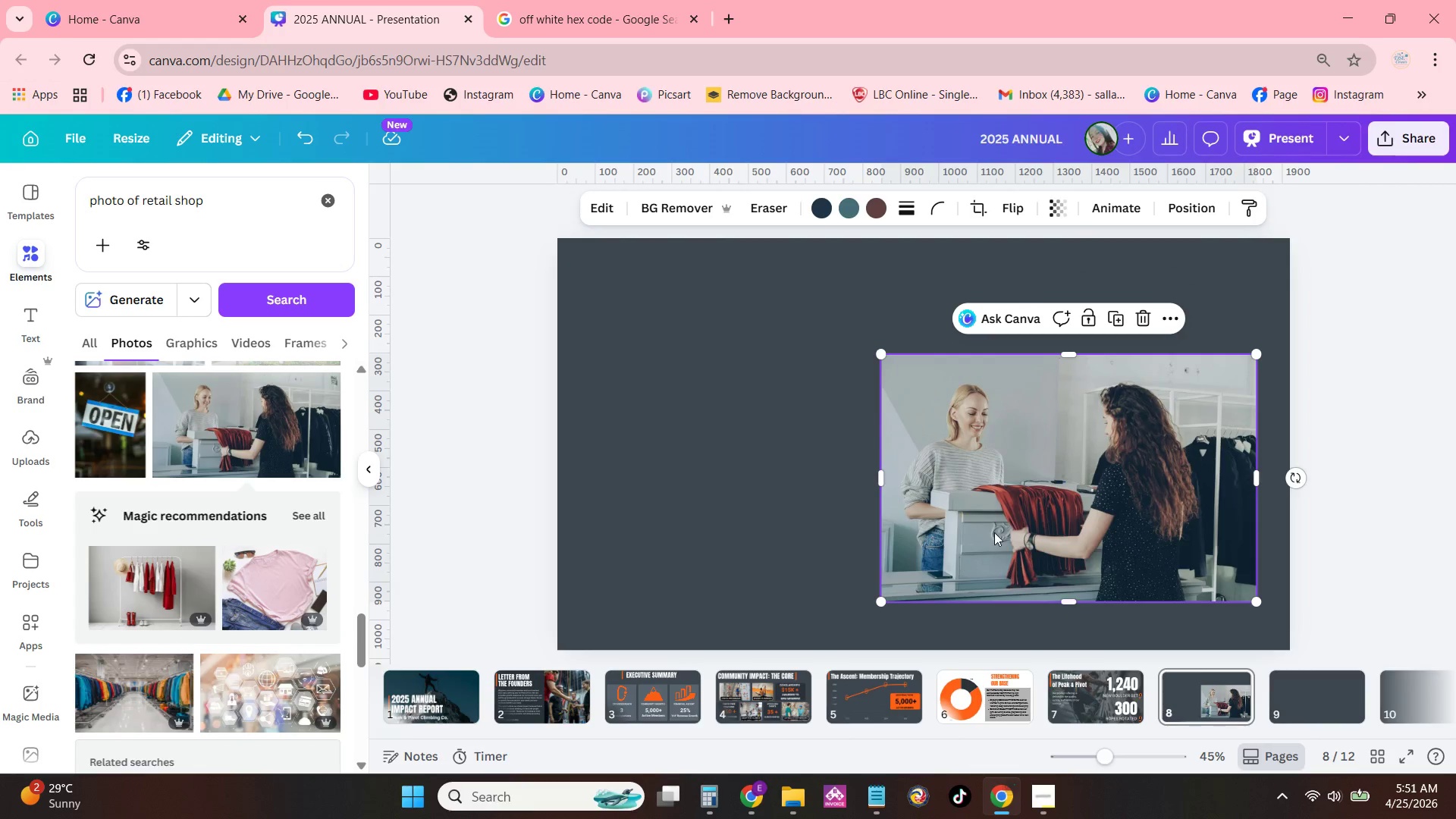 
left_click([994, 532])
 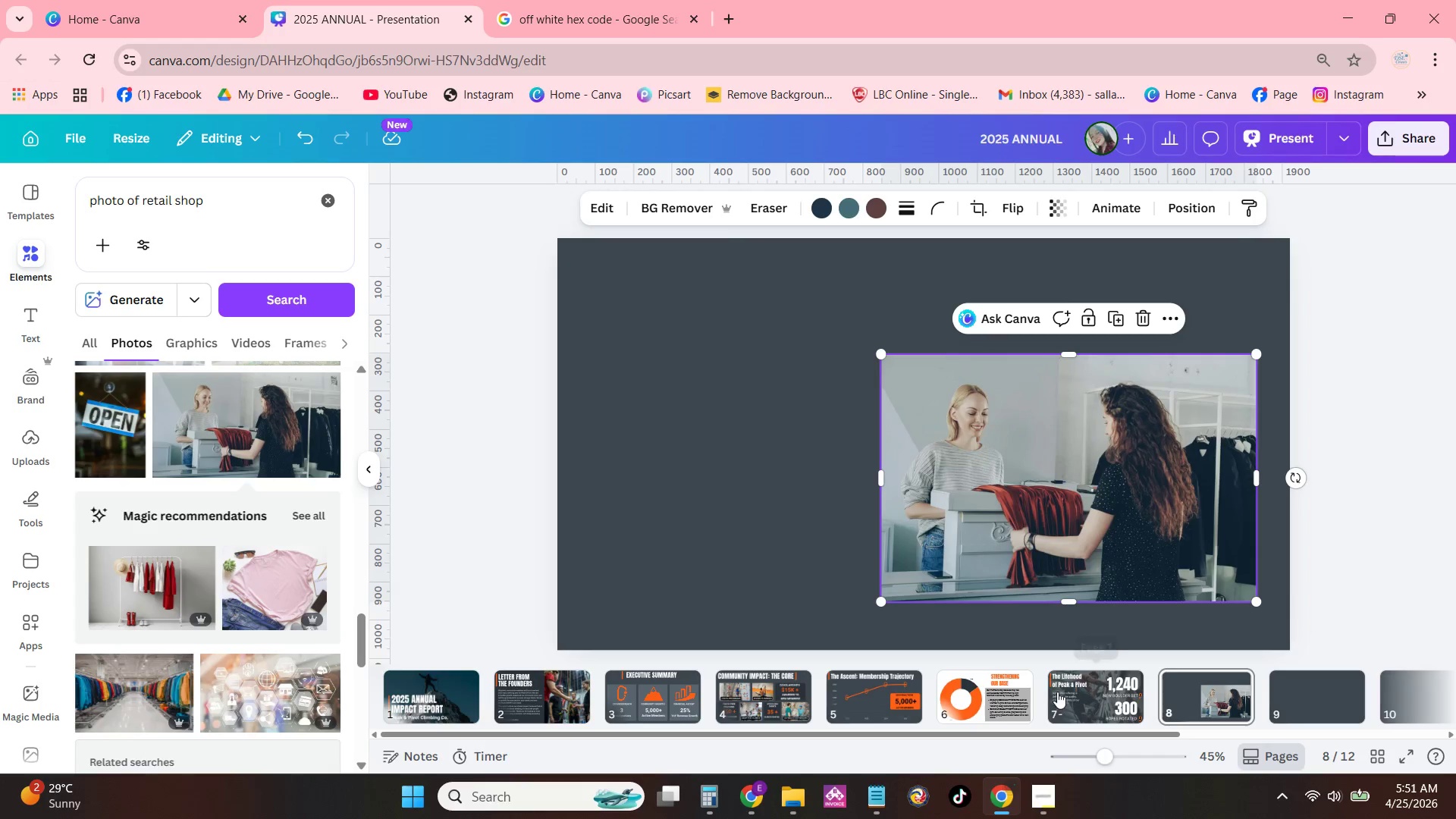 
left_click([1058, 691])
 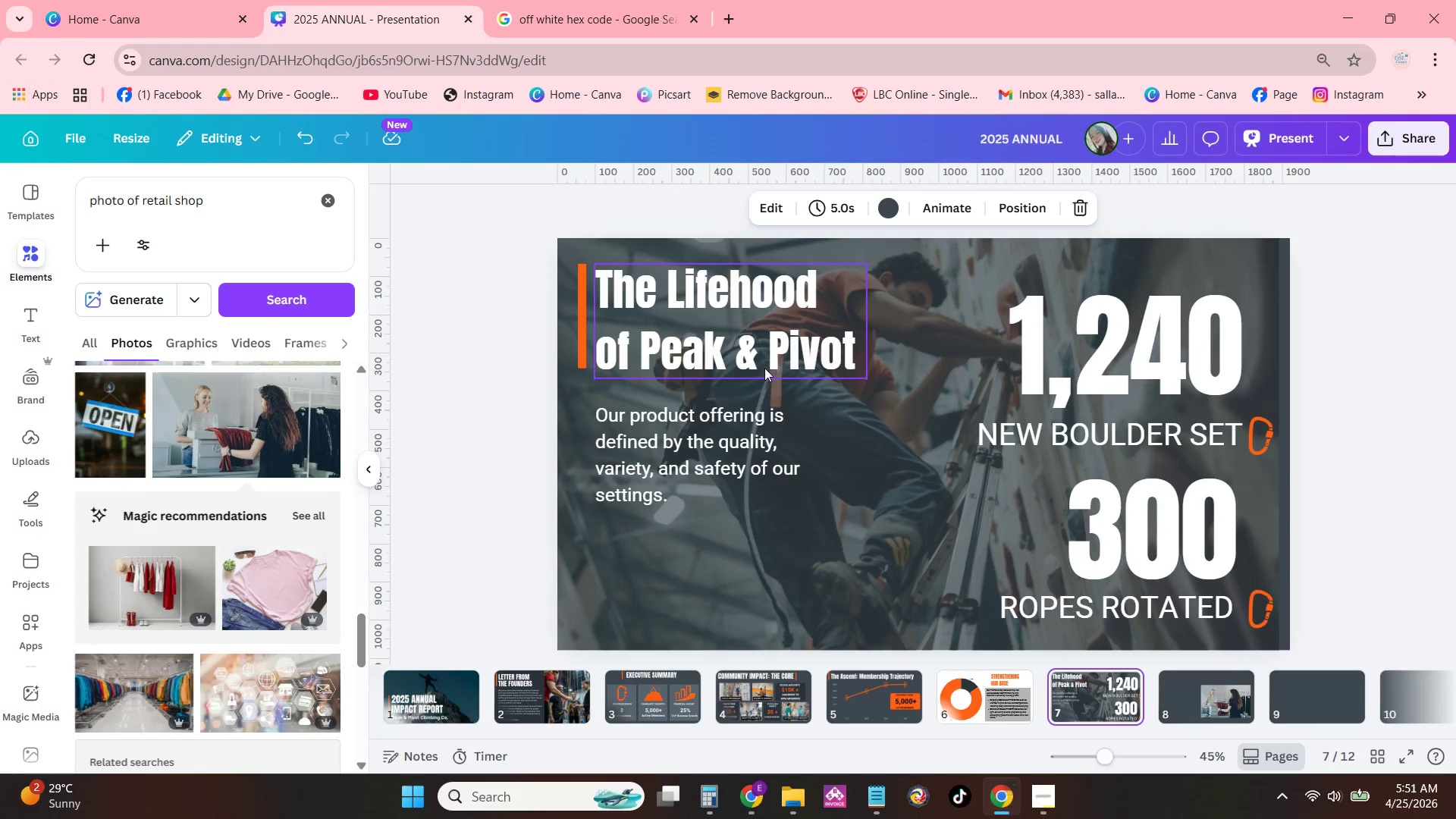 
left_click([743, 349])
 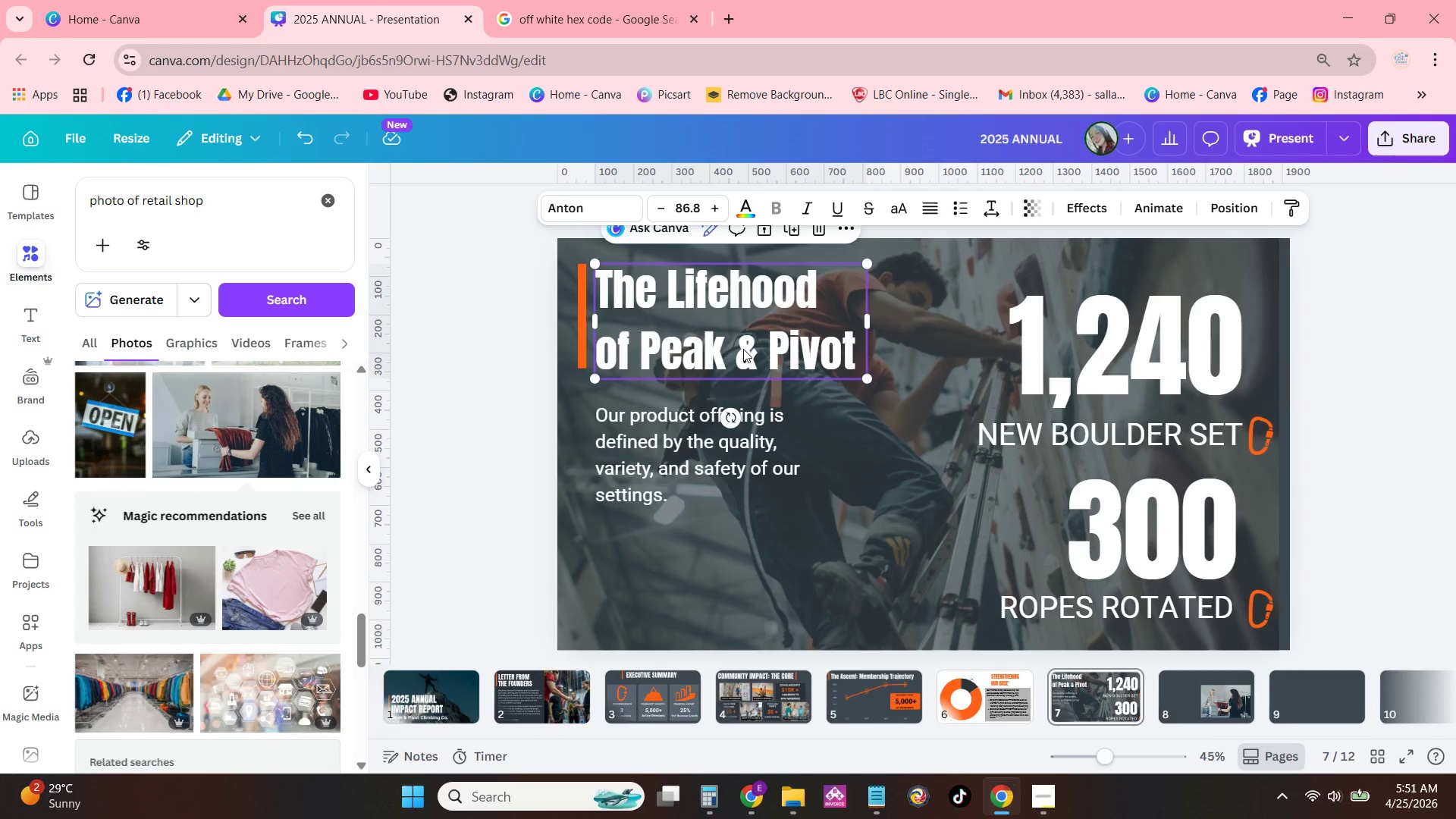 
key(Control+C)
 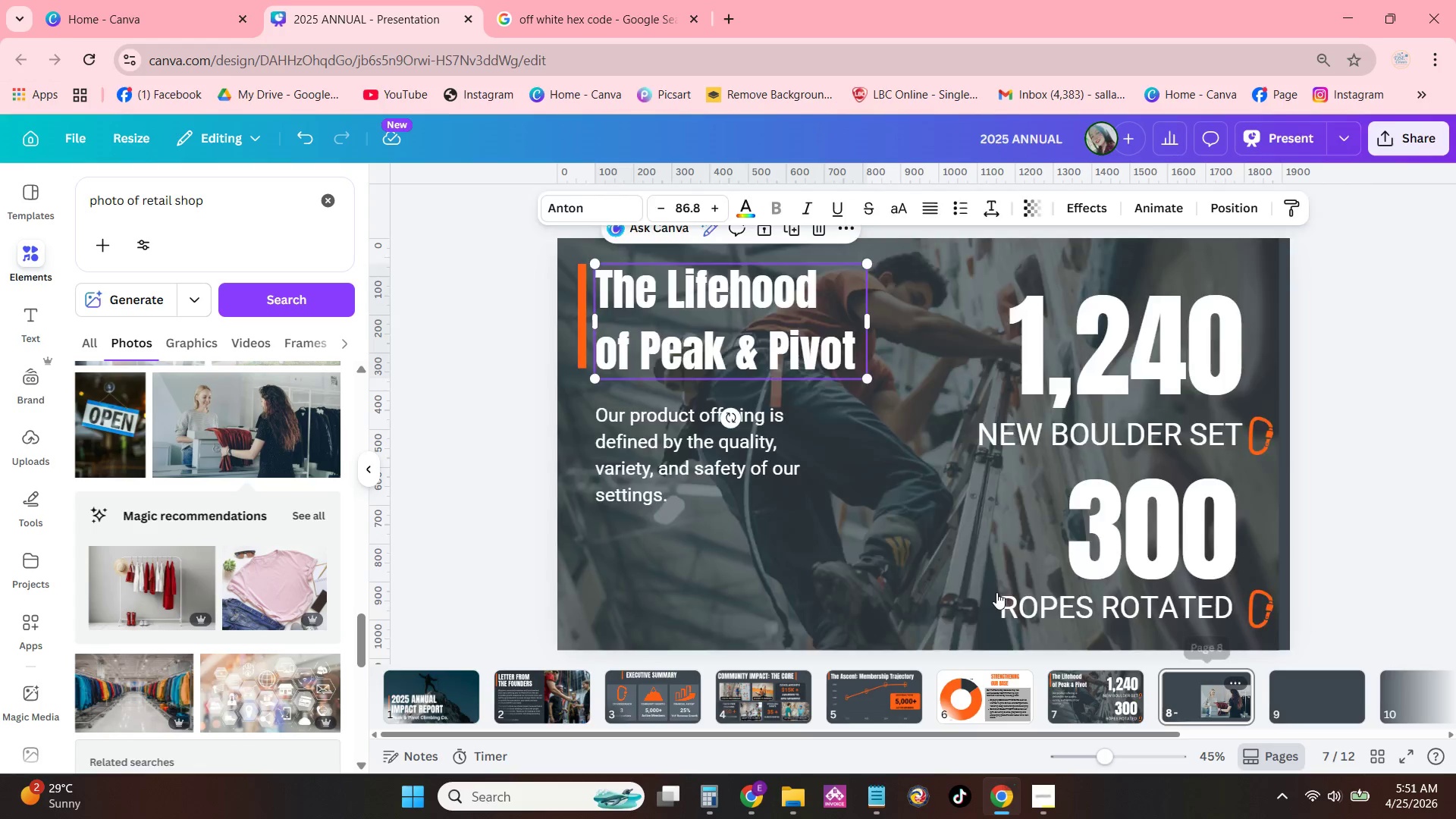 
double_click([752, 380])
 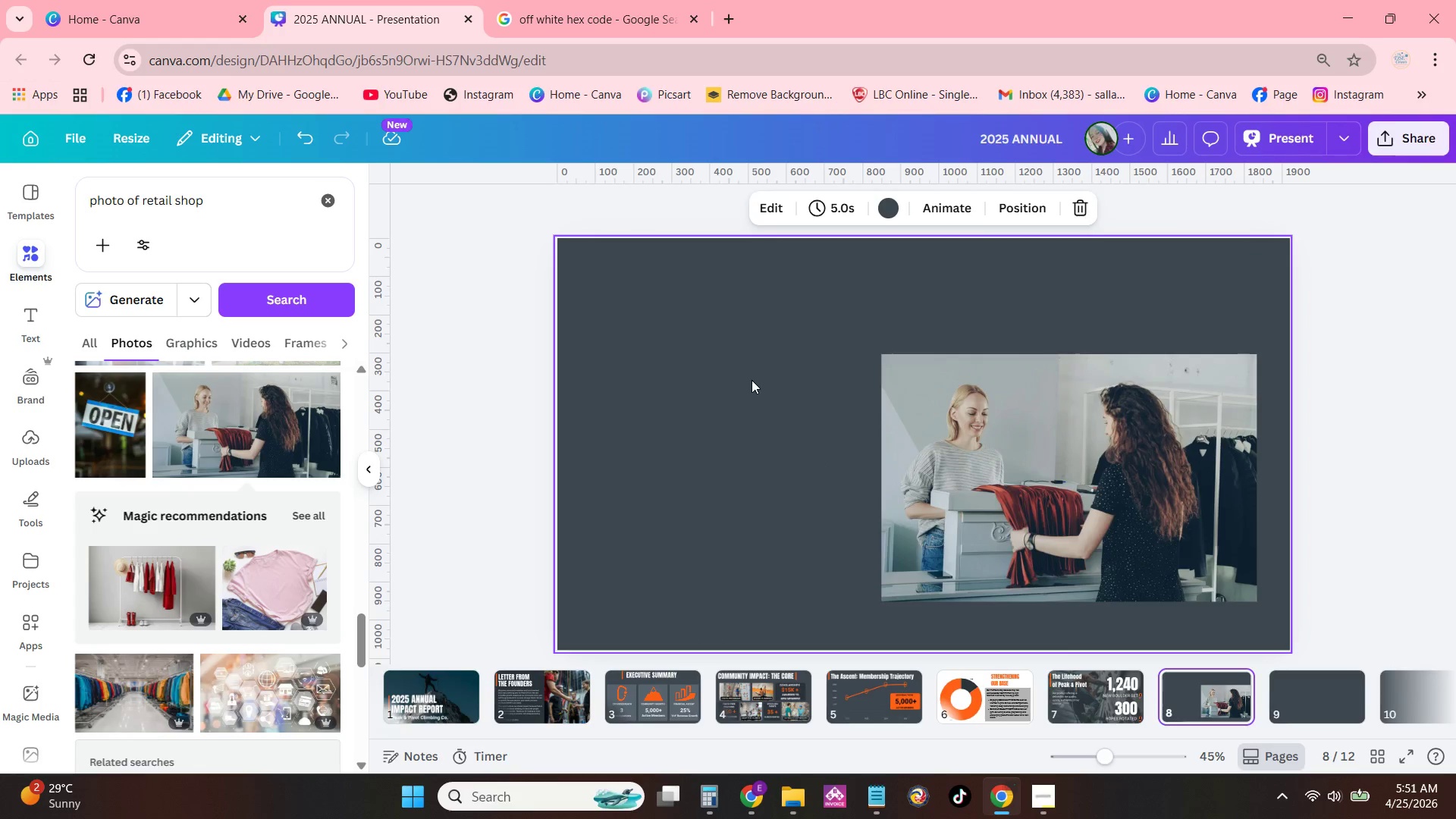 
key(Control+ControlLeft)
 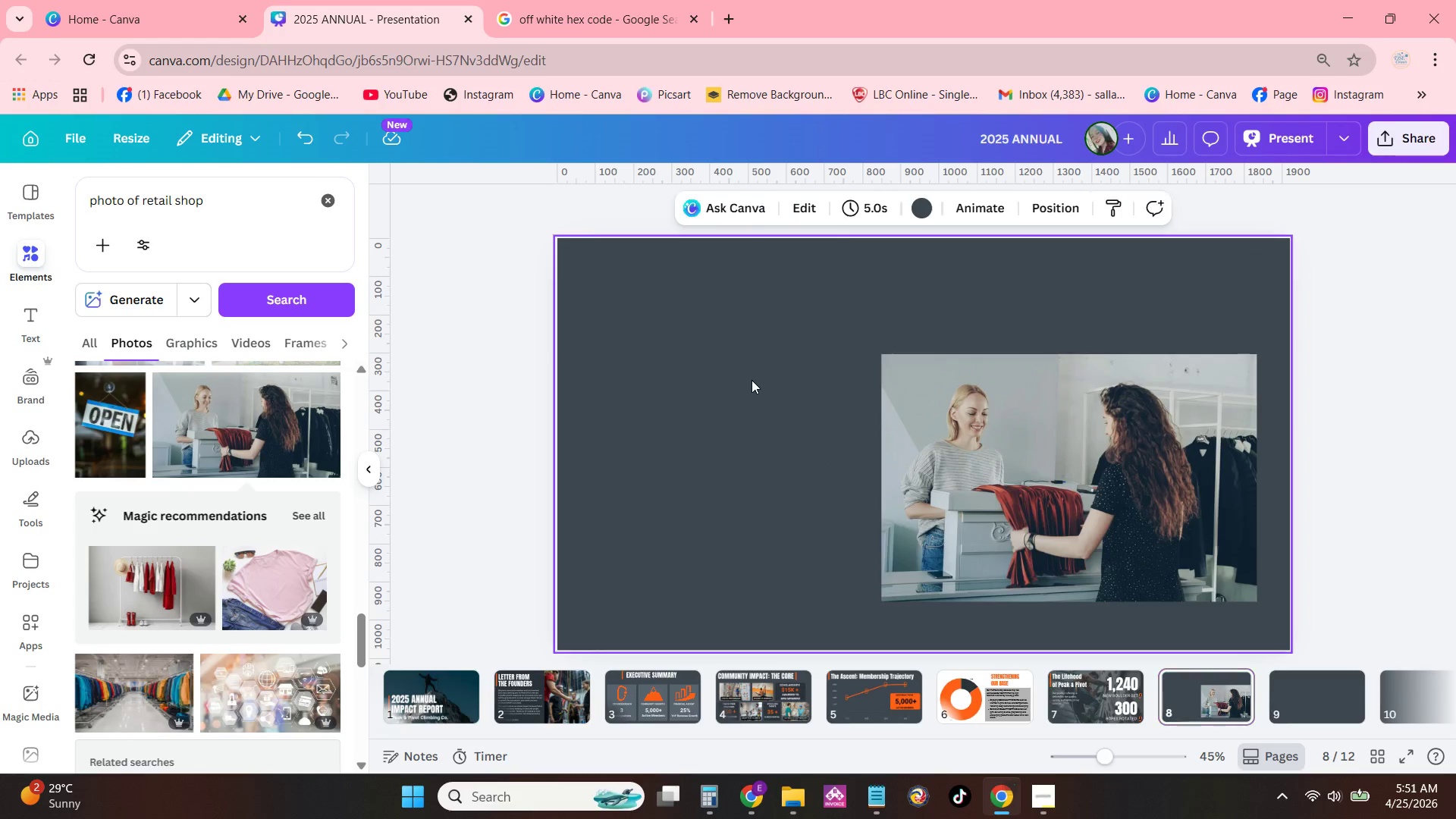 
key(Control+V)
 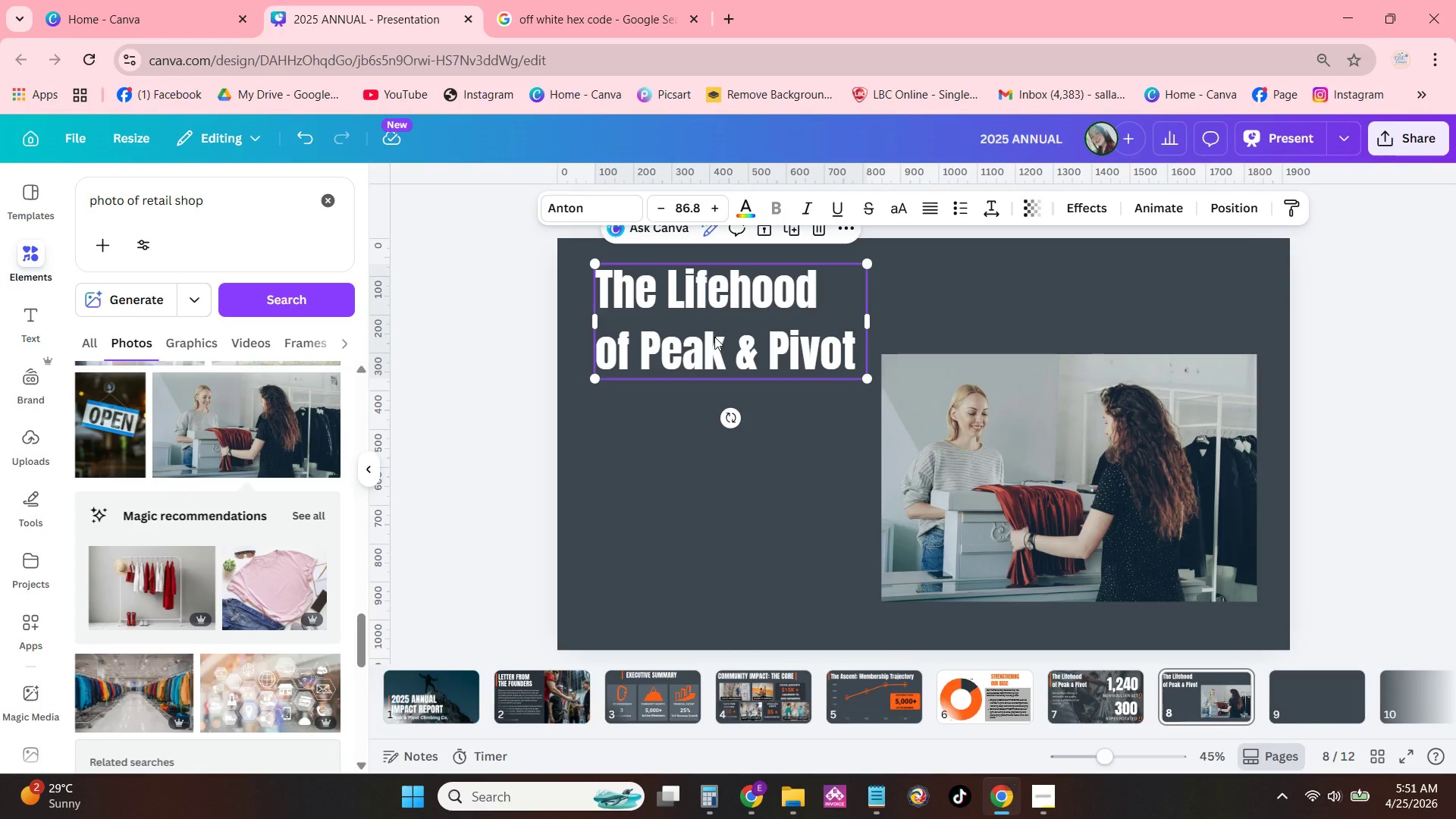 
double_click([714, 337])
 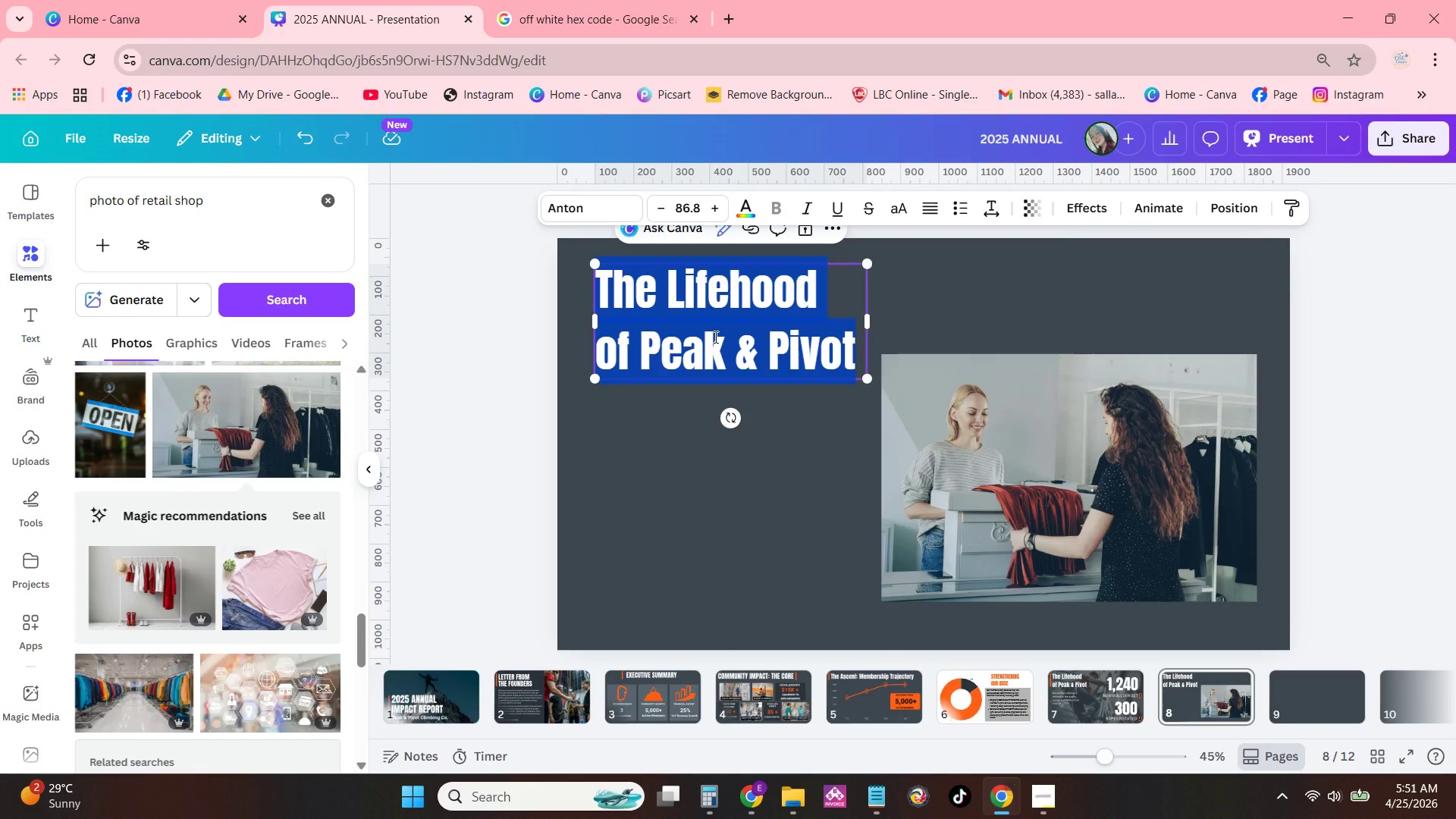 
type(REC)
key(Backspace)
type(VENUE BREAKDOWN)
 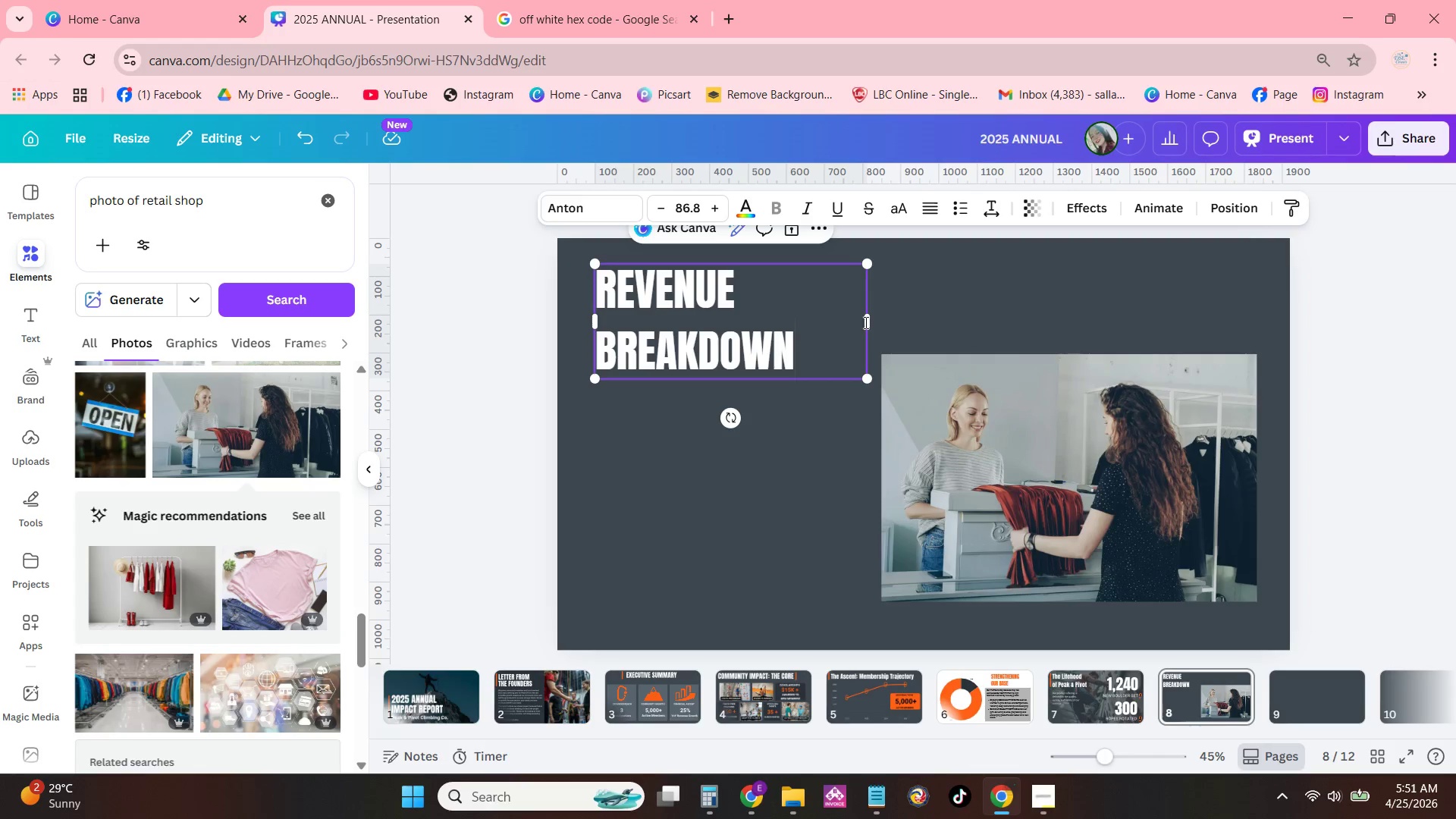 
left_click_drag(start_coordinate=[868, 322], to_coordinate=[949, 311])
 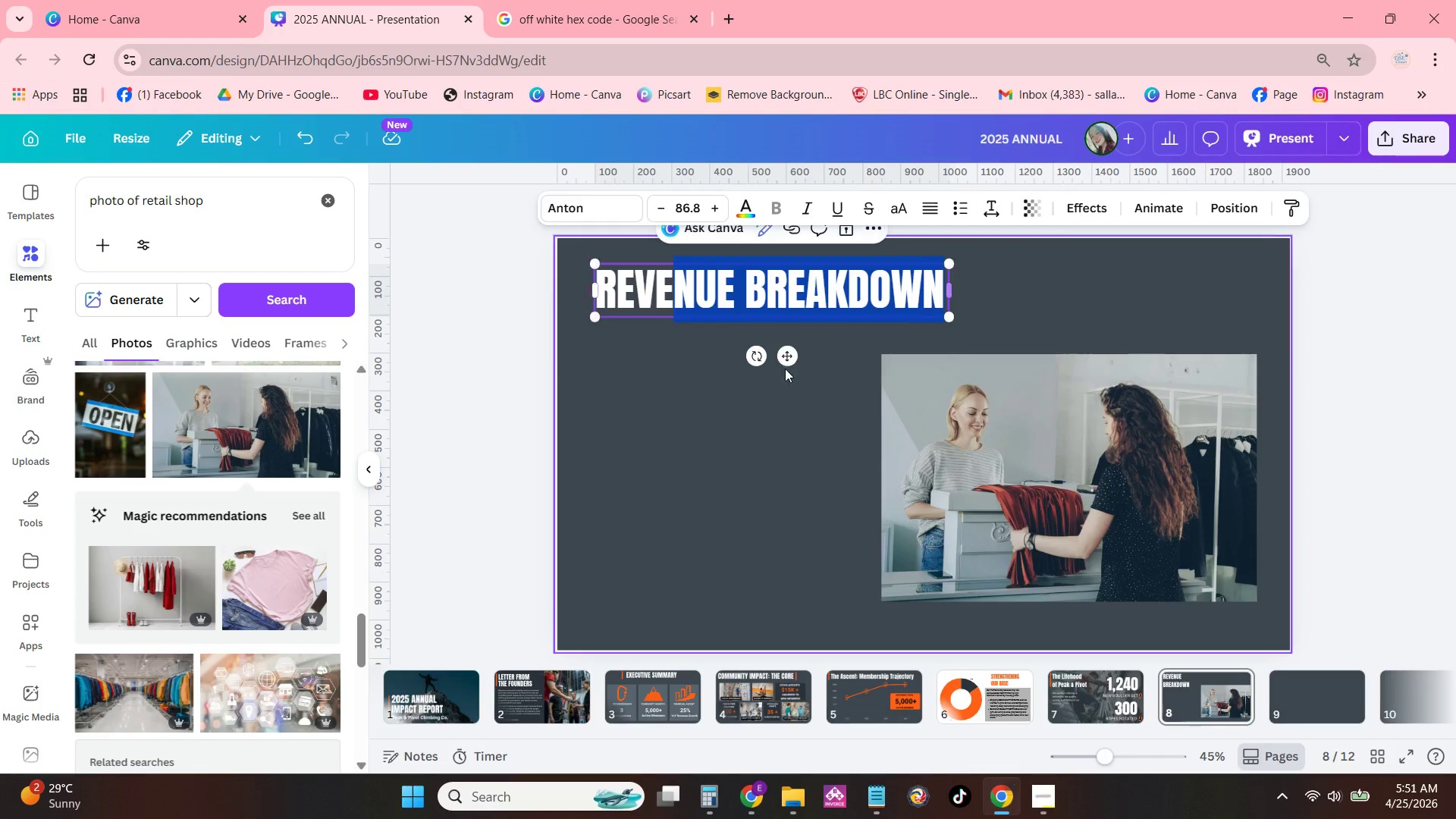 
left_click([756, 384])
 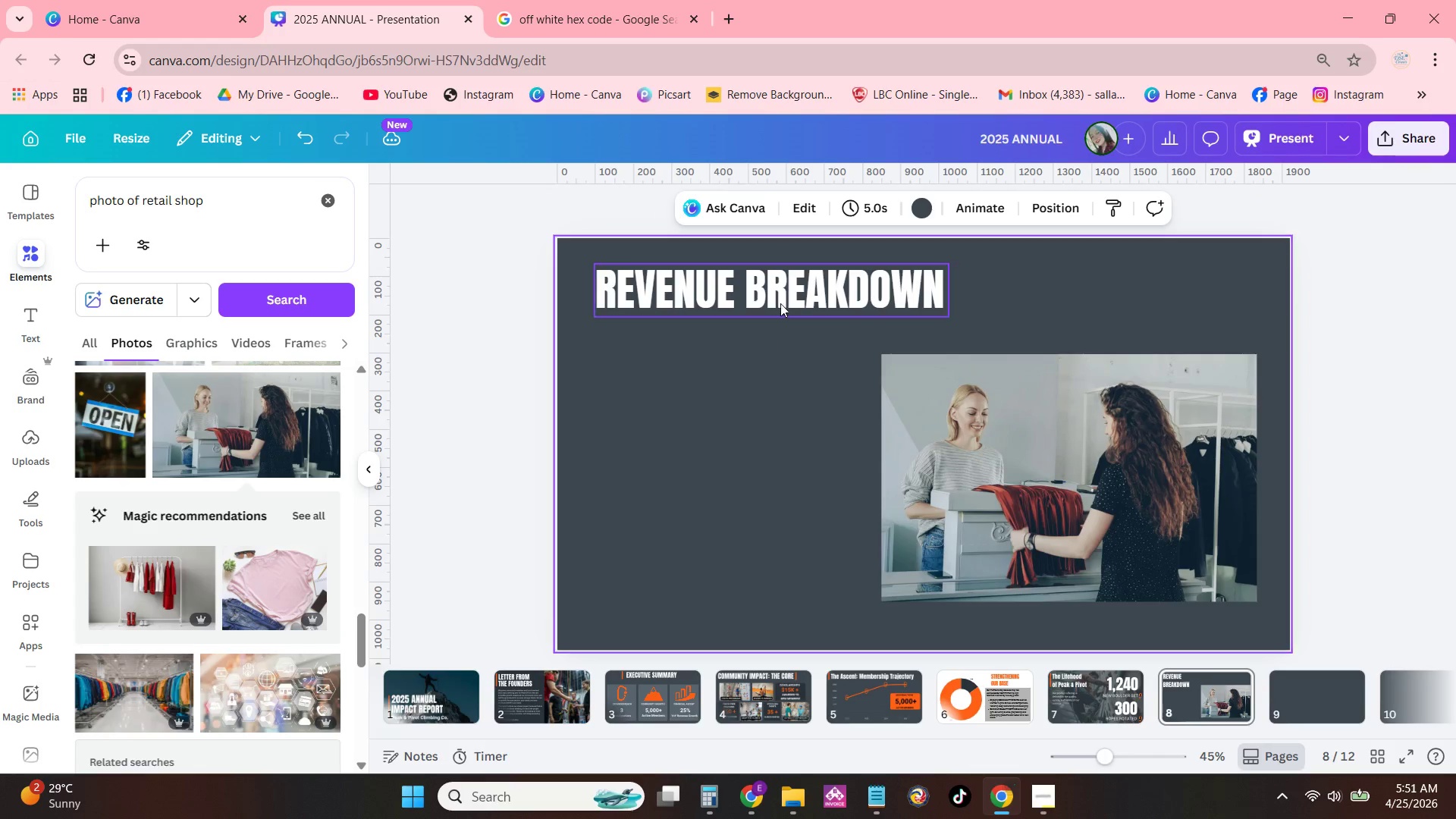 
left_click_drag(start_coordinate=[780, 303], to_coordinate=[792, 308])
 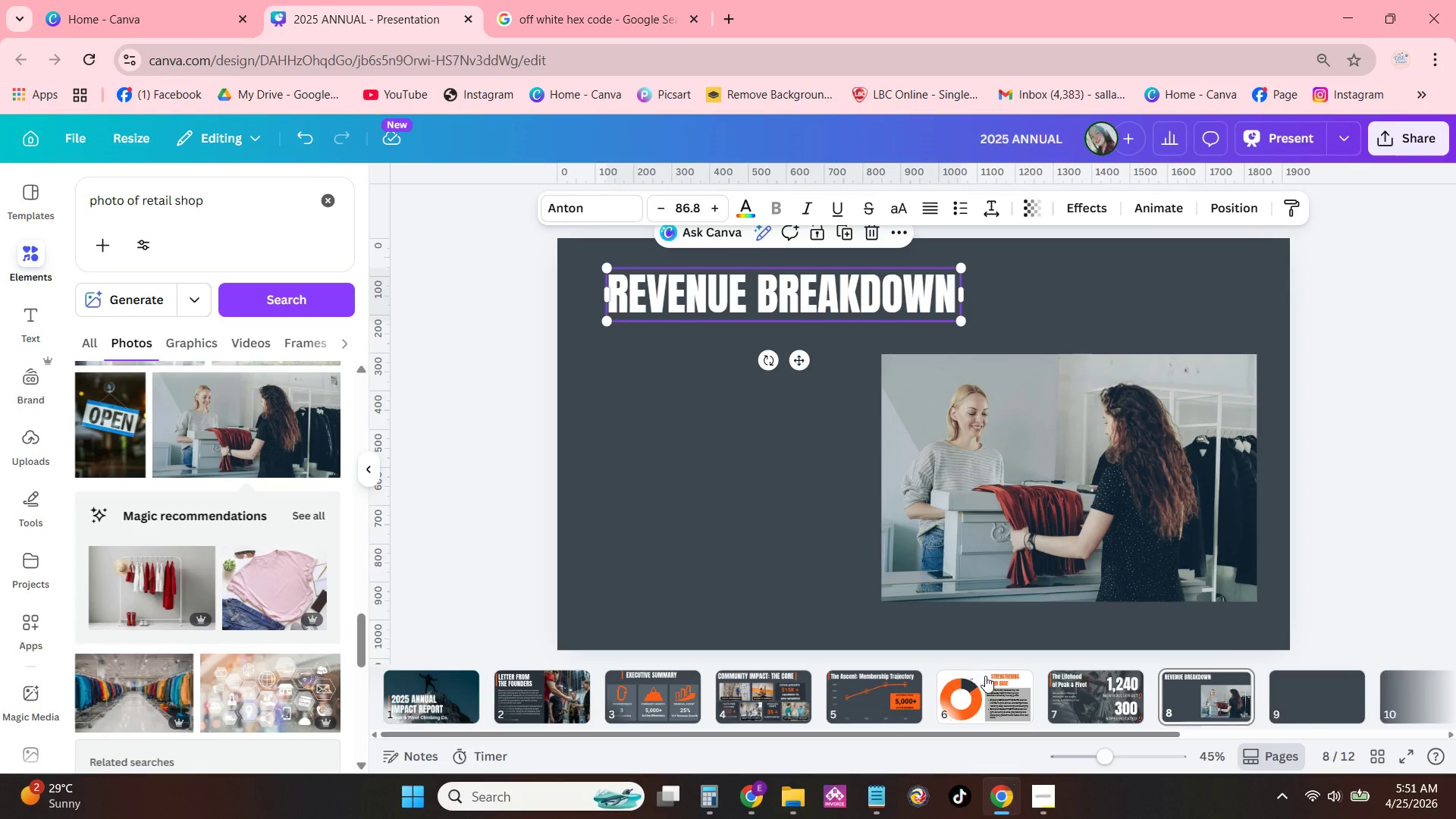 
left_click([1078, 687])
 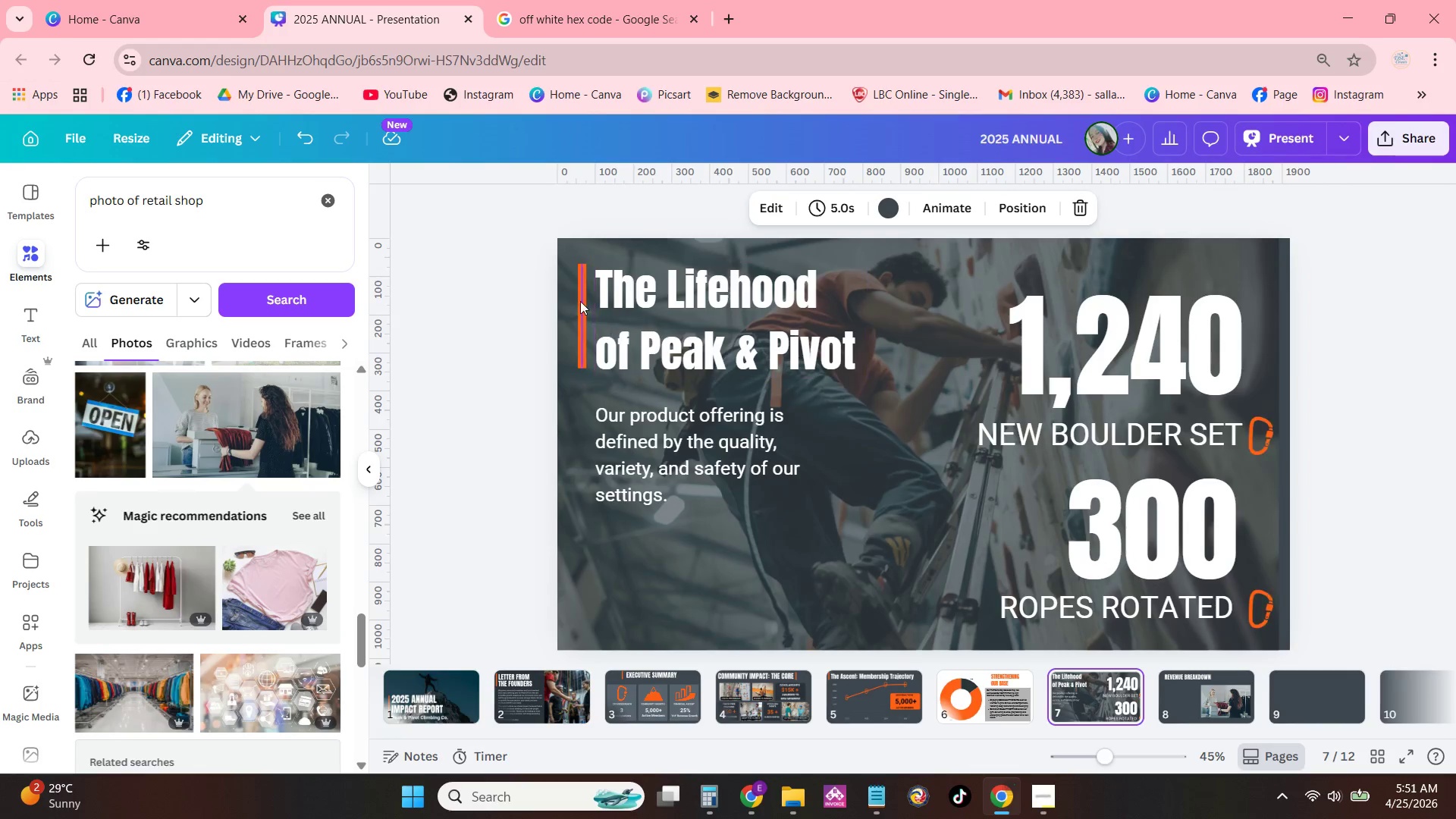 
left_click([580, 301])
 